 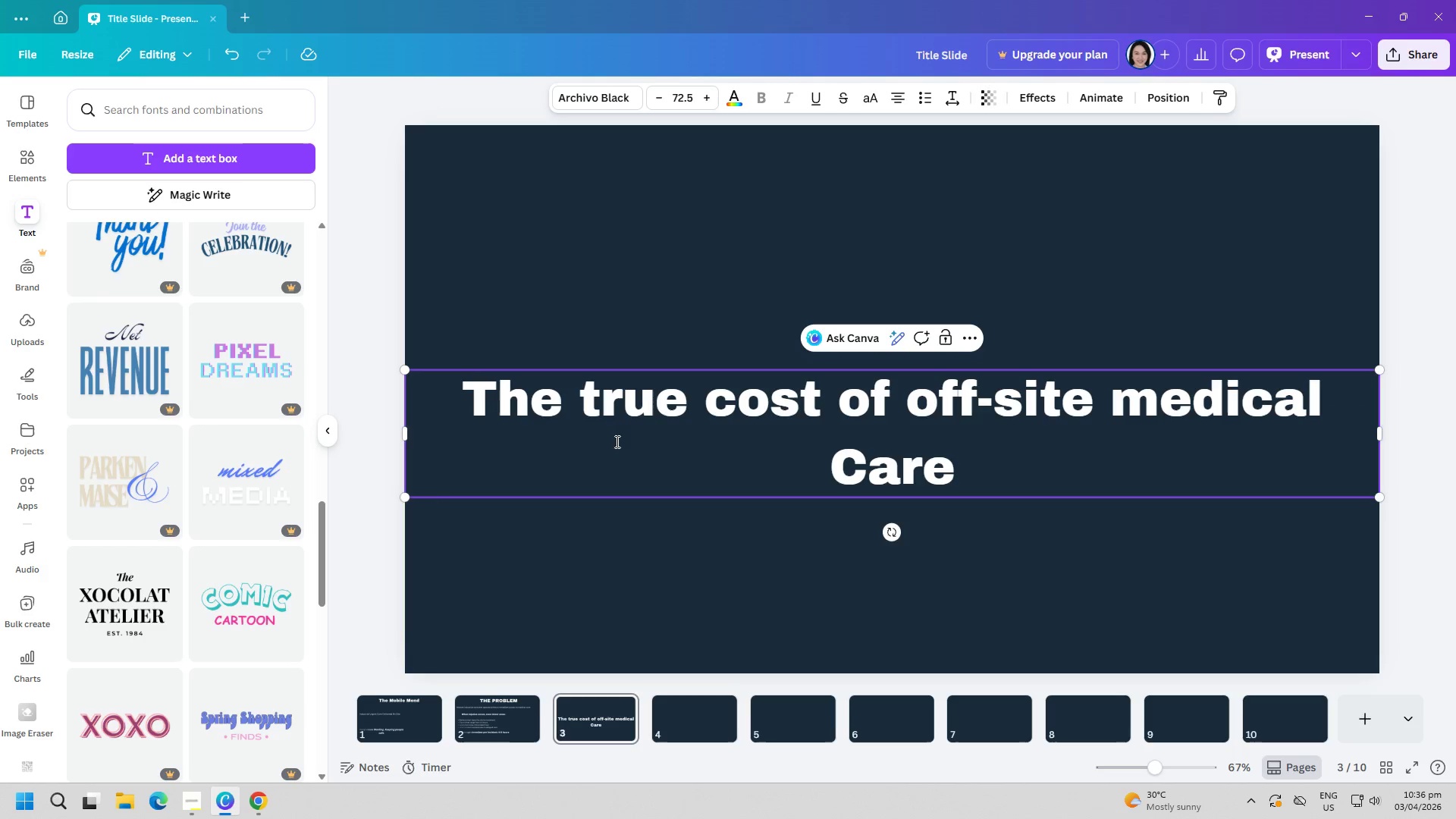 
left_click([789, 585])
 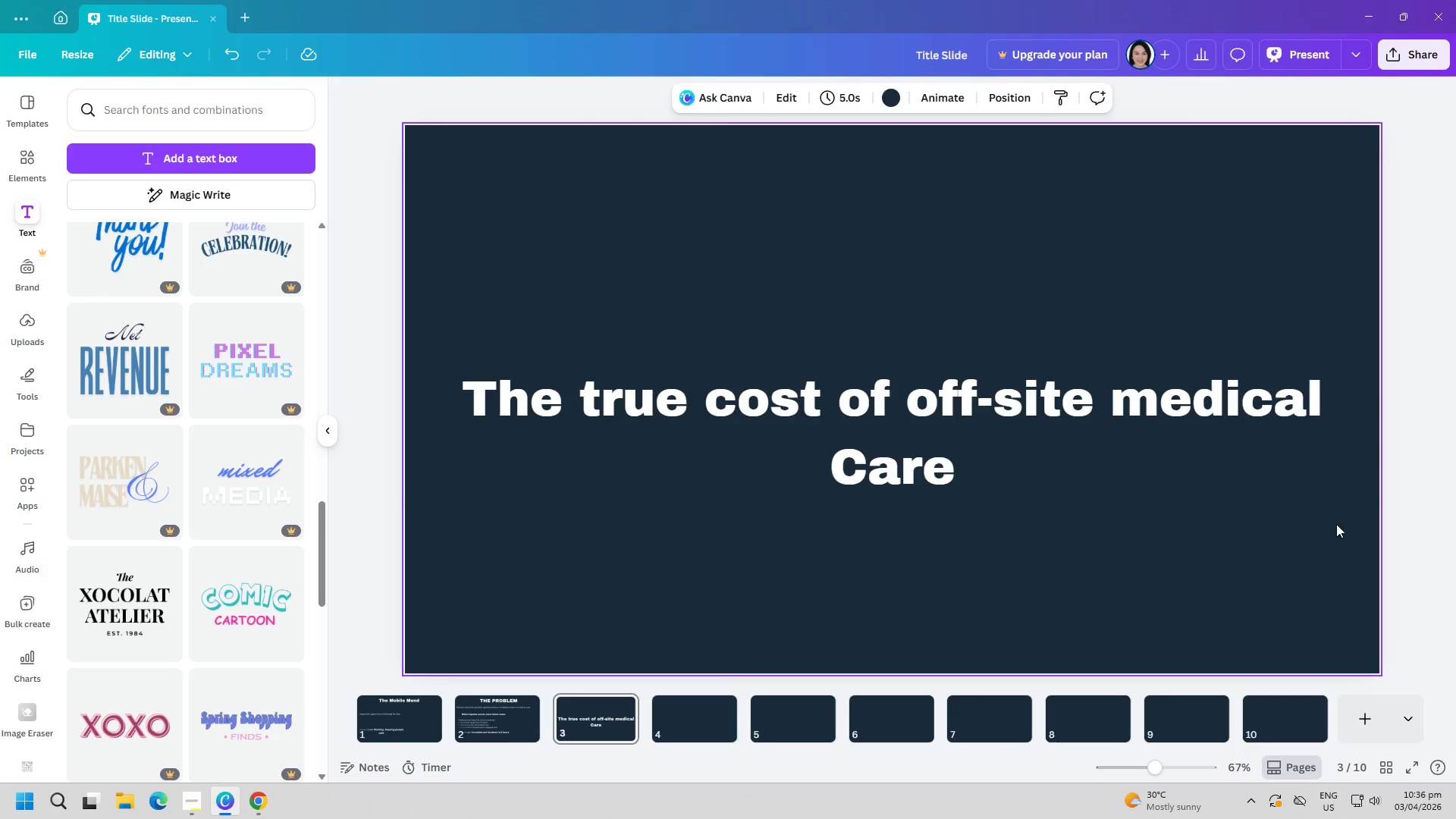 
left_click([1272, 472])
 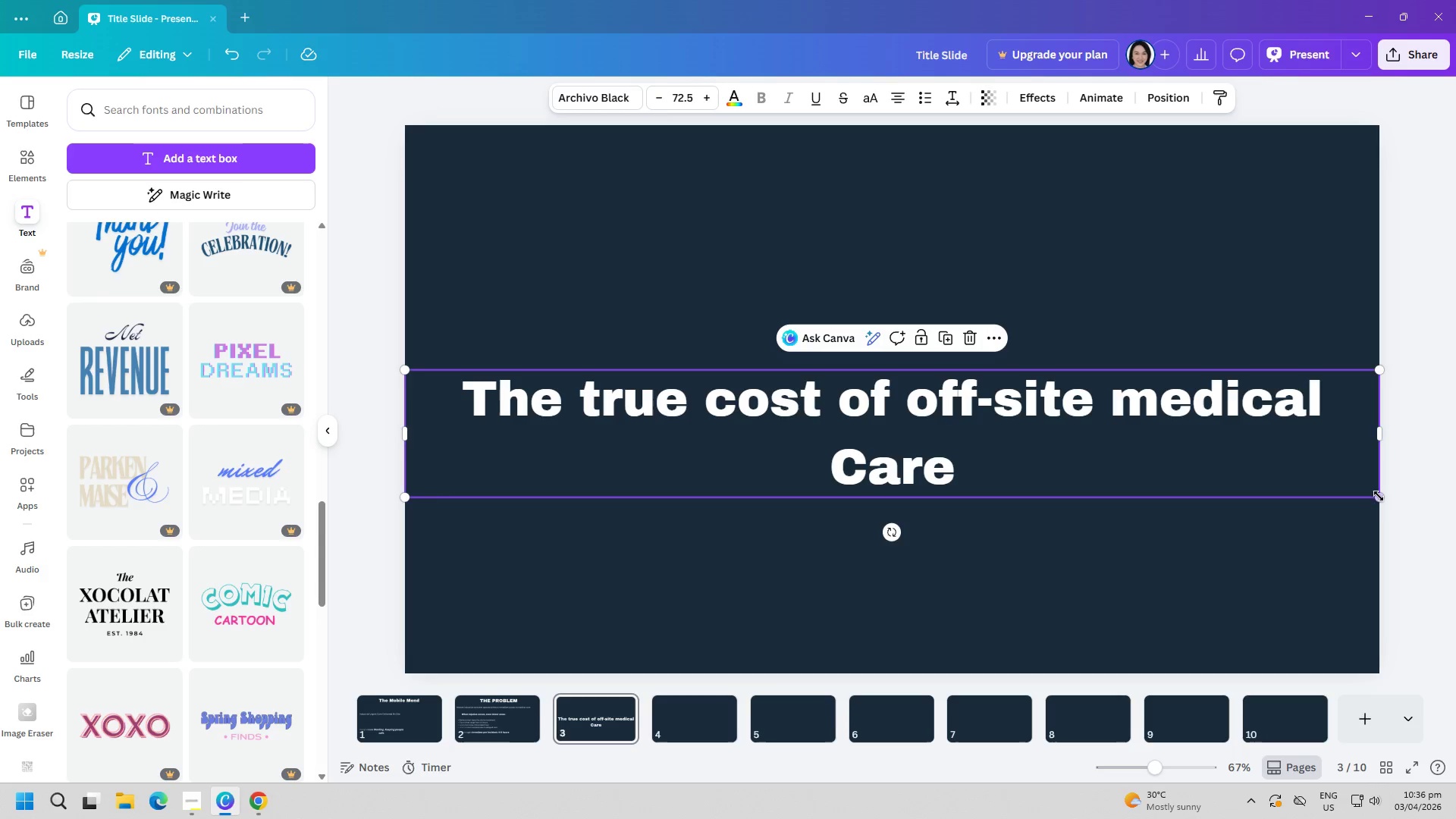 
left_click_drag(start_coordinate=[1379, 496], to_coordinate=[1048, 426])
 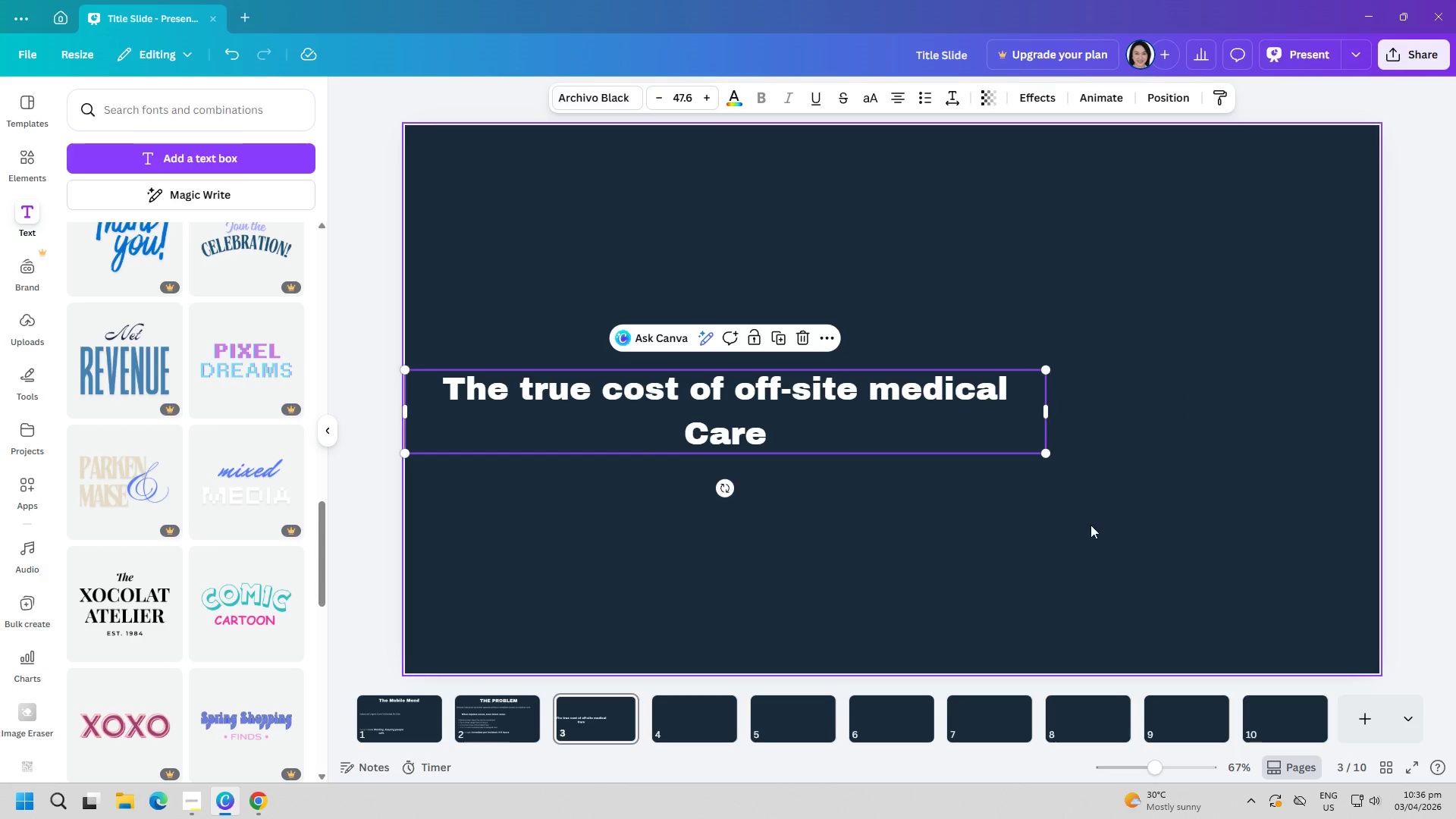 
left_click([1090, 525])
 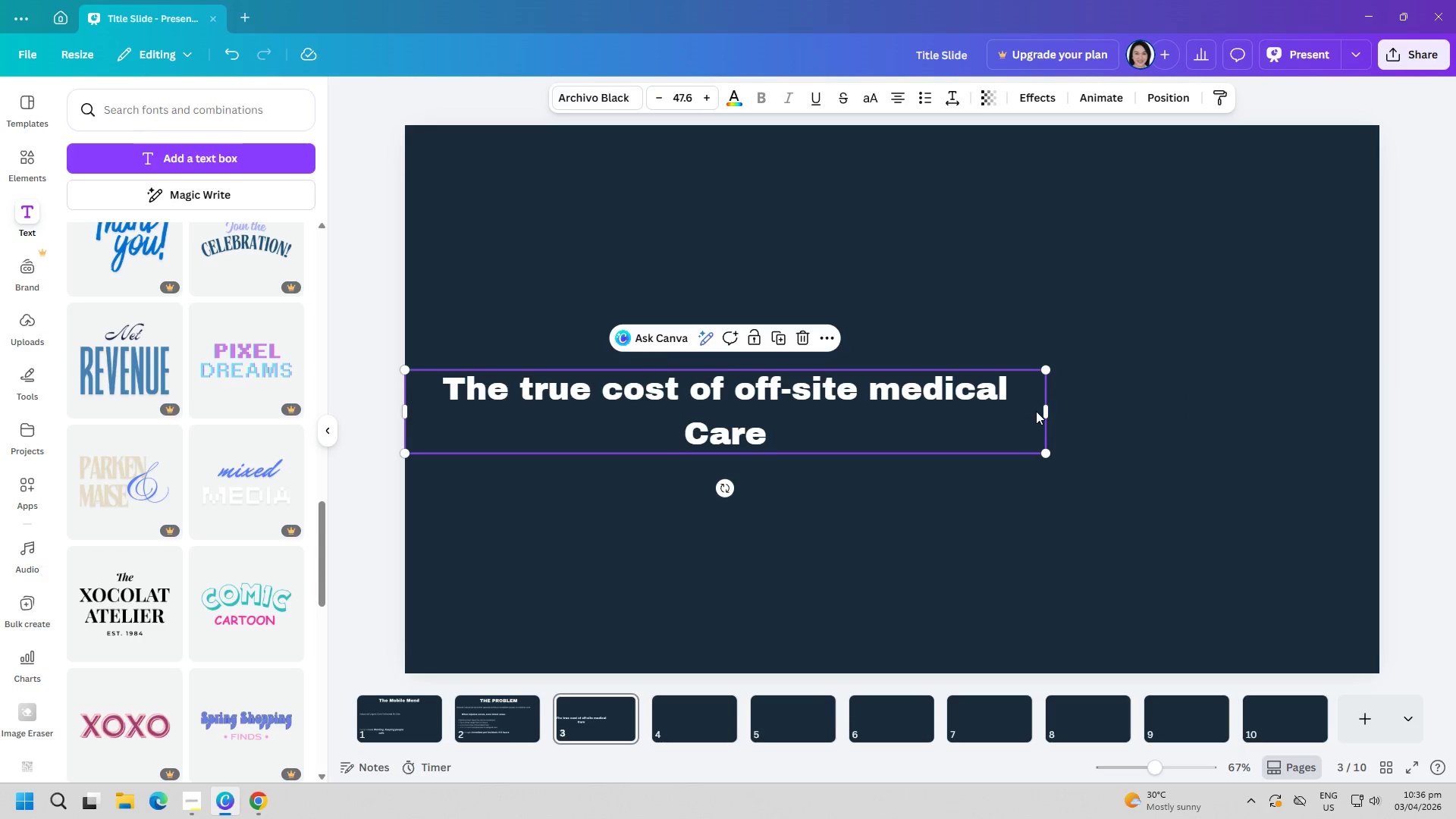 
left_click_drag(start_coordinate=[1048, 410], to_coordinate=[1119, 406])
 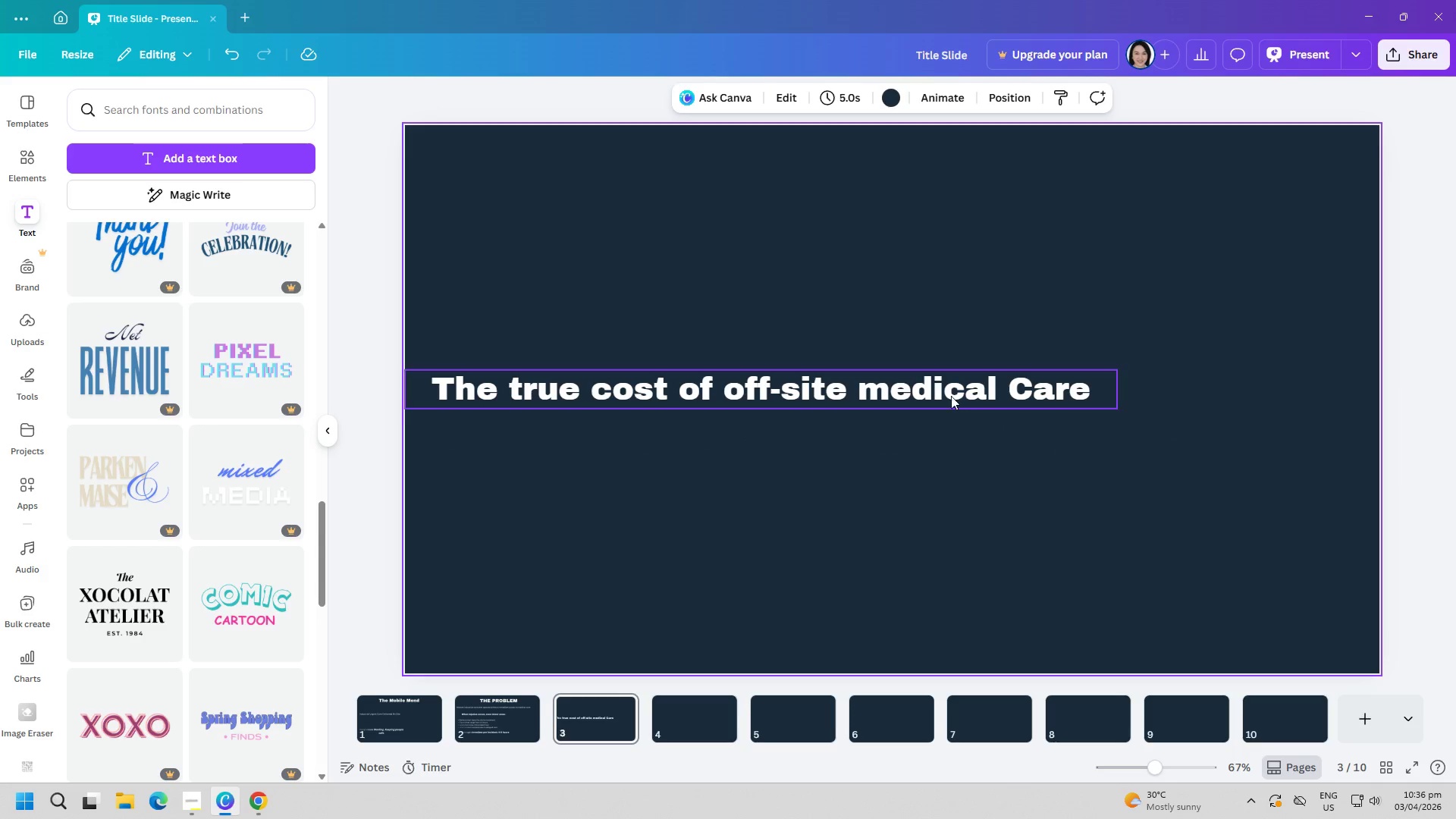 
left_click_drag(start_coordinate=[948, 388], to_coordinate=[1080, 183])
 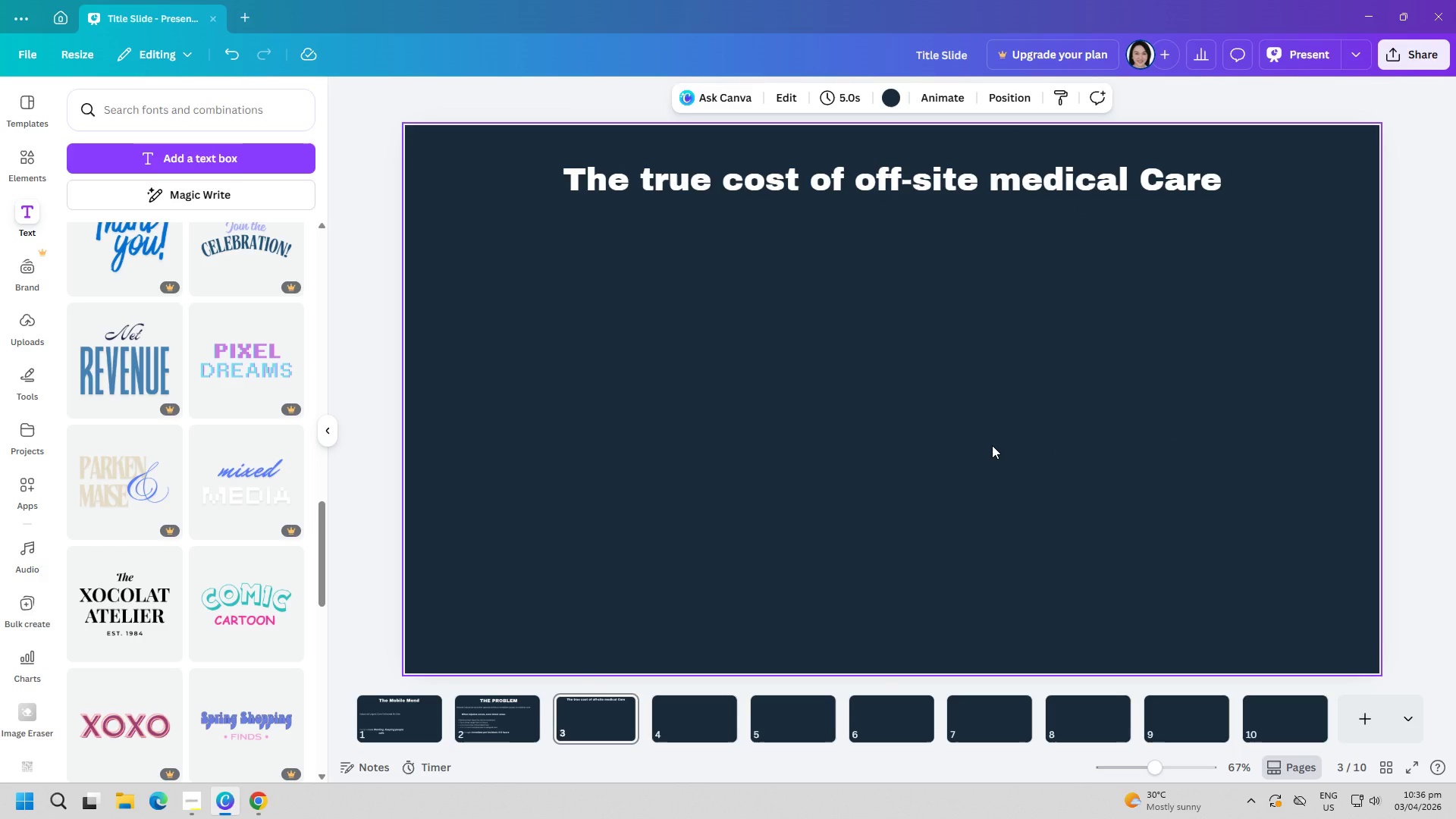 
wait(5.75)
 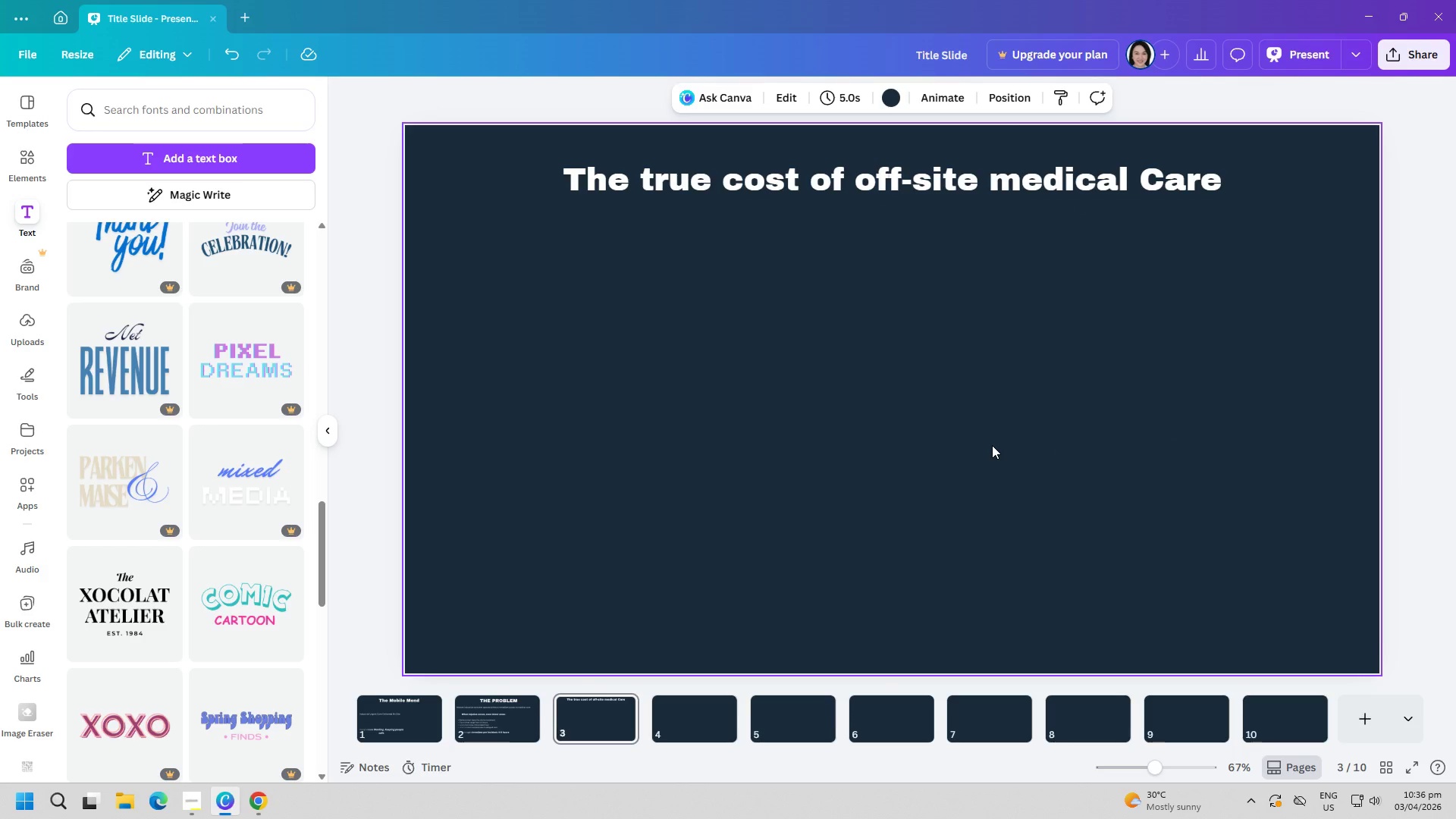 
left_click([214, 161])
 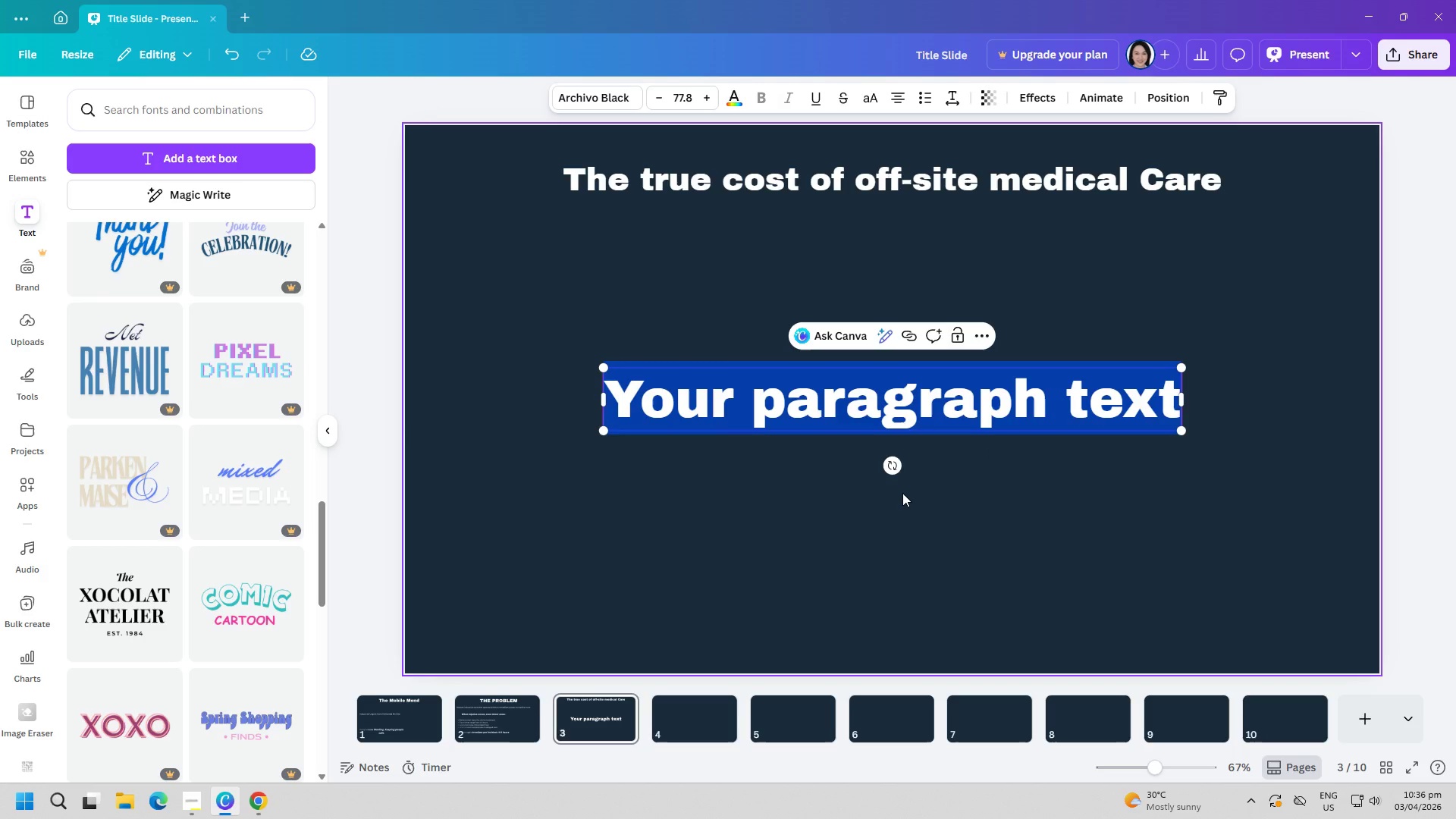 
type(Off site Treatment;)
key(Backspace)
type(:)
 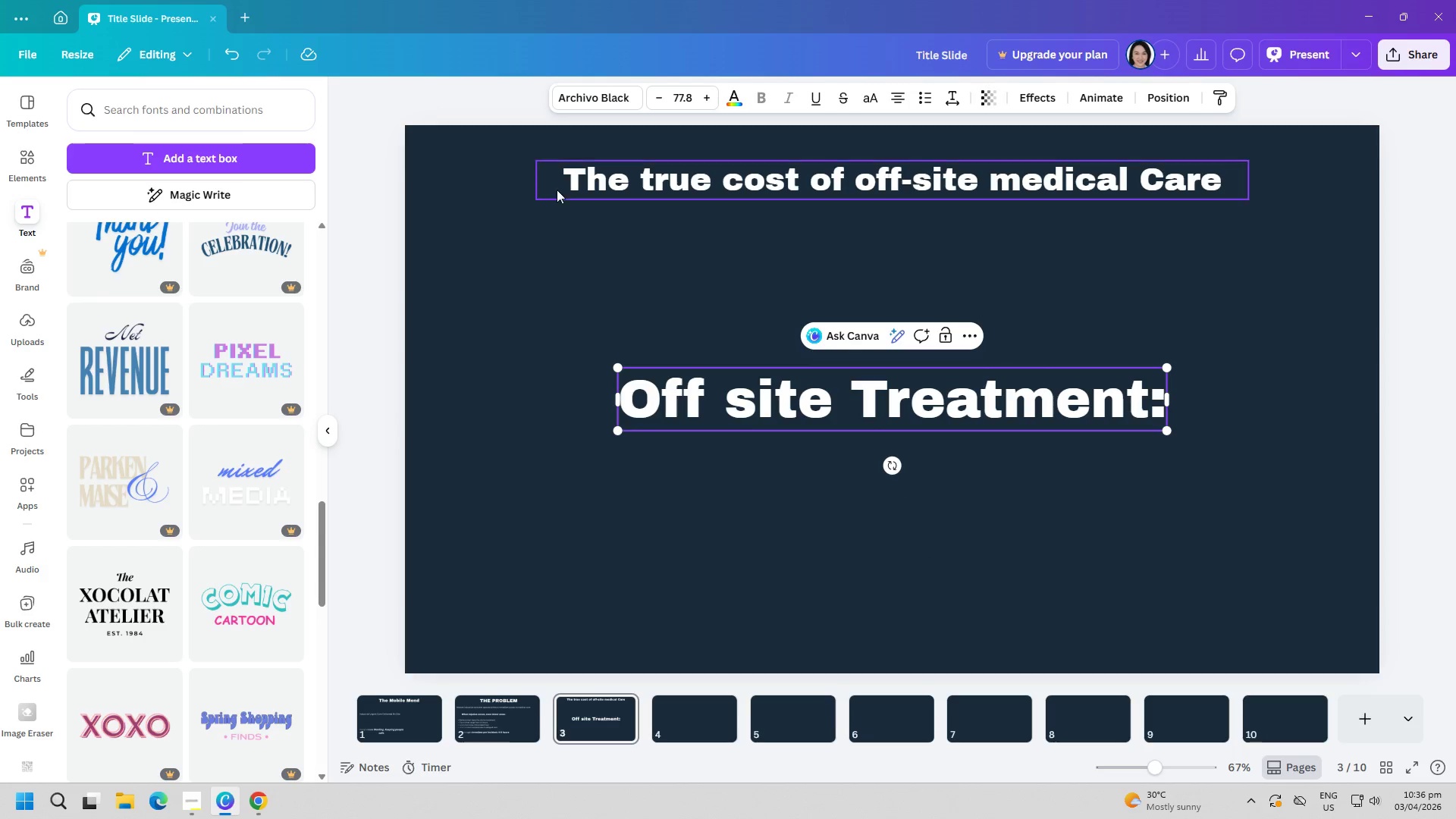 
left_click([584, 102])
 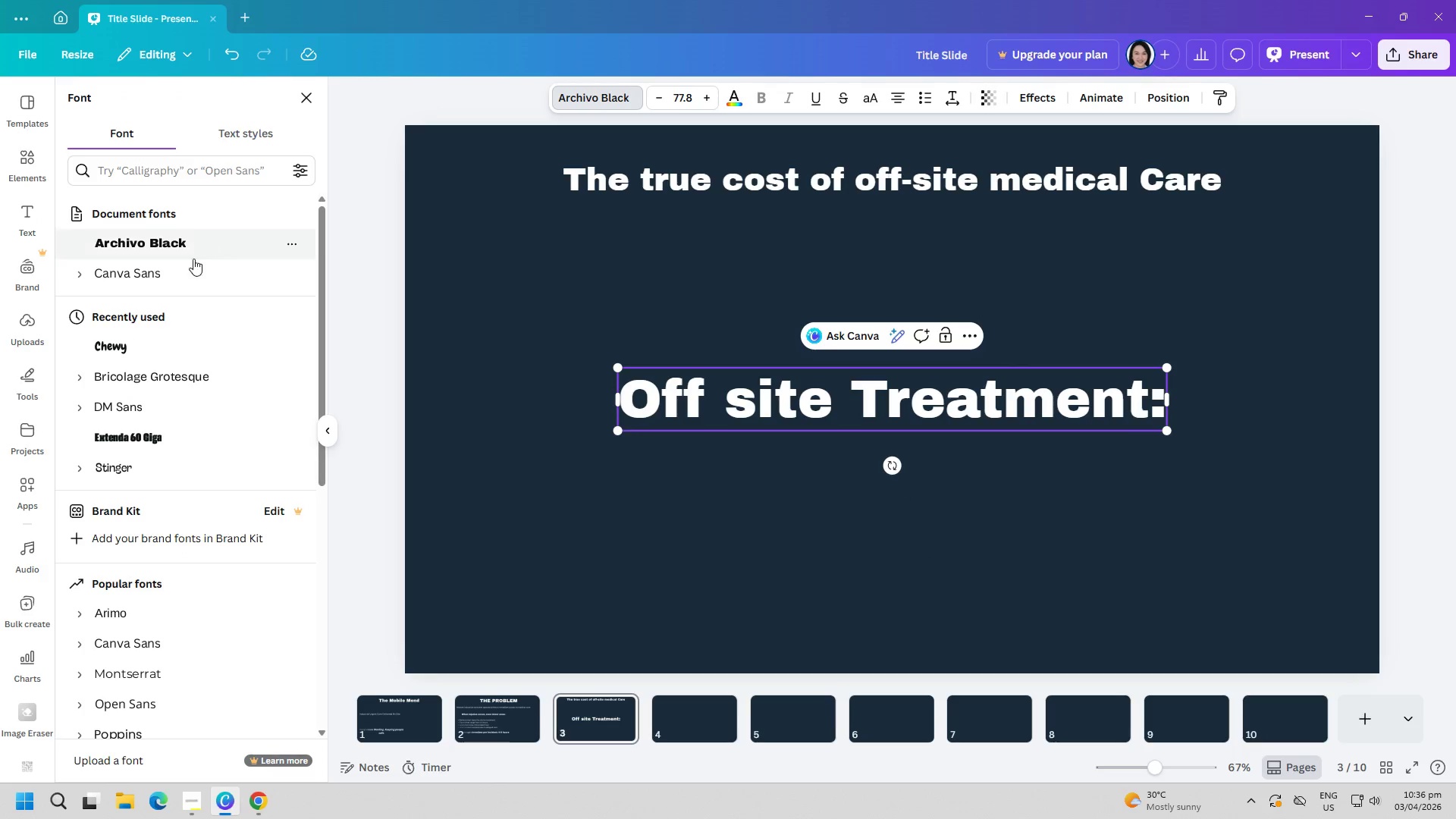 
left_click([178, 269])
 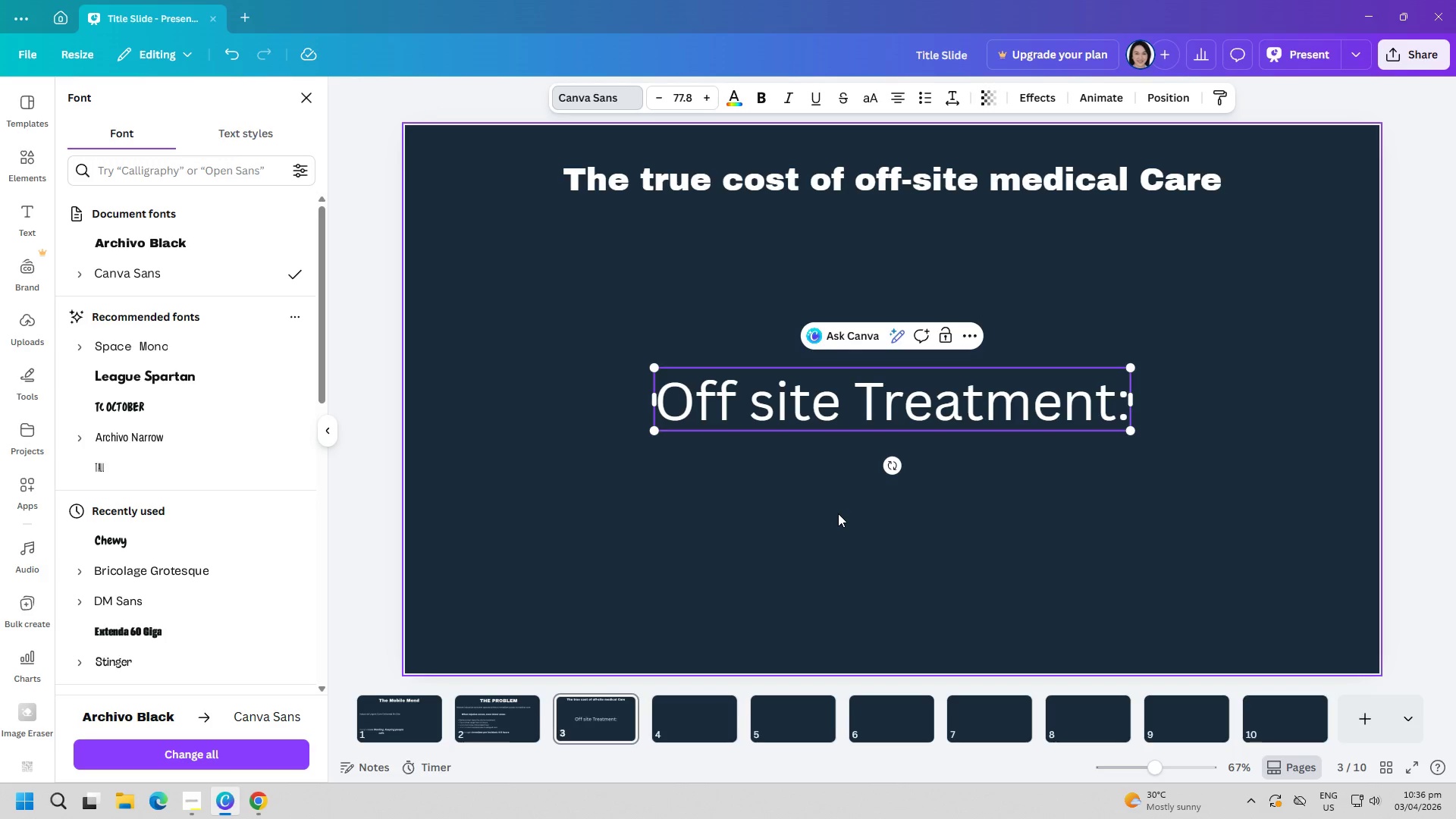 
left_click([838, 513])
 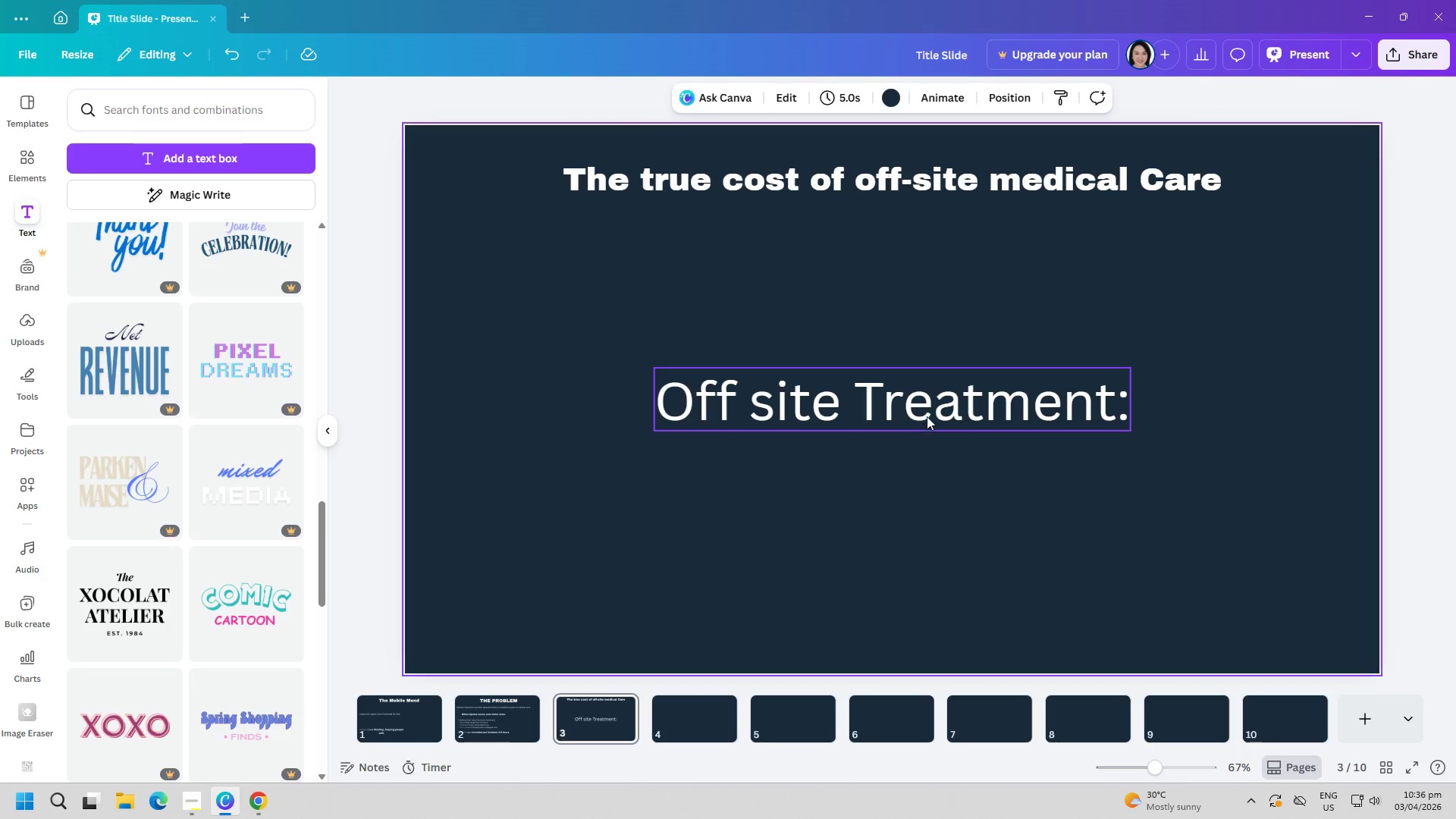 
left_click_drag(start_coordinate=[932, 413], to_coordinate=[809, 315])
 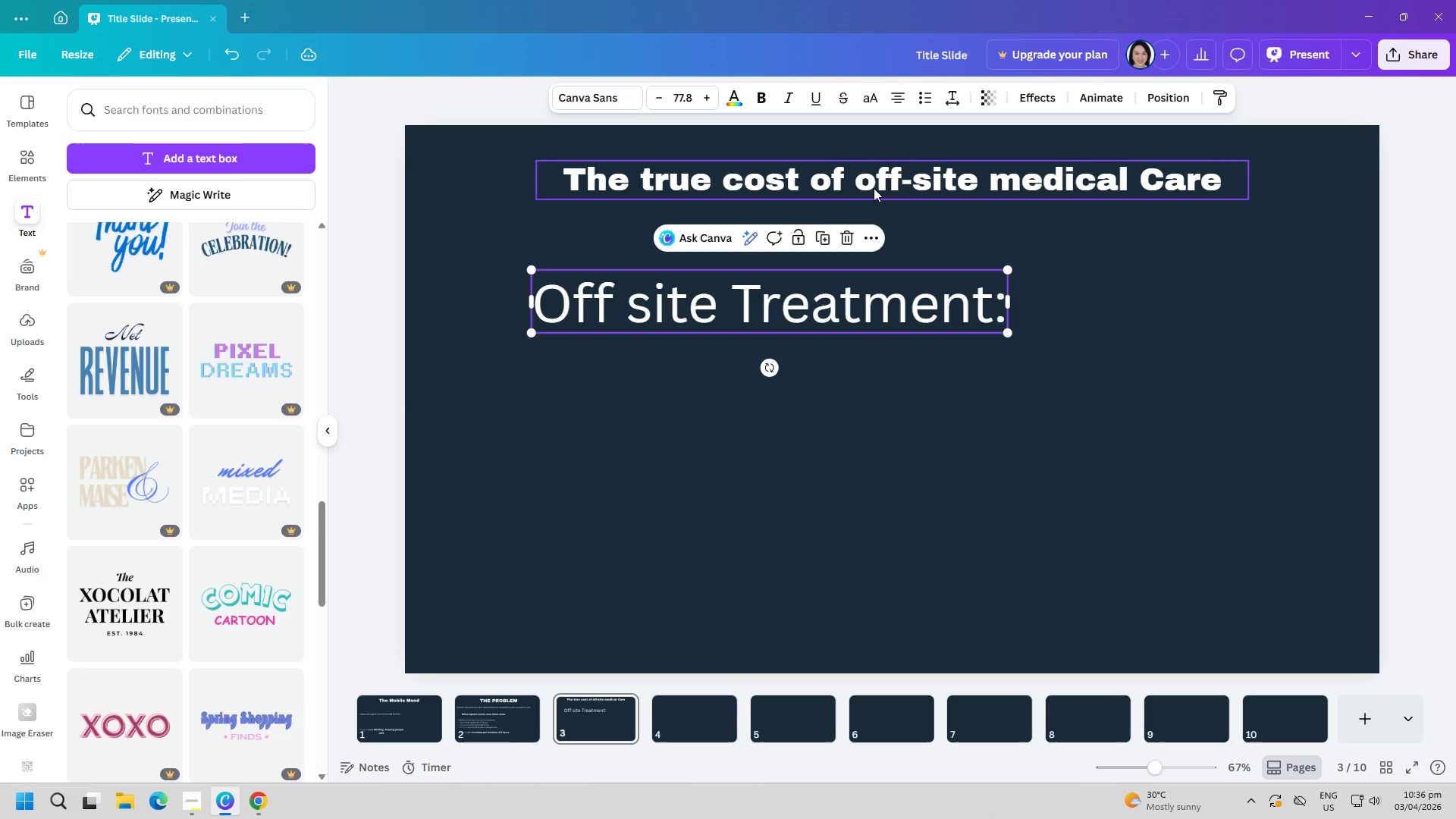 
left_click([875, 181])
 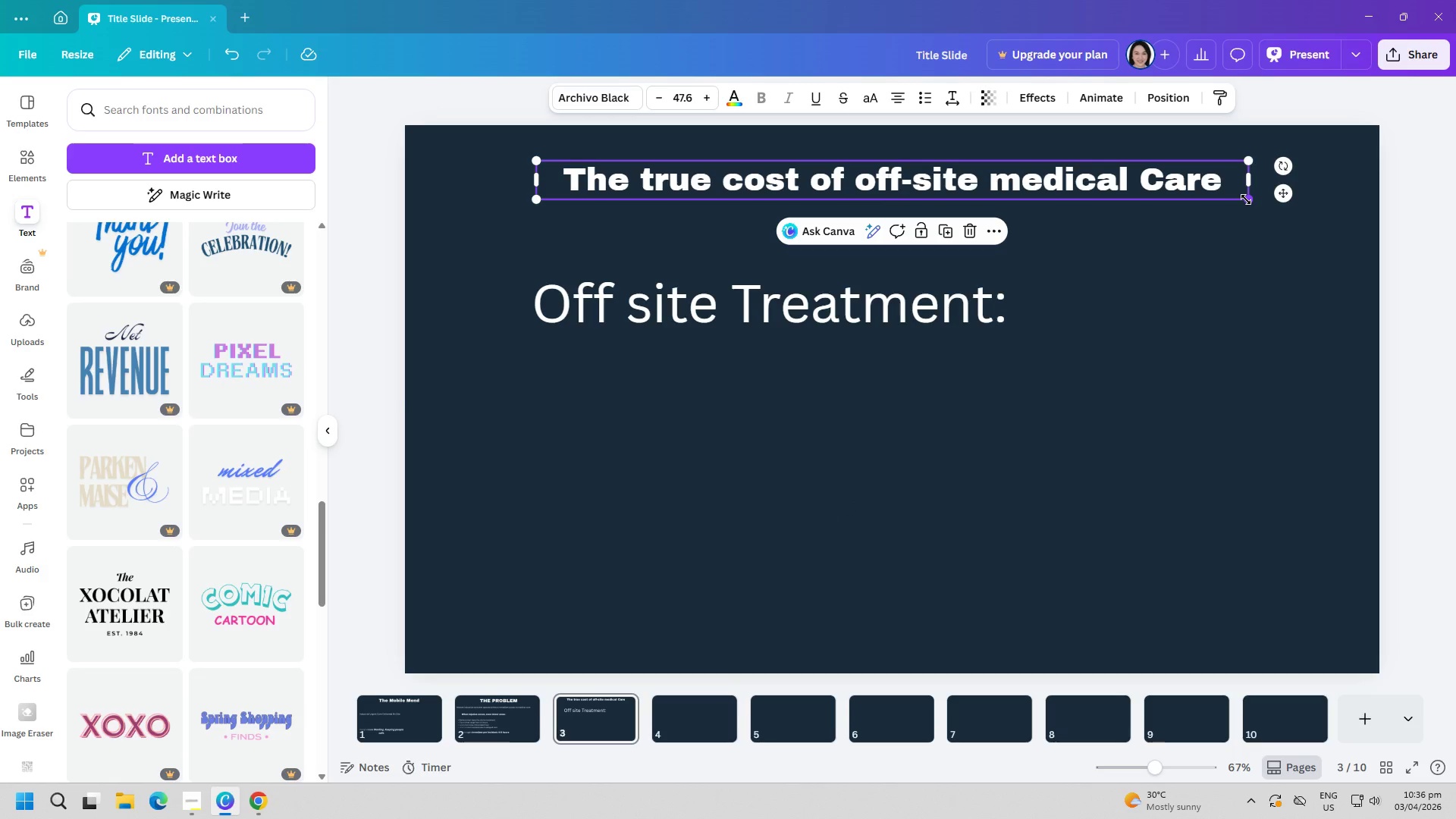 
left_click_drag(start_coordinate=[1246, 199], to_coordinate=[1275, 250])
 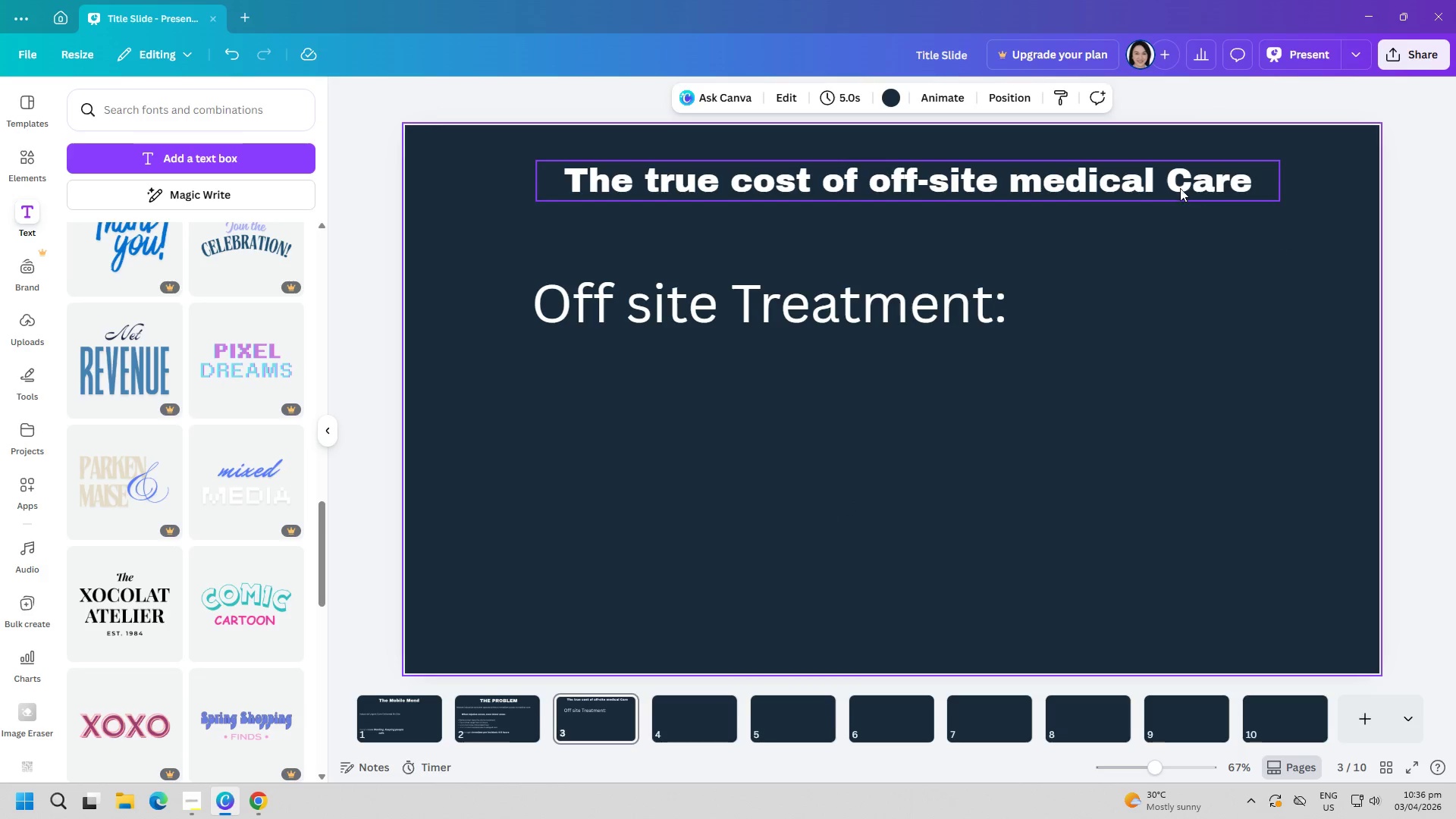 
left_click_drag(start_coordinate=[1176, 184], to_coordinate=[1163, 183])
 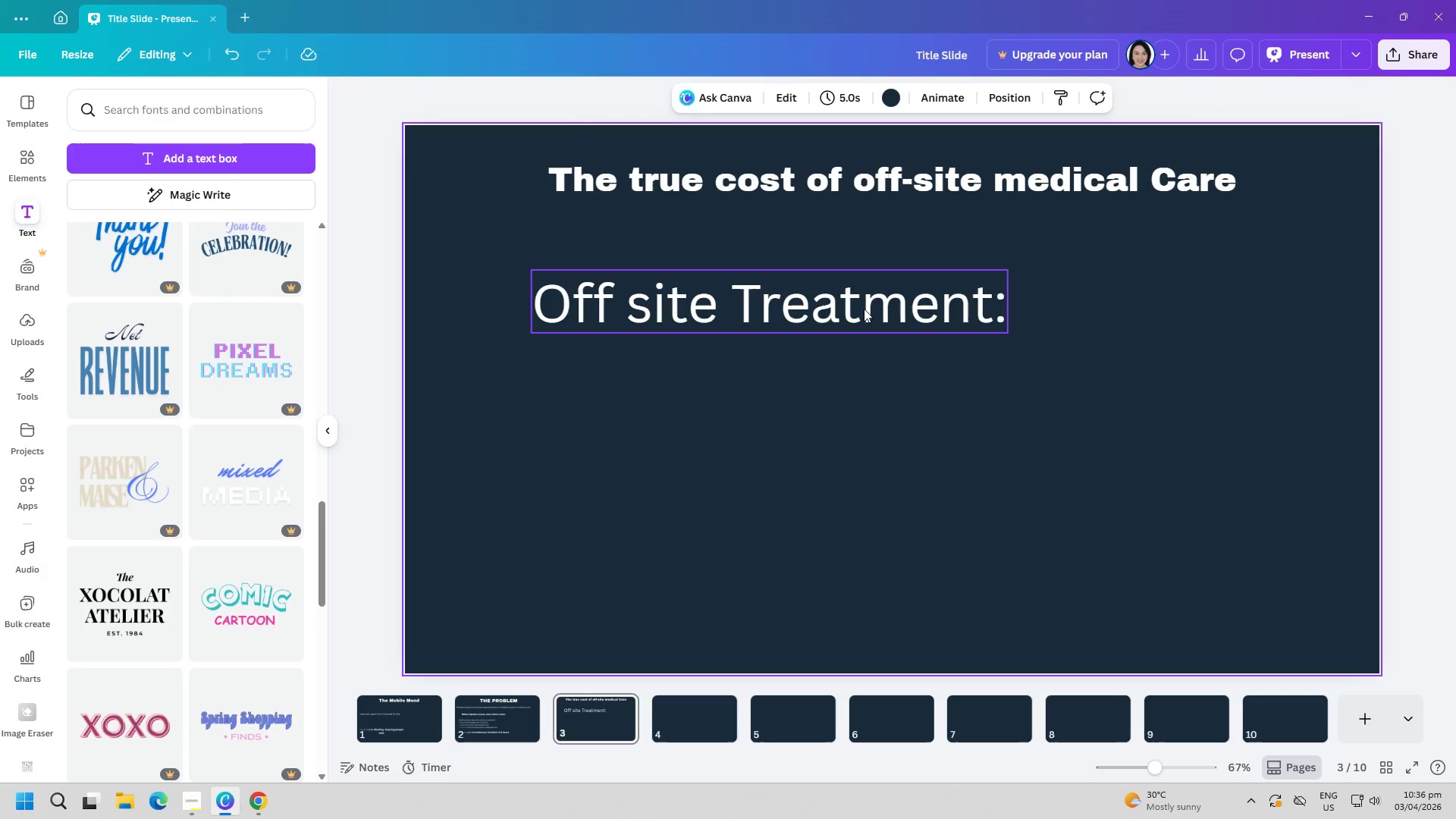 
left_click_drag(start_coordinate=[861, 306], to_coordinate=[832, 337])
 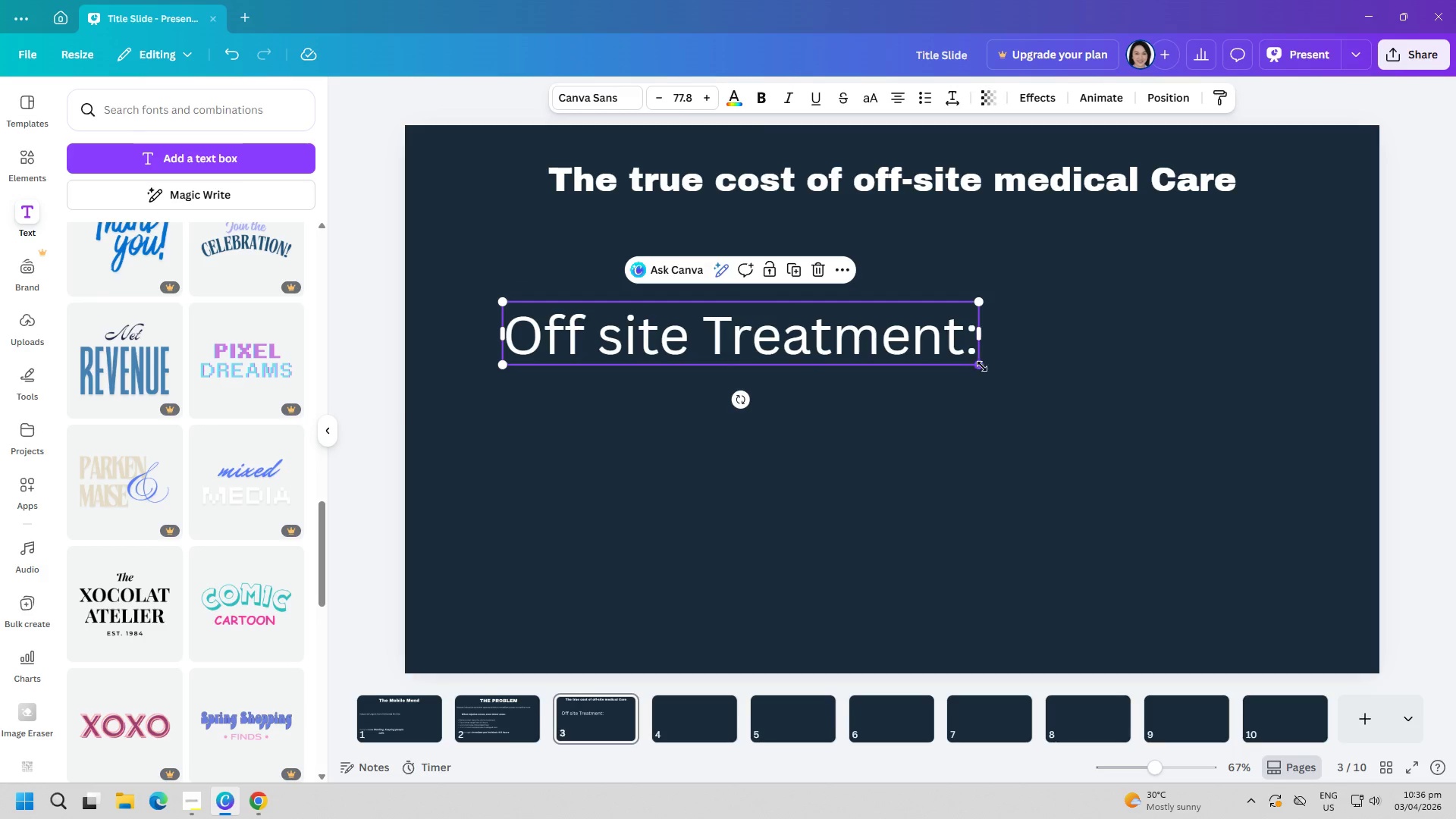 
left_click_drag(start_coordinate=[982, 366], to_coordinate=[868, 315])
 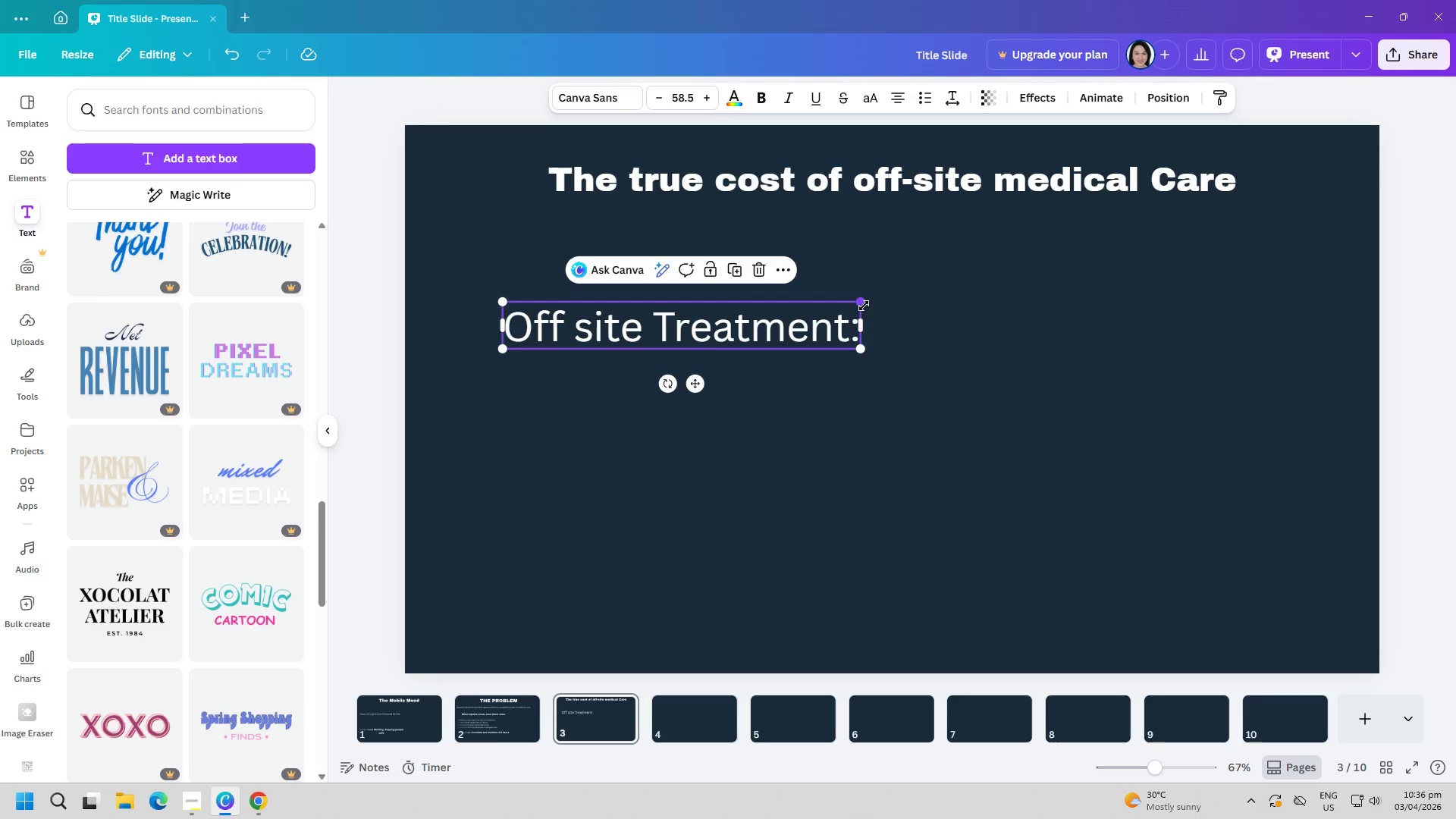 
left_click_drag(start_coordinate=[862, 300], to_coordinate=[833, 332])
 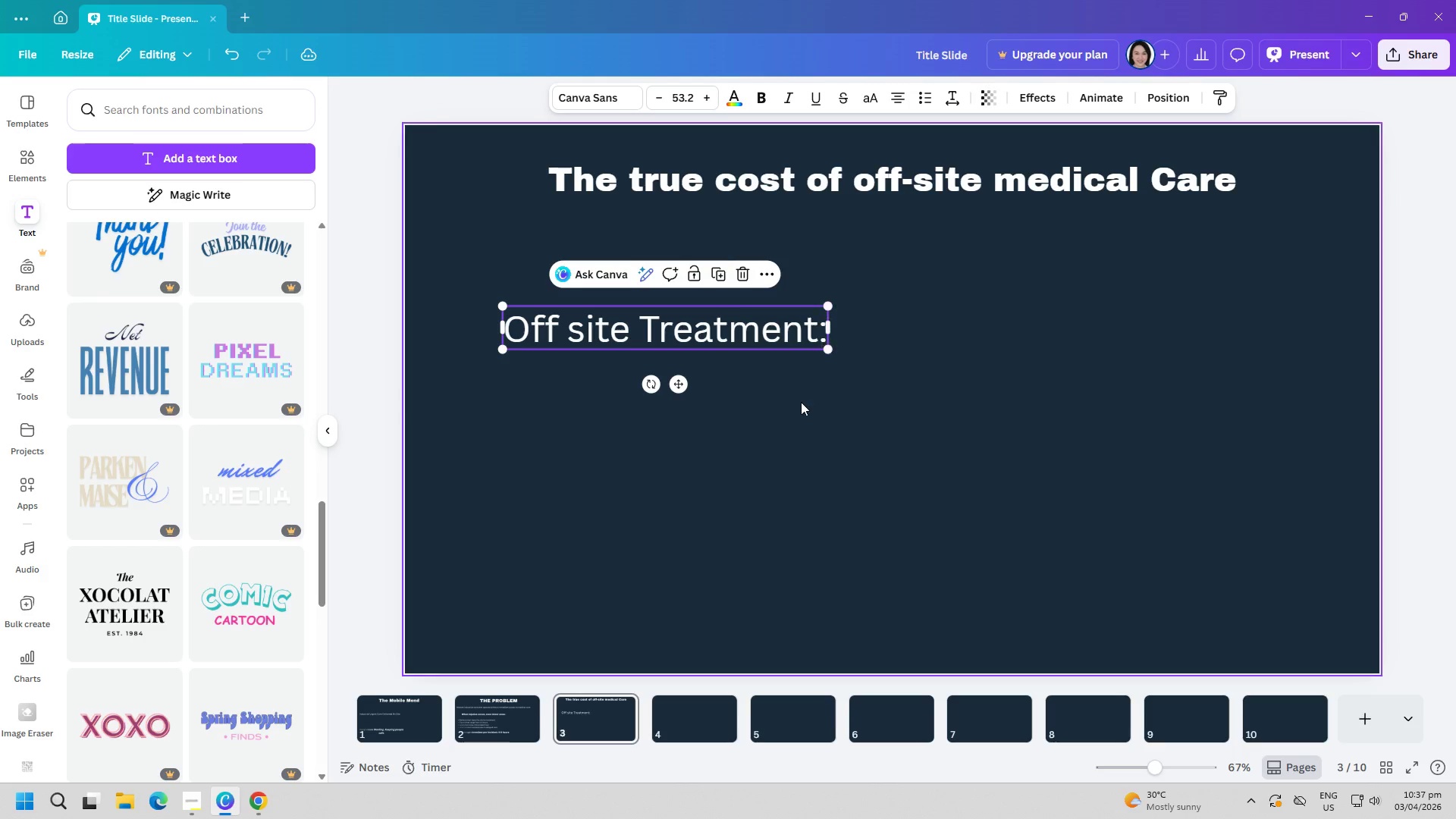 
left_click([801, 402])
 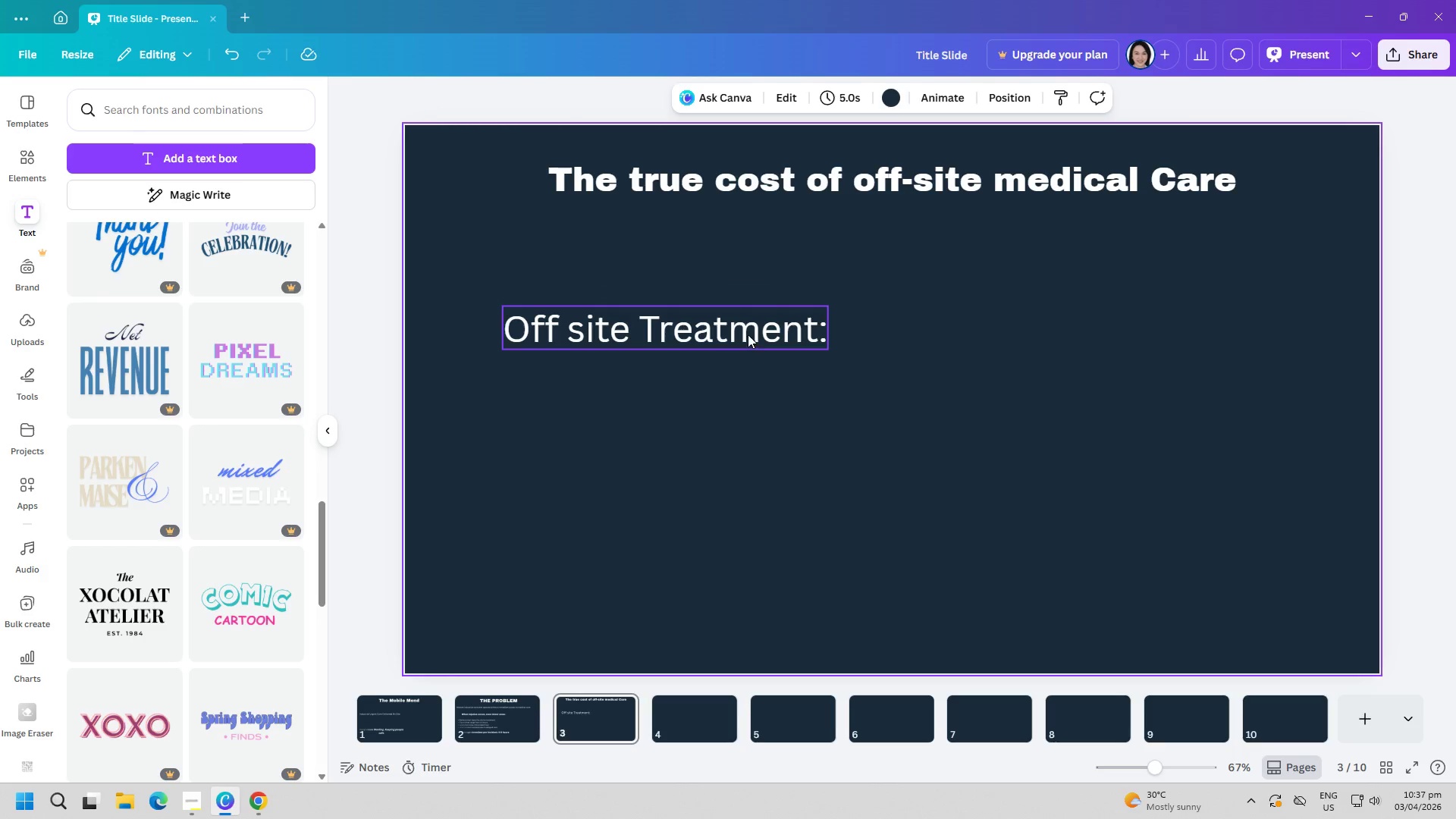 
left_click_drag(start_coordinate=[746, 333], to_coordinate=[743, 340])
 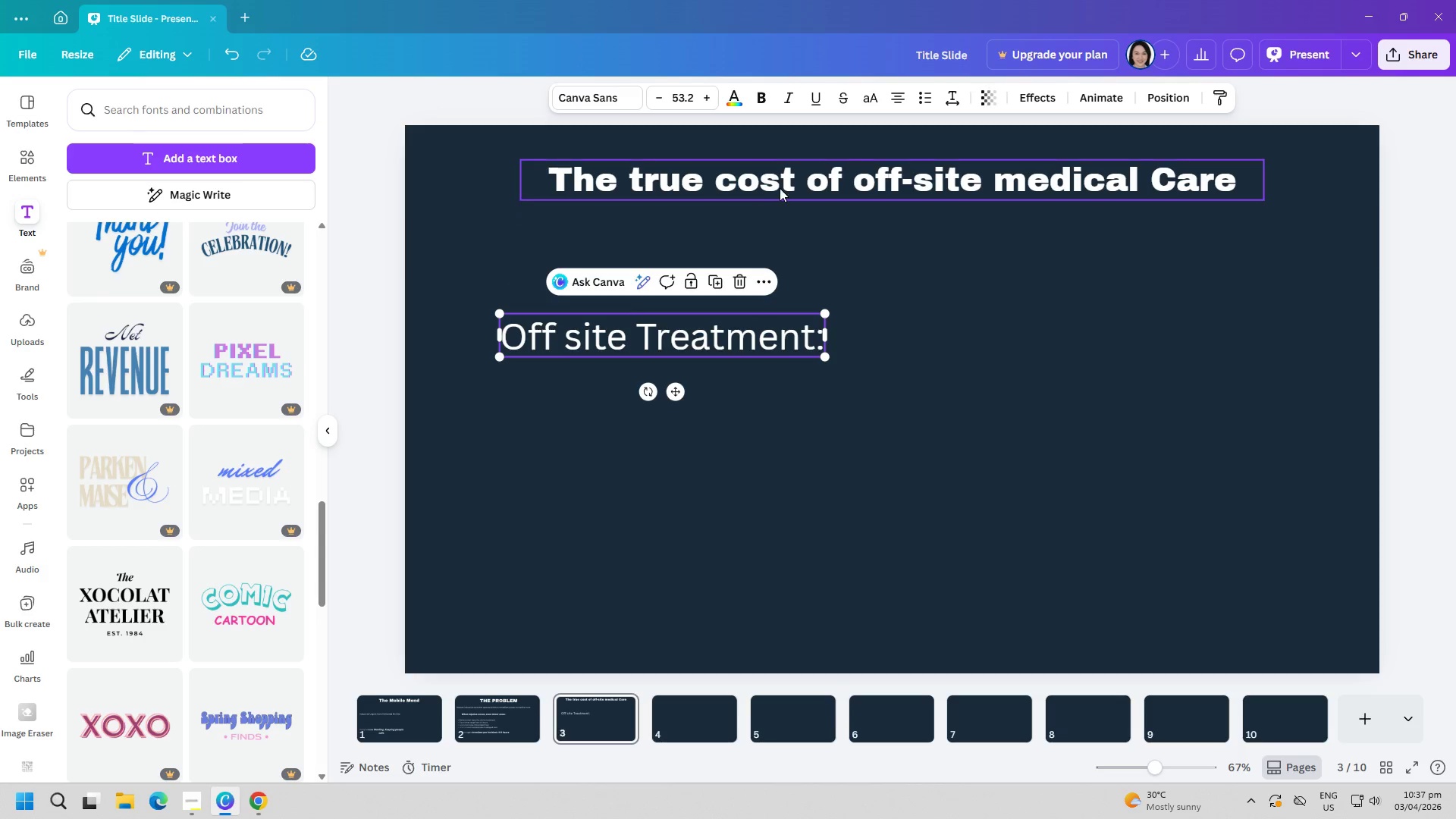 
left_click([785, 181])
 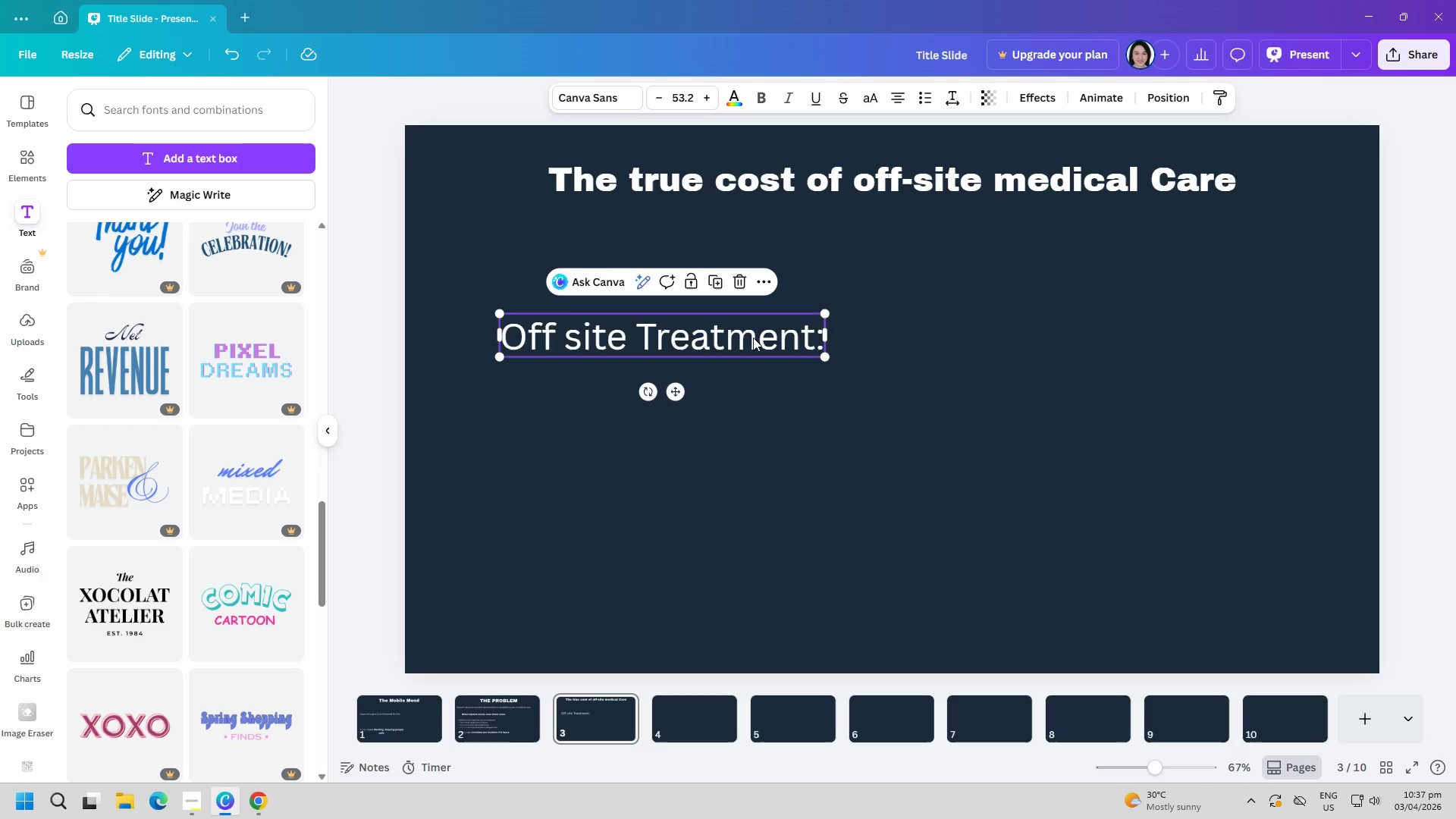 
left_click_drag(start_coordinate=[827, 358], to_coordinate=[777, 346])
 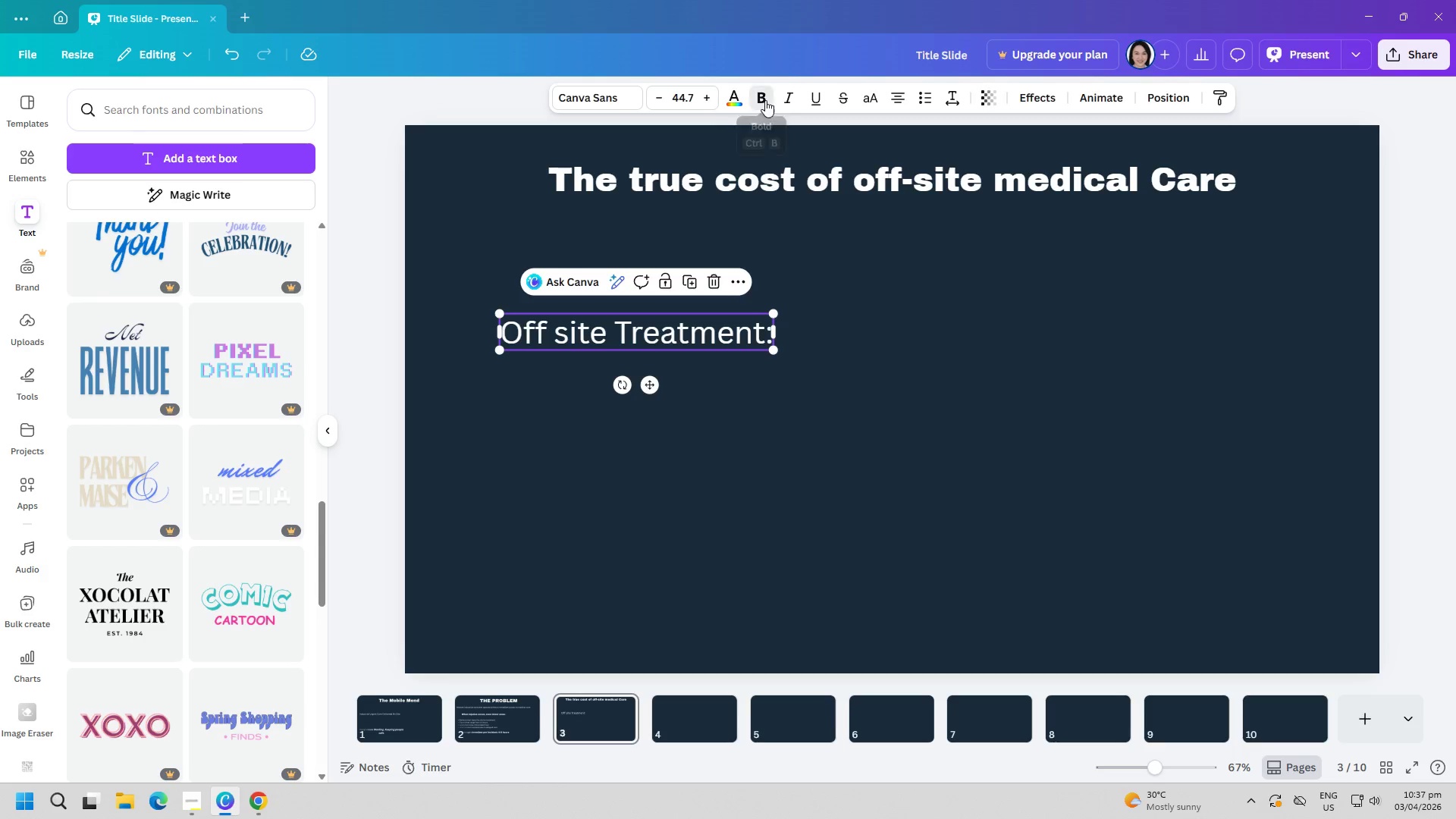 
double_click([765, 100])
 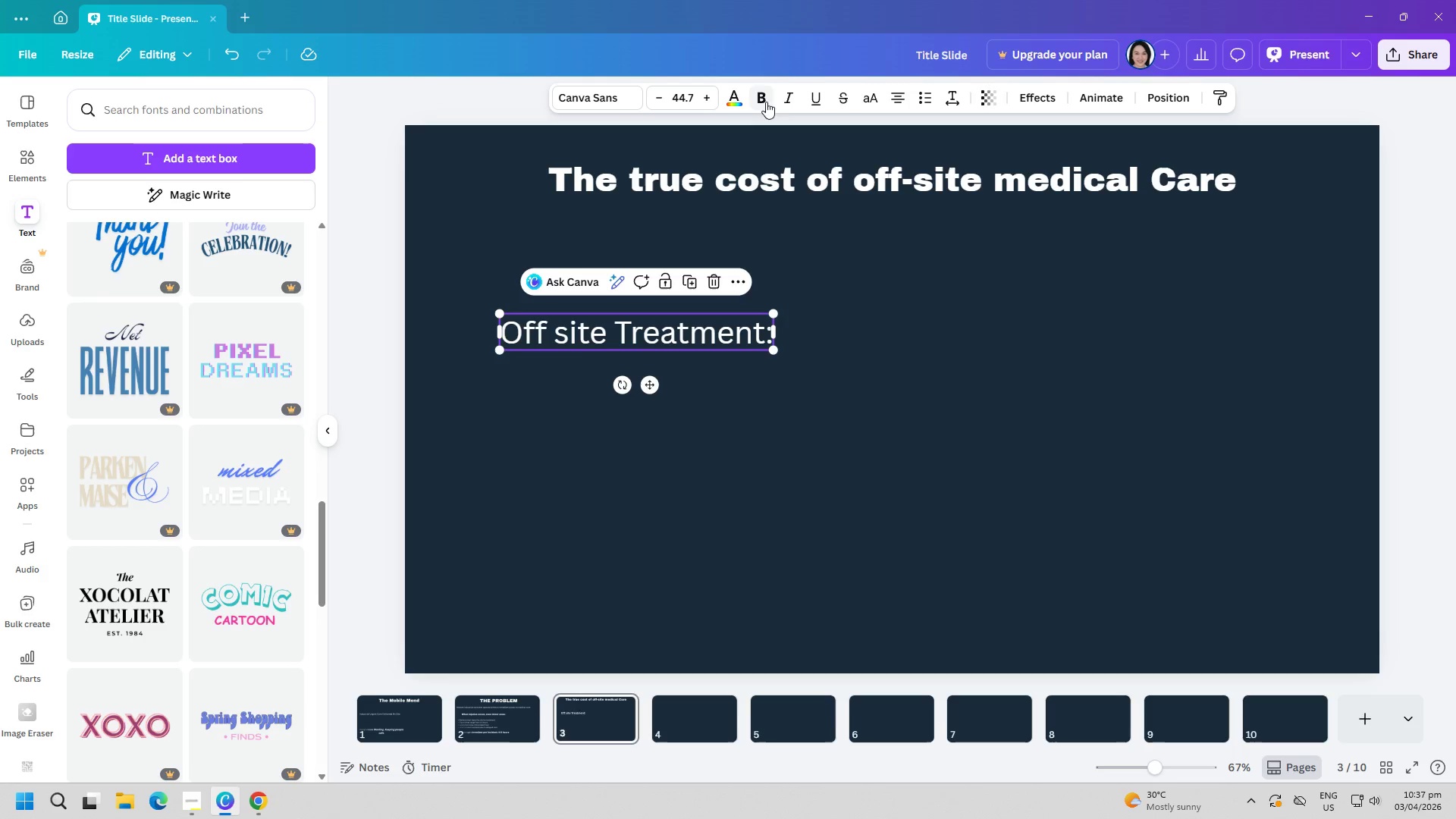 
mouse_move([761, 121])
 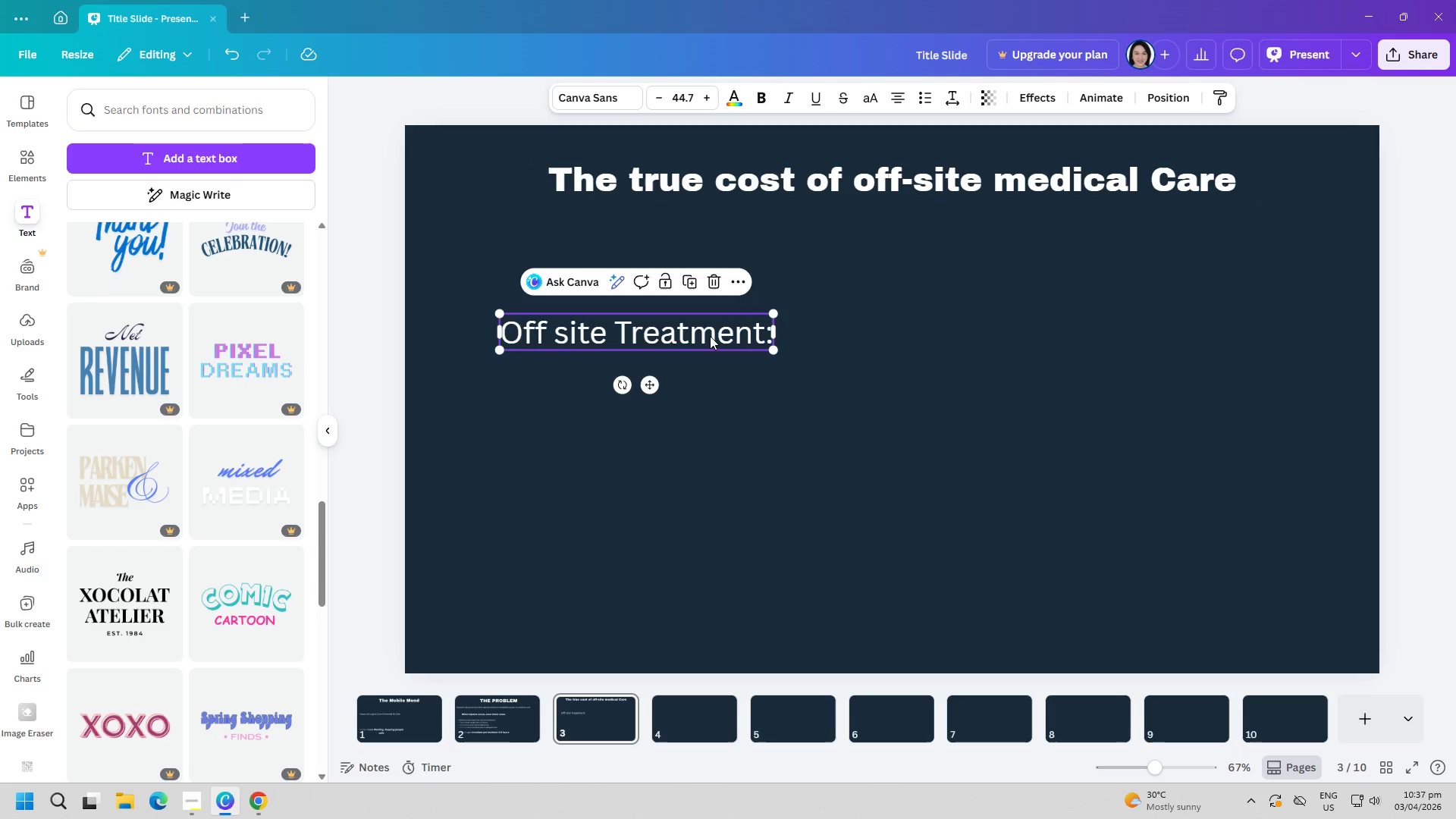 
left_click([717, 414])
 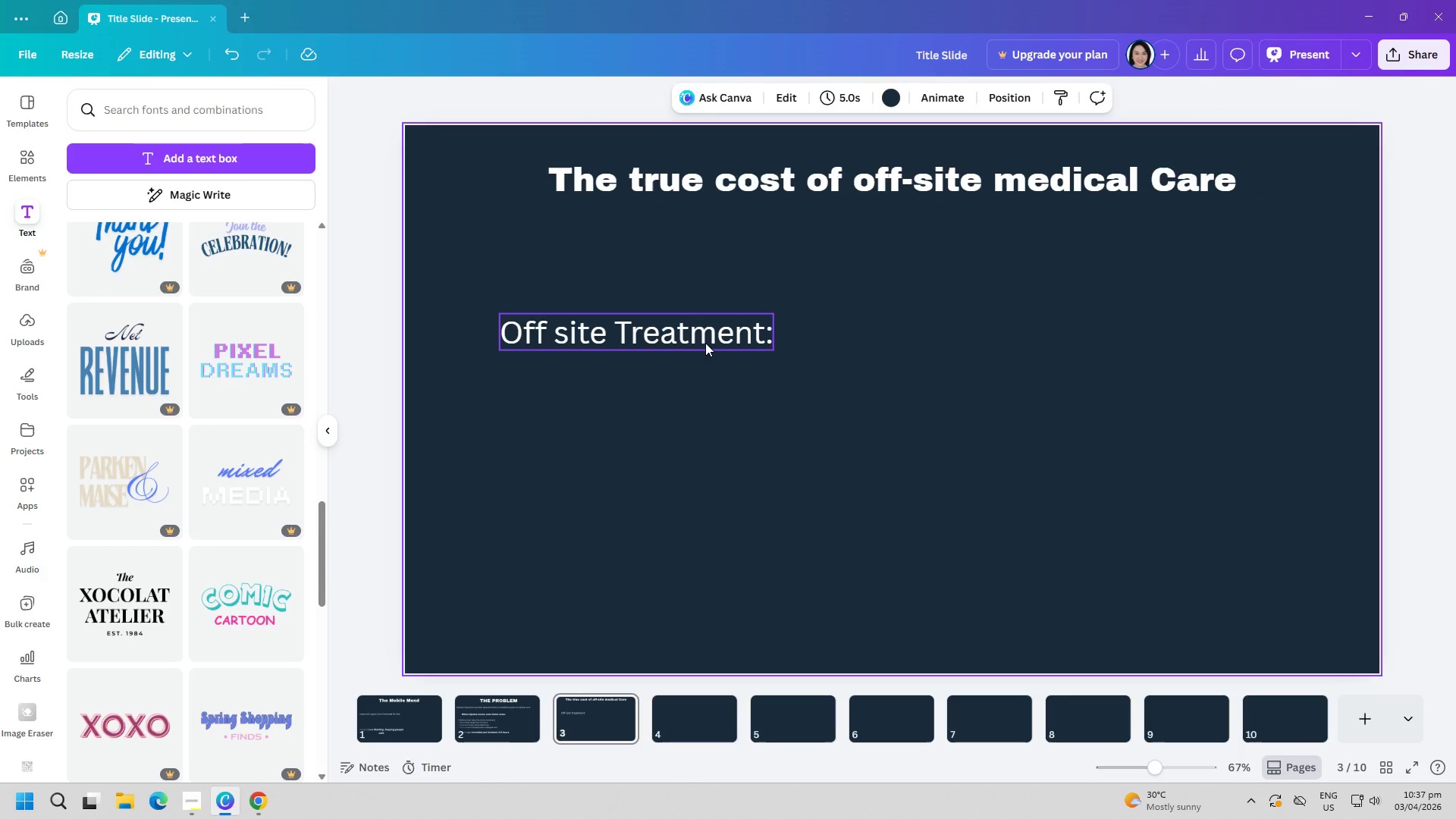 
left_click_drag(start_coordinate=[704, 340], to_coordinate=[701, 295])
 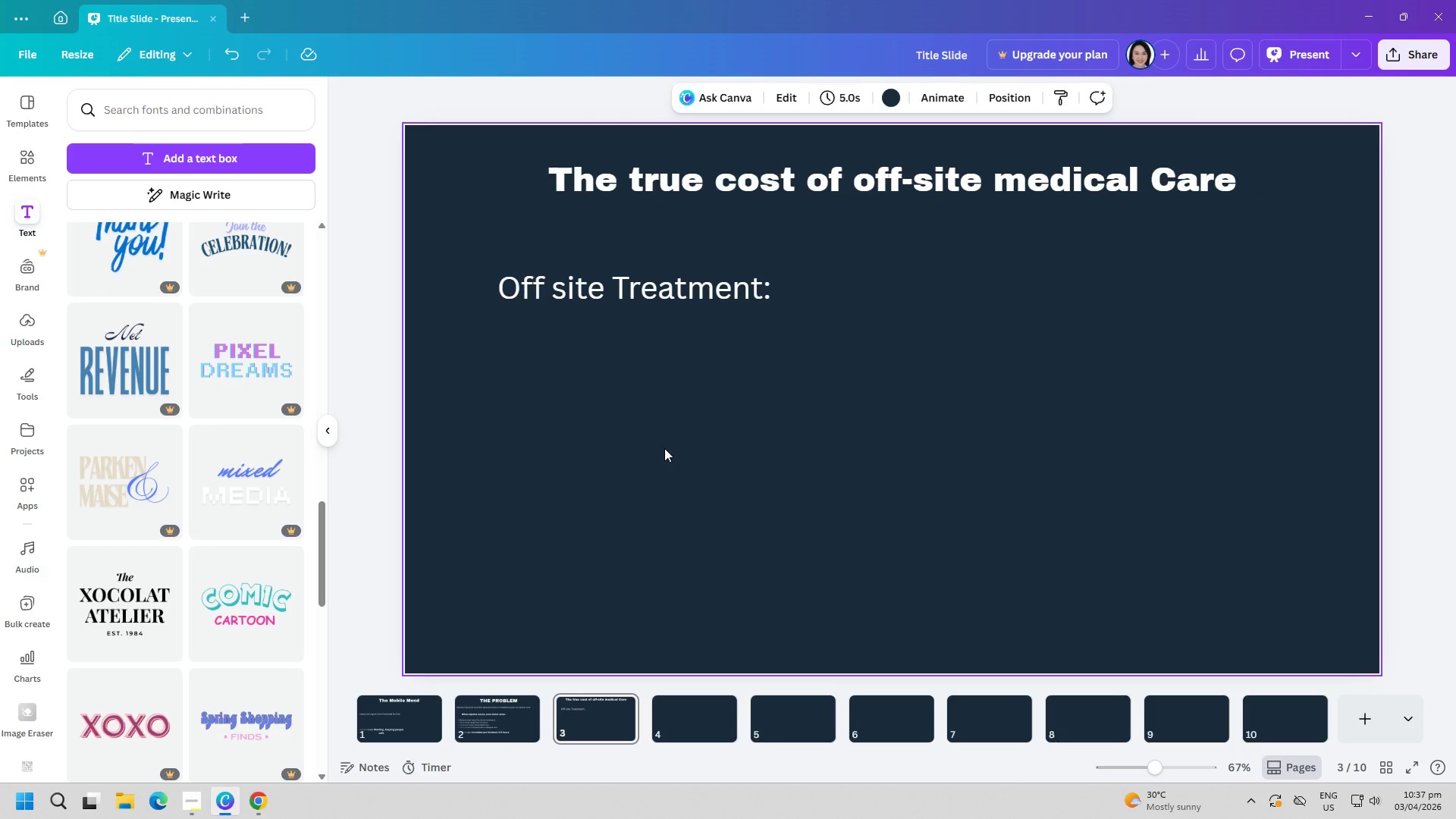 
left_click([179, 162])
 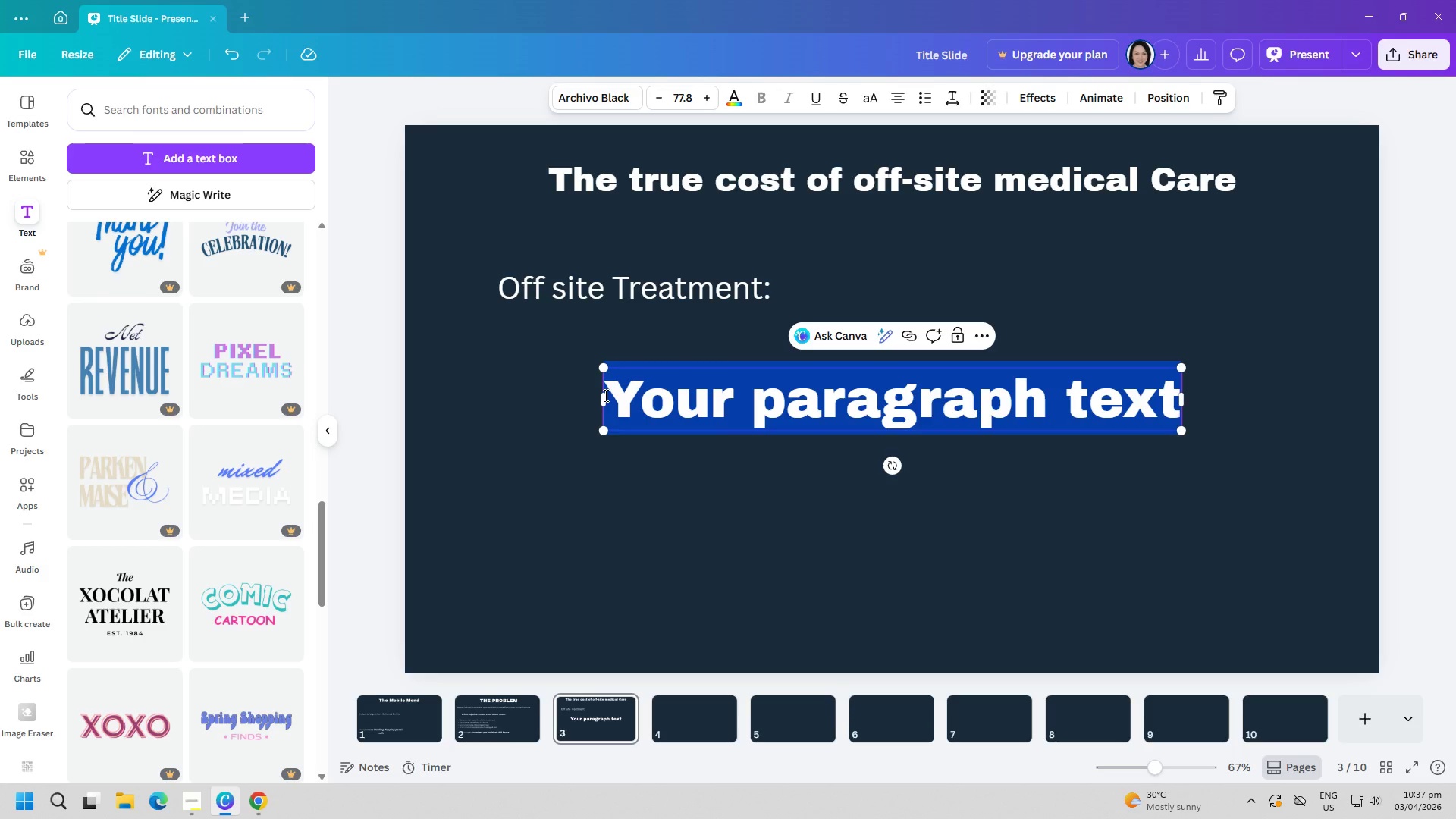 
type(Ave)
 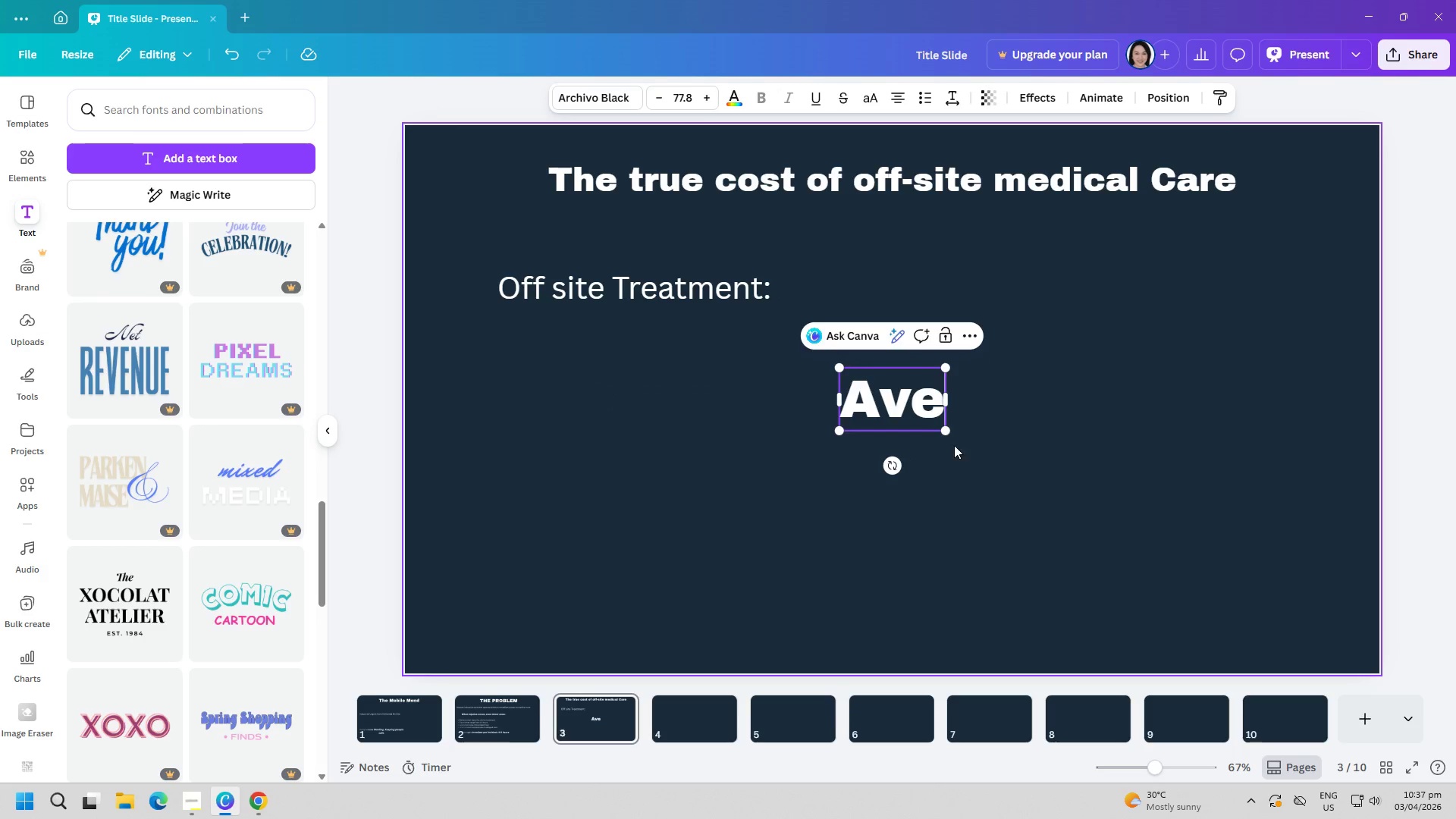 
left_click_drag(start_coordinate=[946, 430], to_coordinate=[877, 399])
 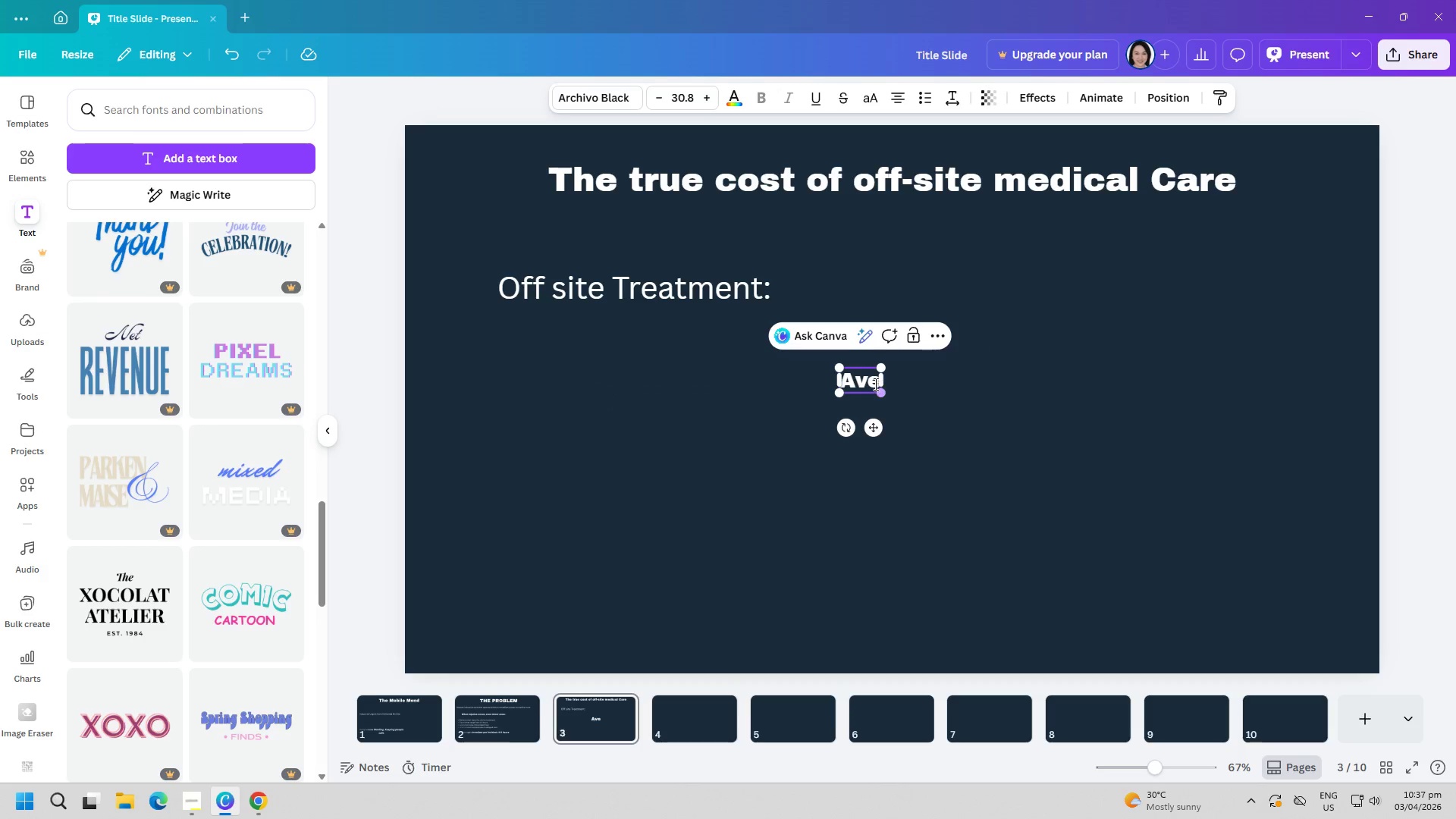 
left_click([873, 382])
 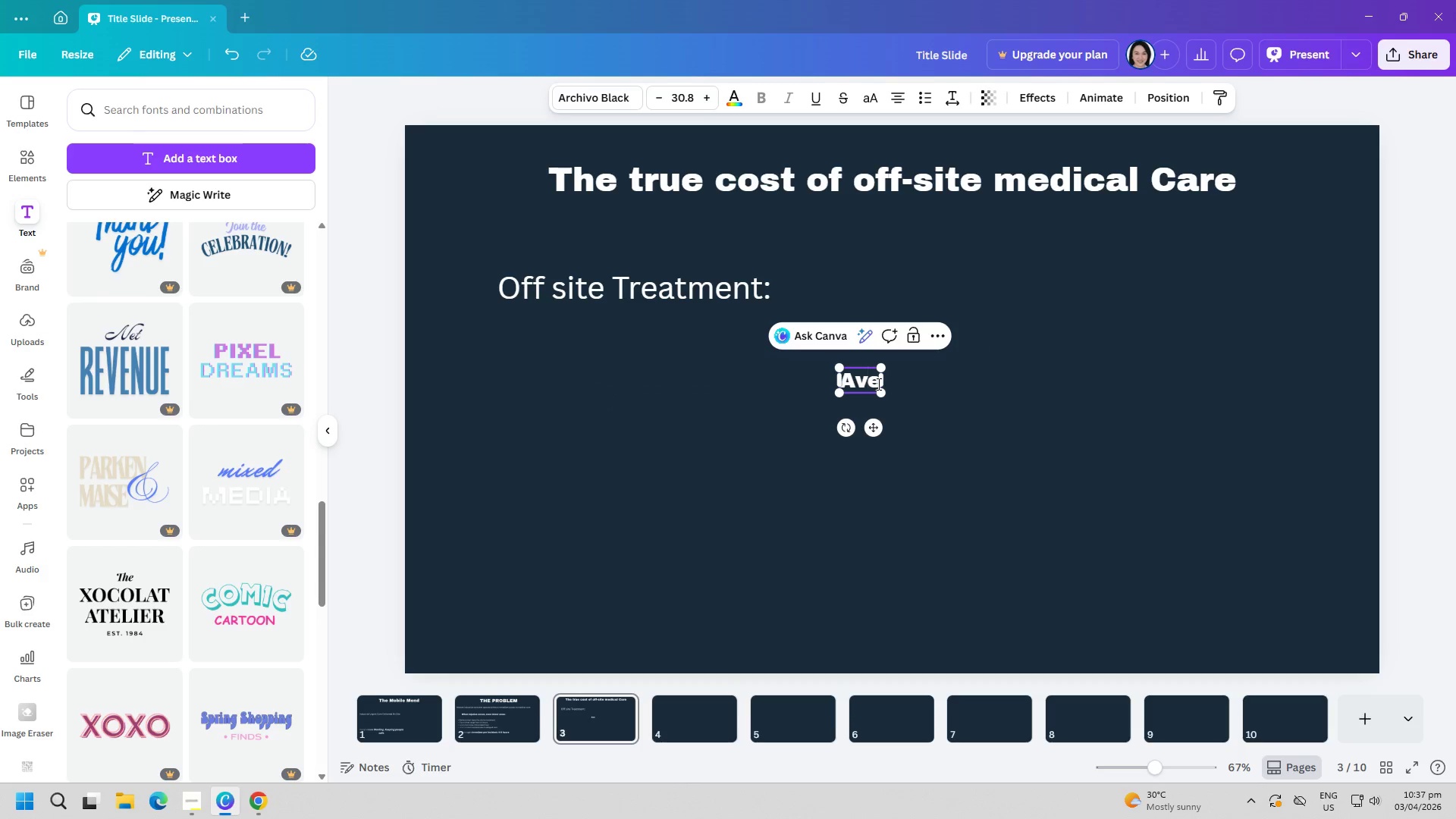 
key(ArrowRight)
 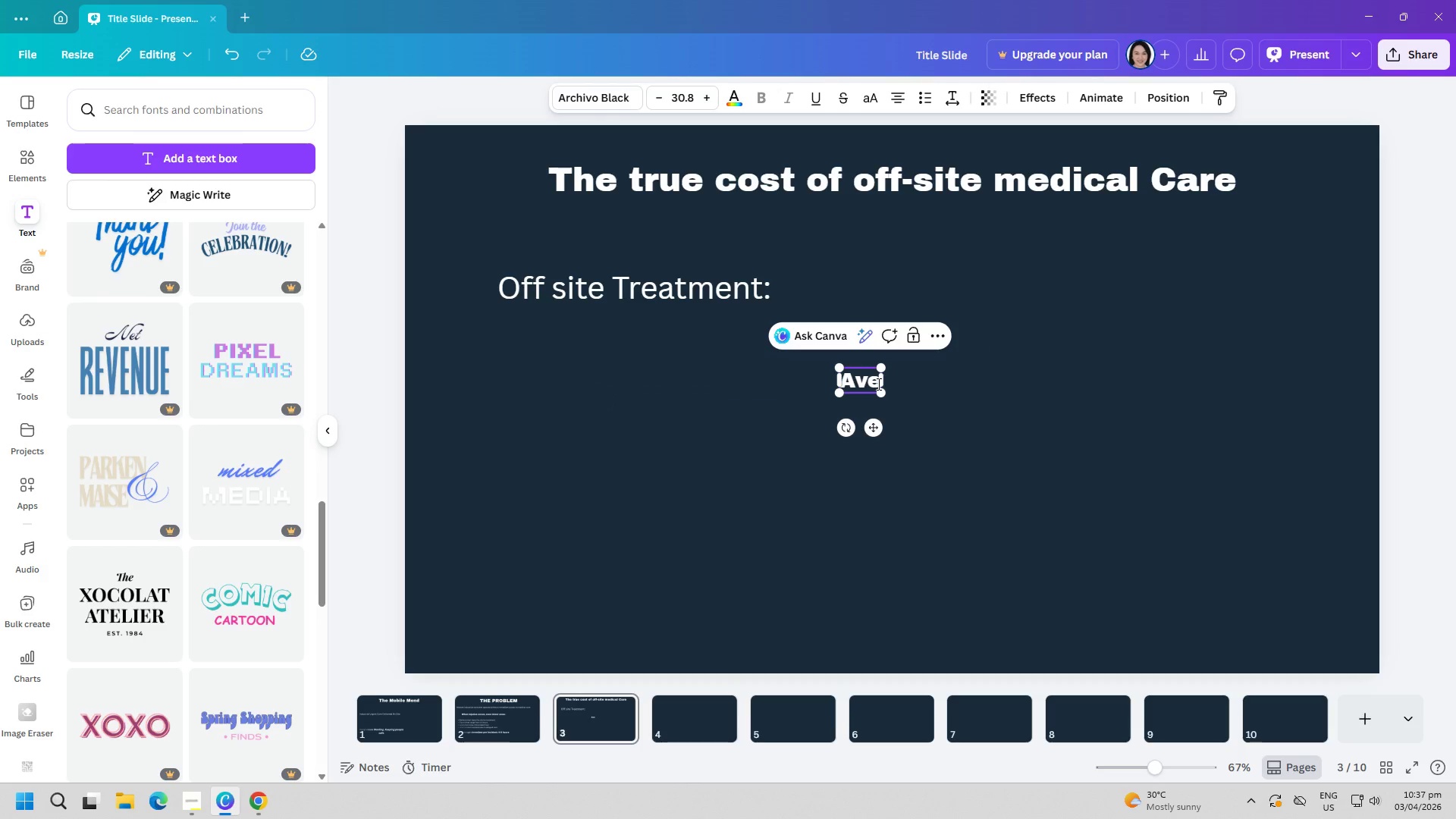 
type(rage time lost :)
key(Backspace)
key(Backspace)
type(:")
key(Backspace)
type( 6hours)
 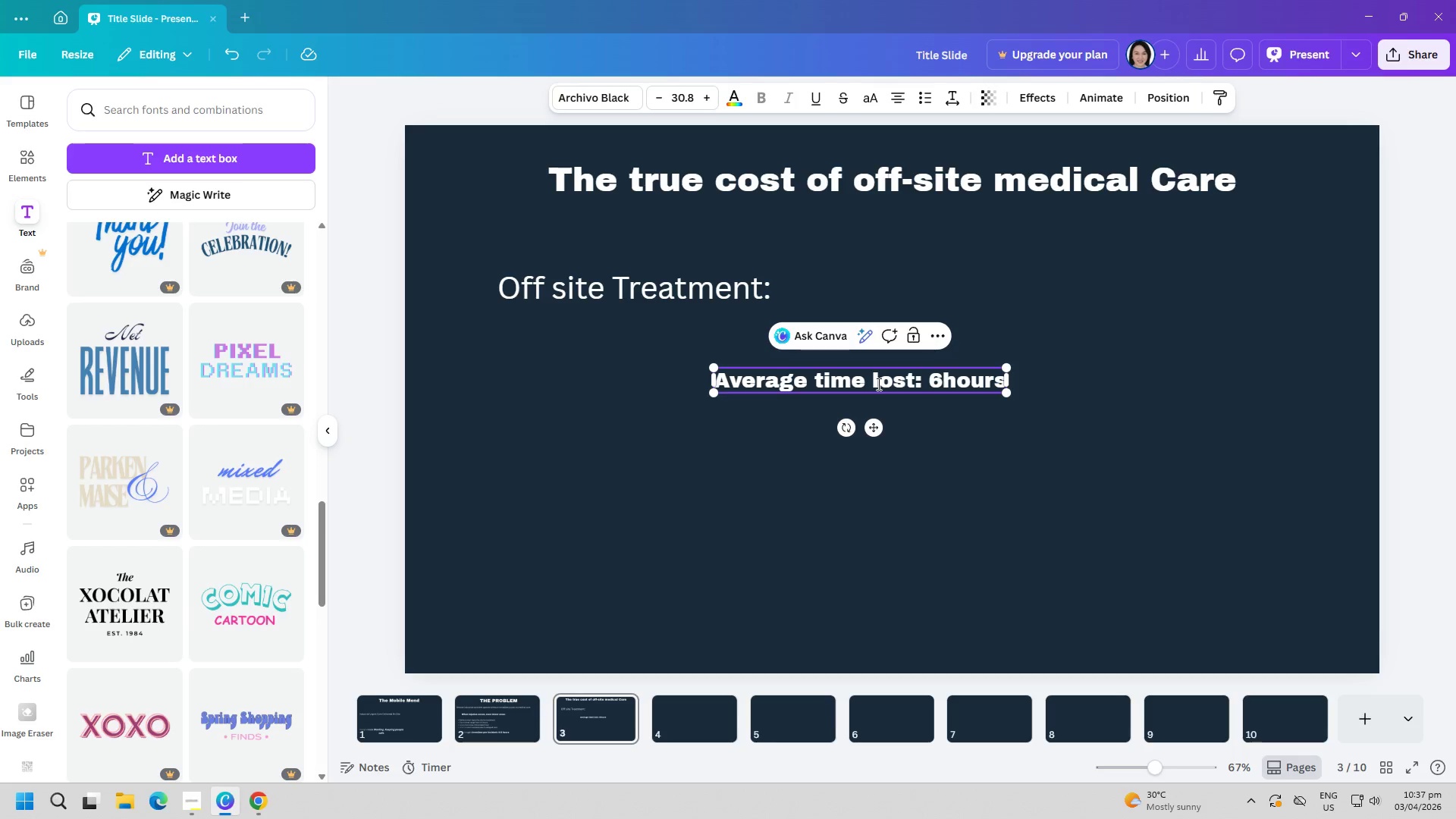 
key(ArrowLeft)
 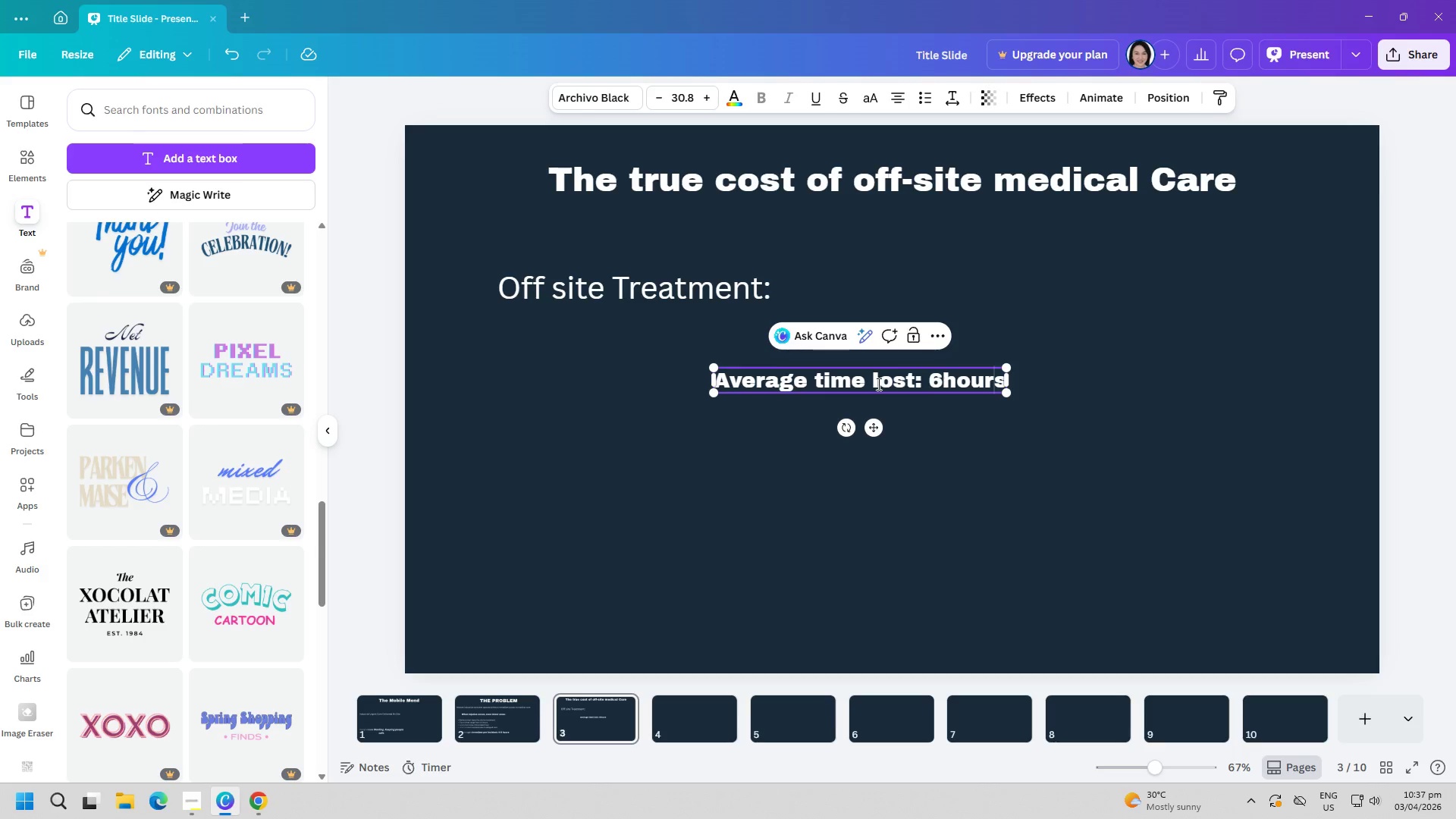 
key(ArrowLeft)
 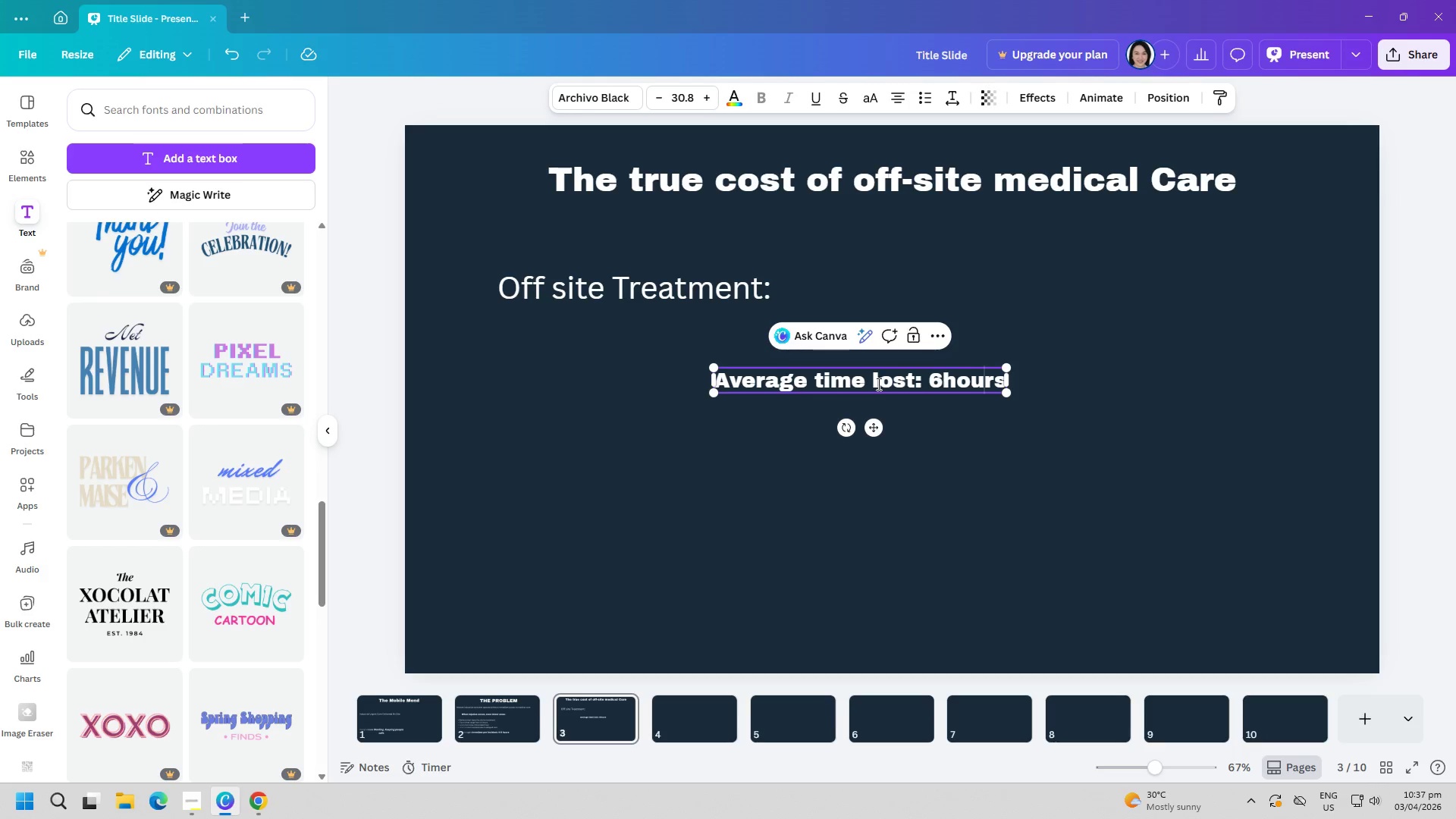 
key(ArrowLeft)
 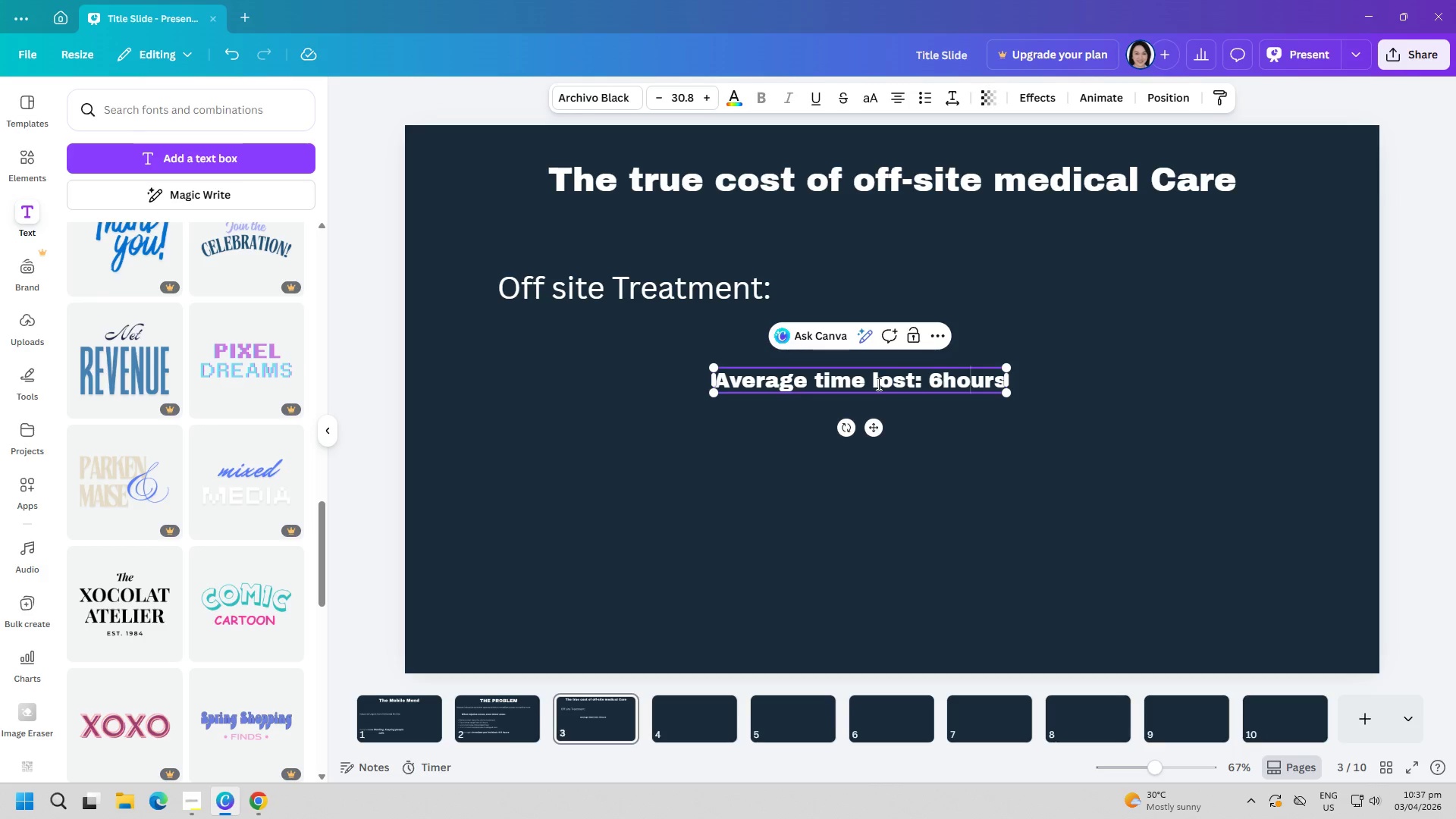 
key(ArrowLeft)
 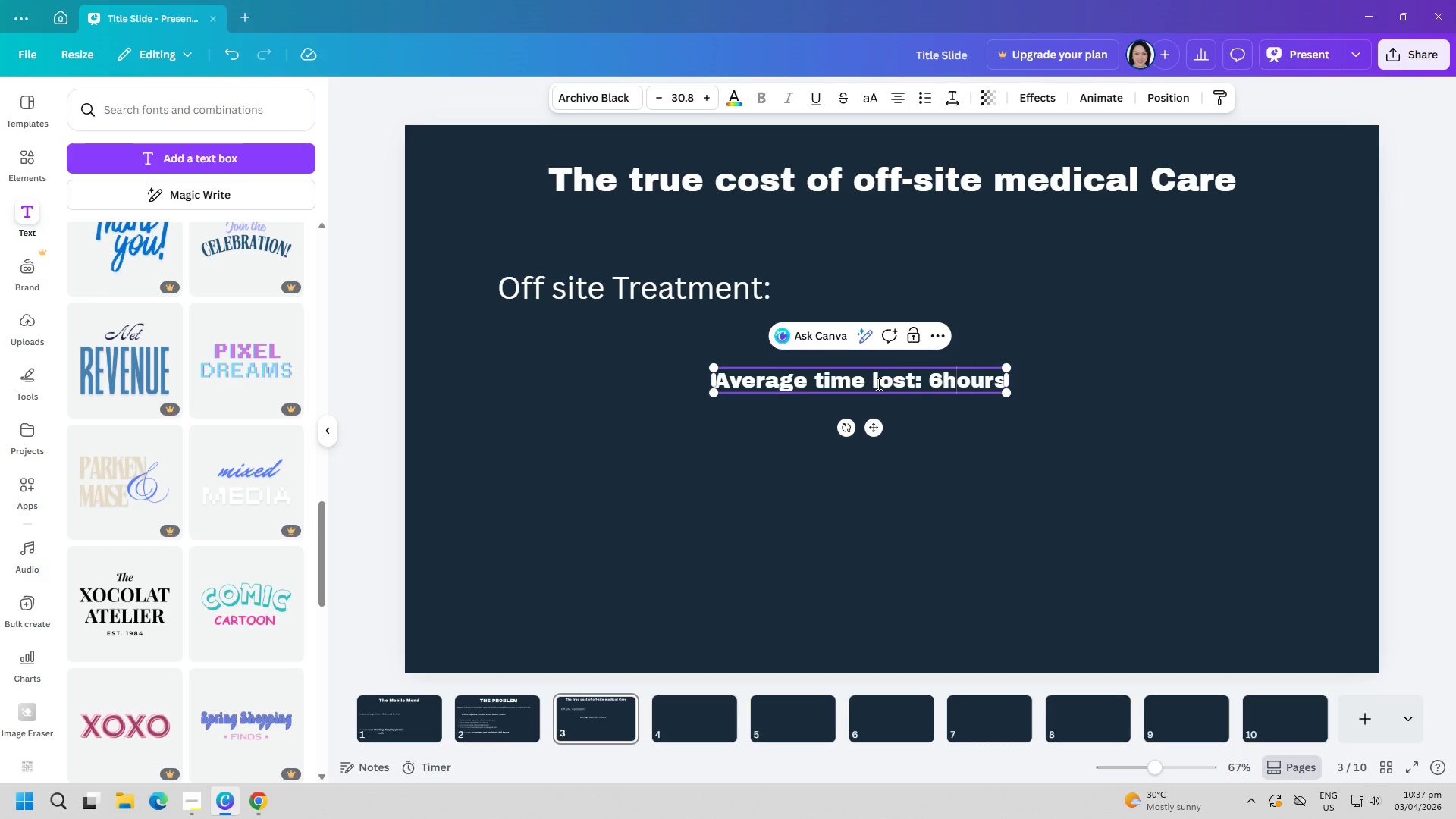 
key(ArrowLeft)
 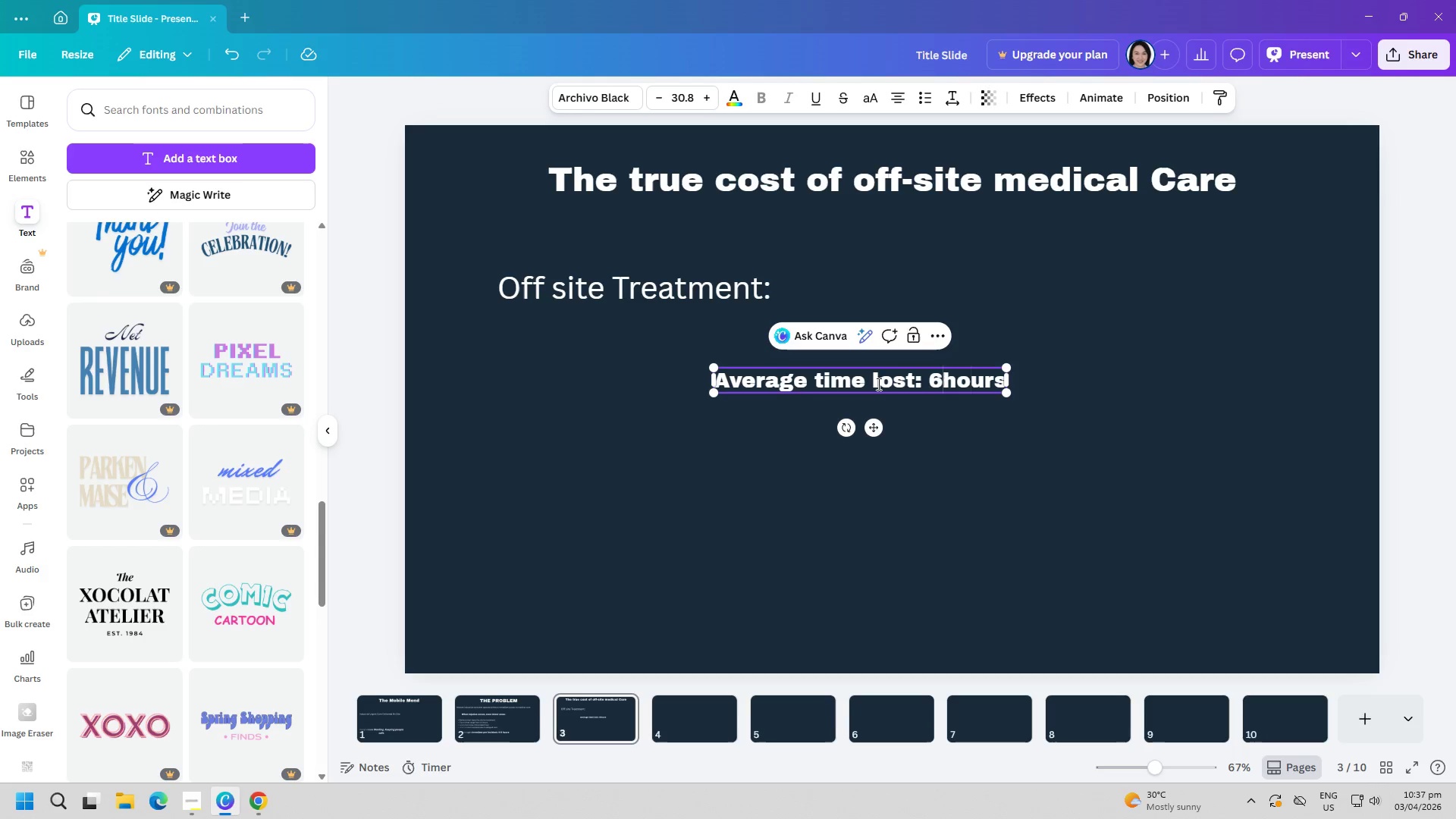 
key(ArrowLeft)
 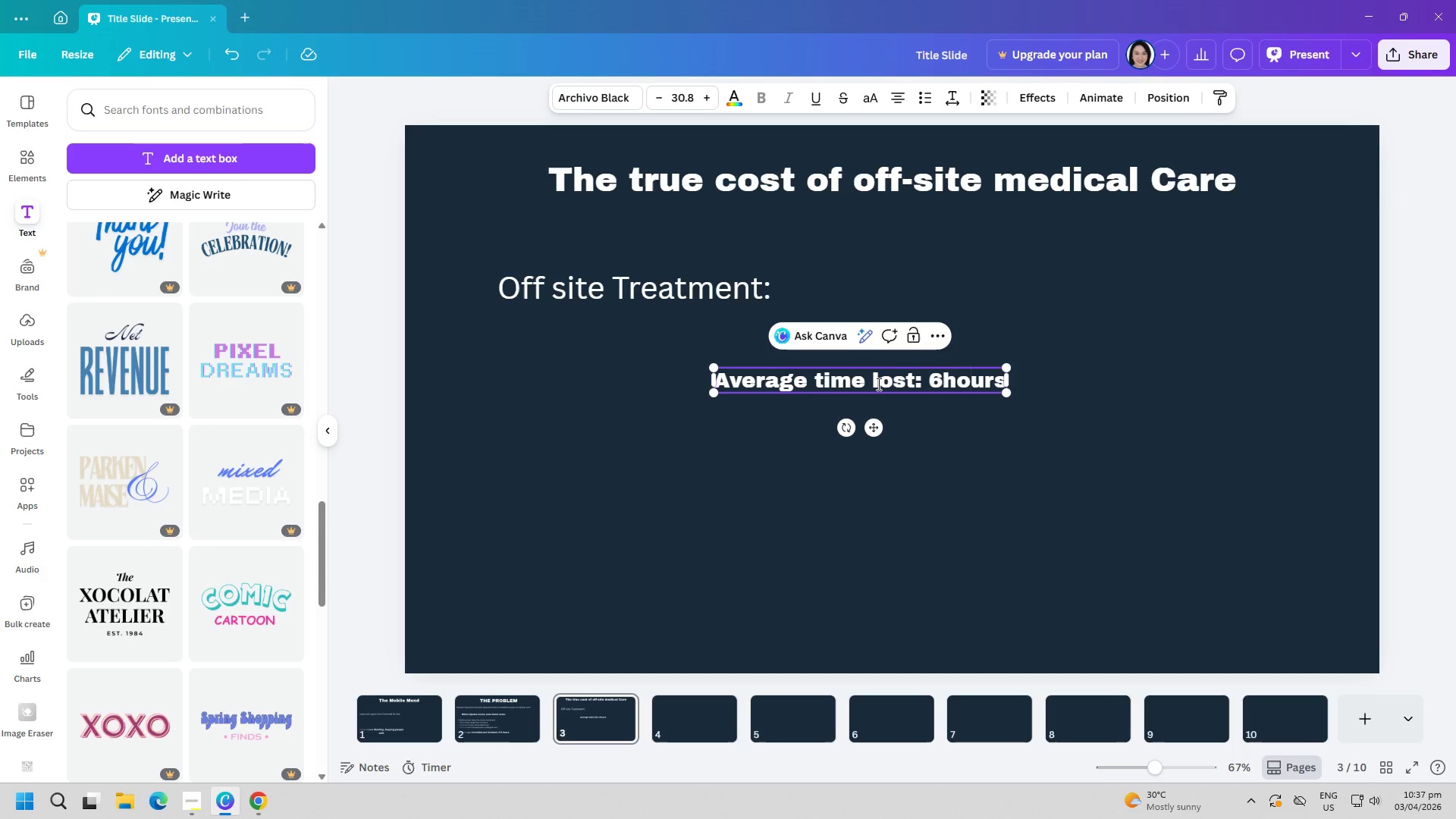 
key(ArrowRight)
 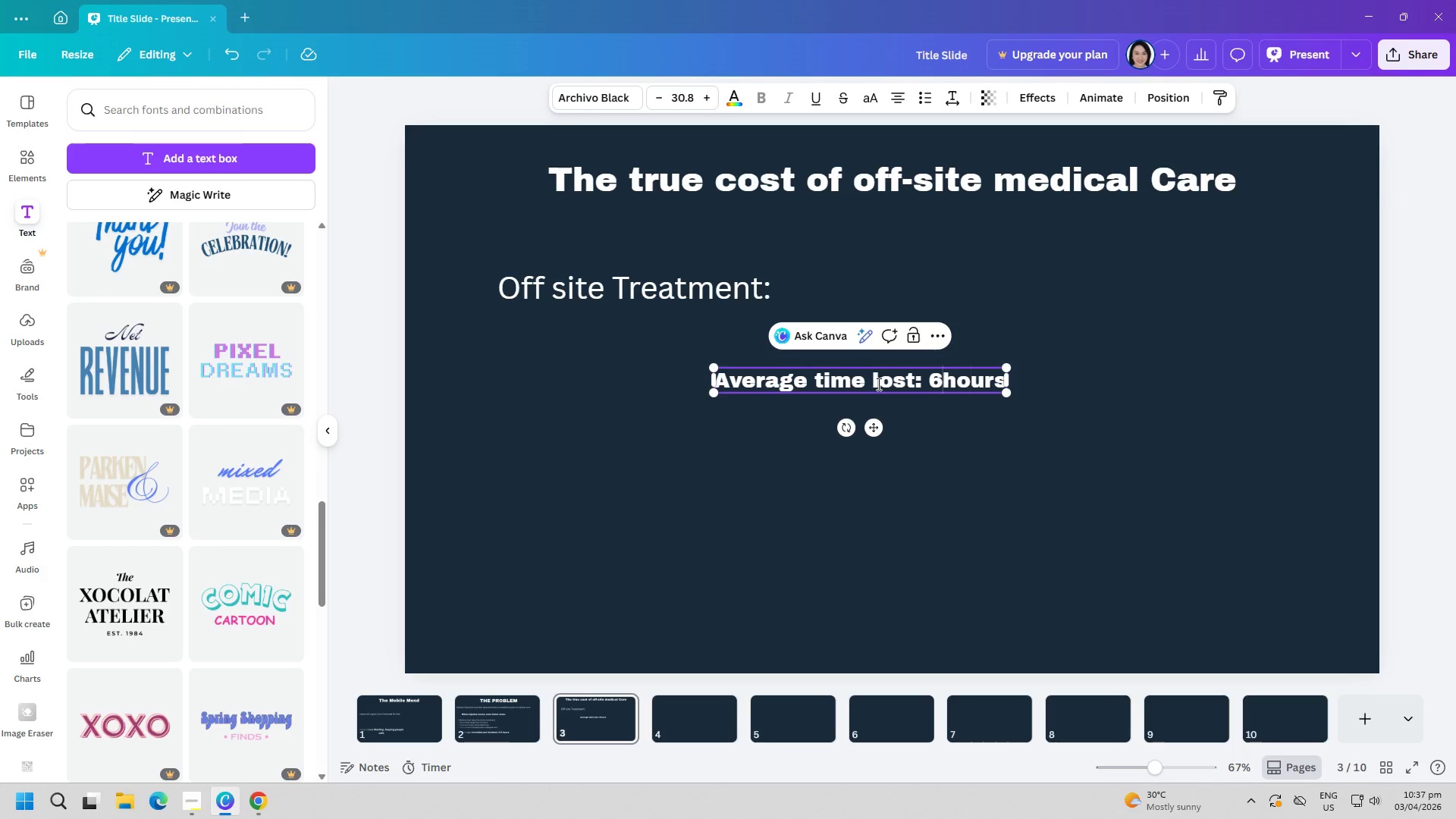 
key(Space)
 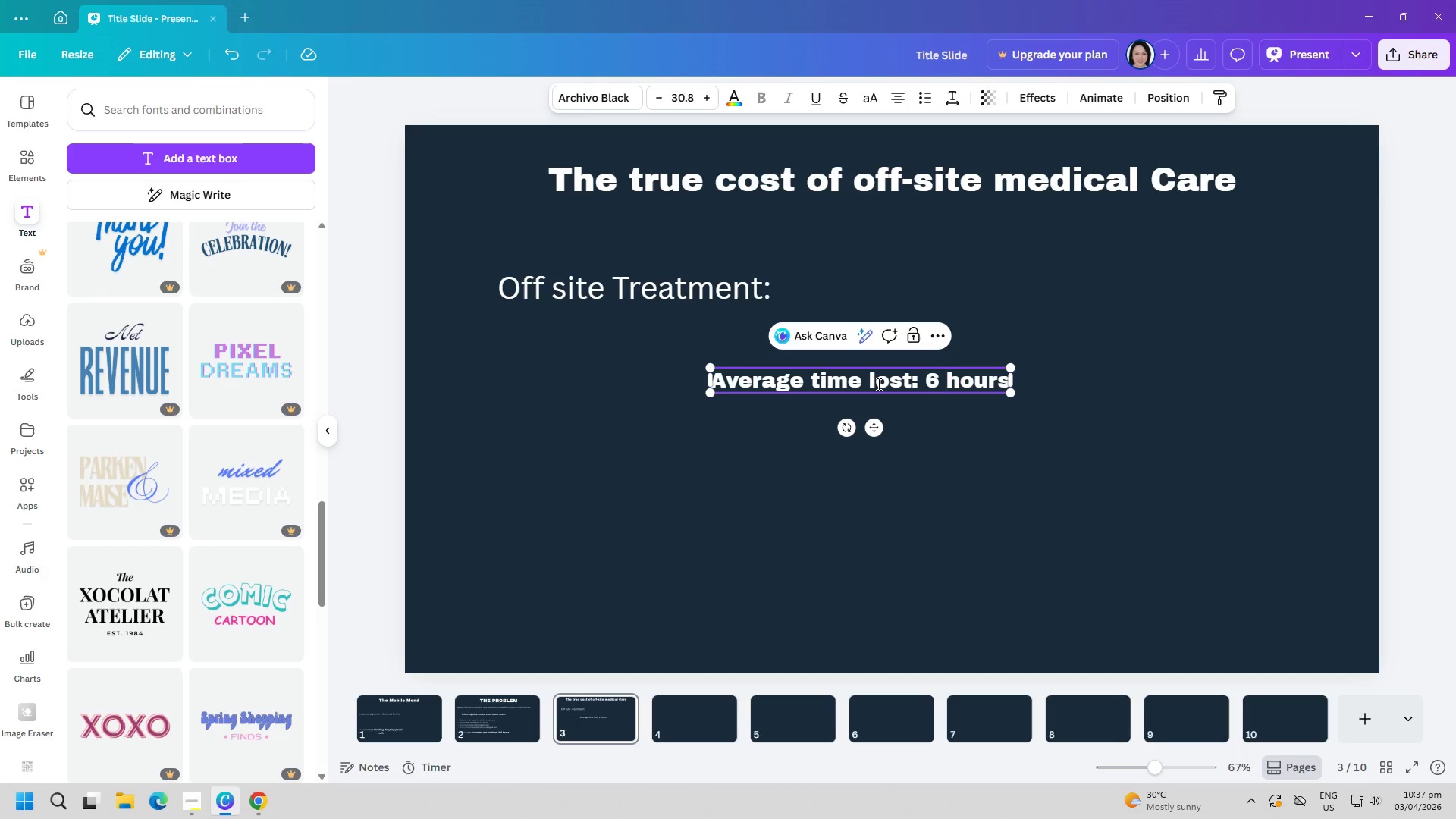 
hold_key(key=ArrowRight, duration=0.69)
 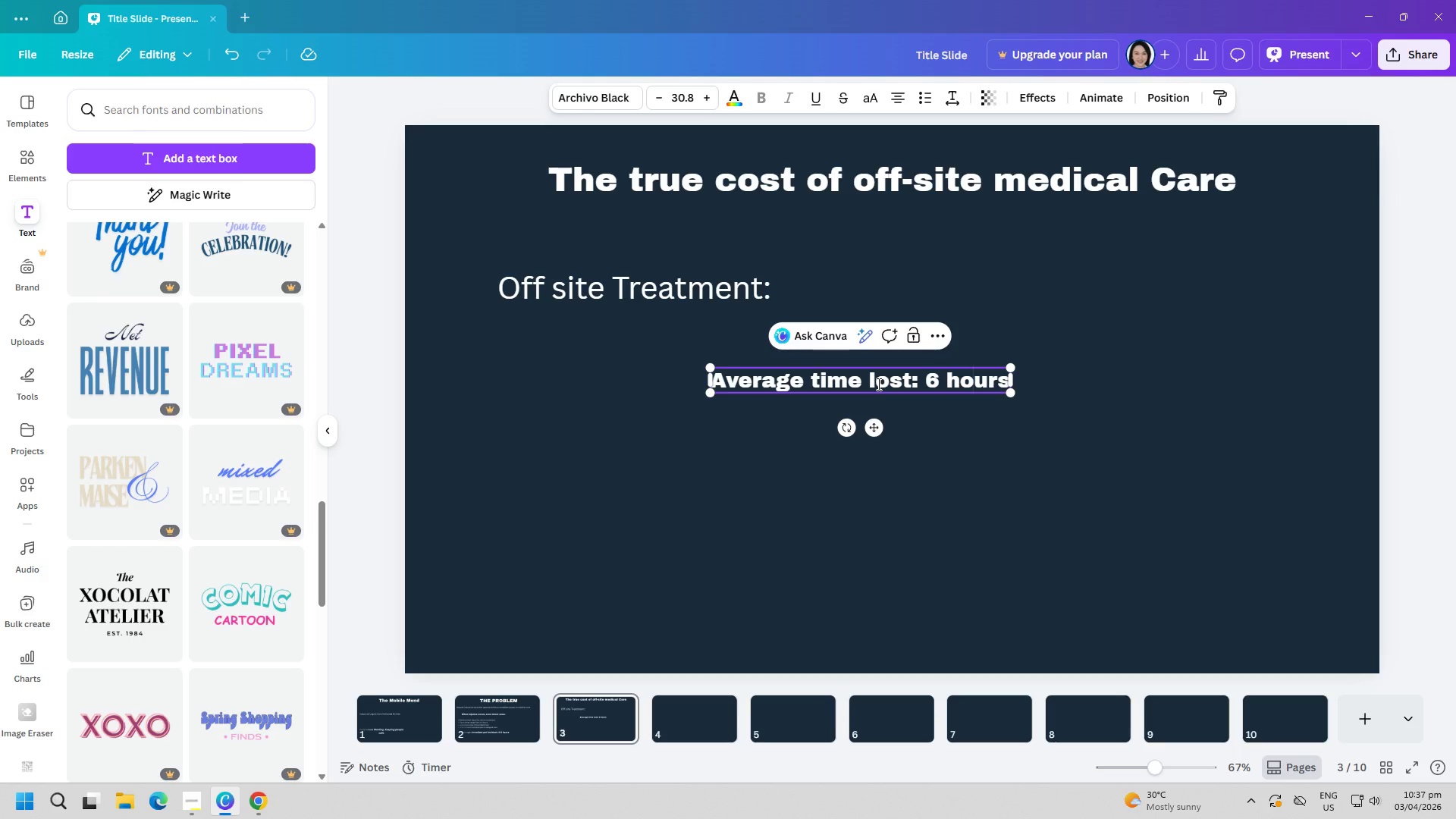 
key(Space)
 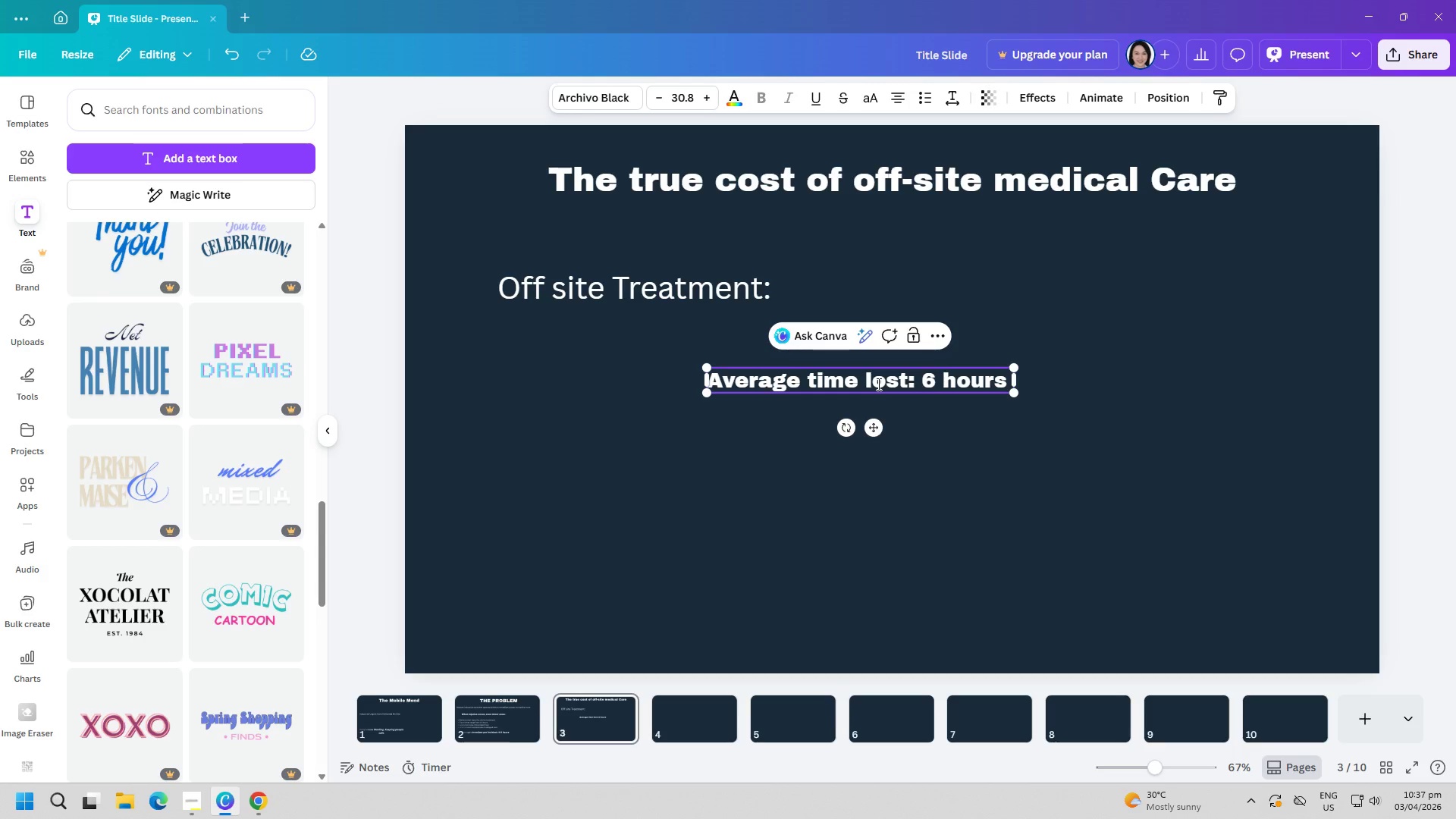 
key(Enter)
 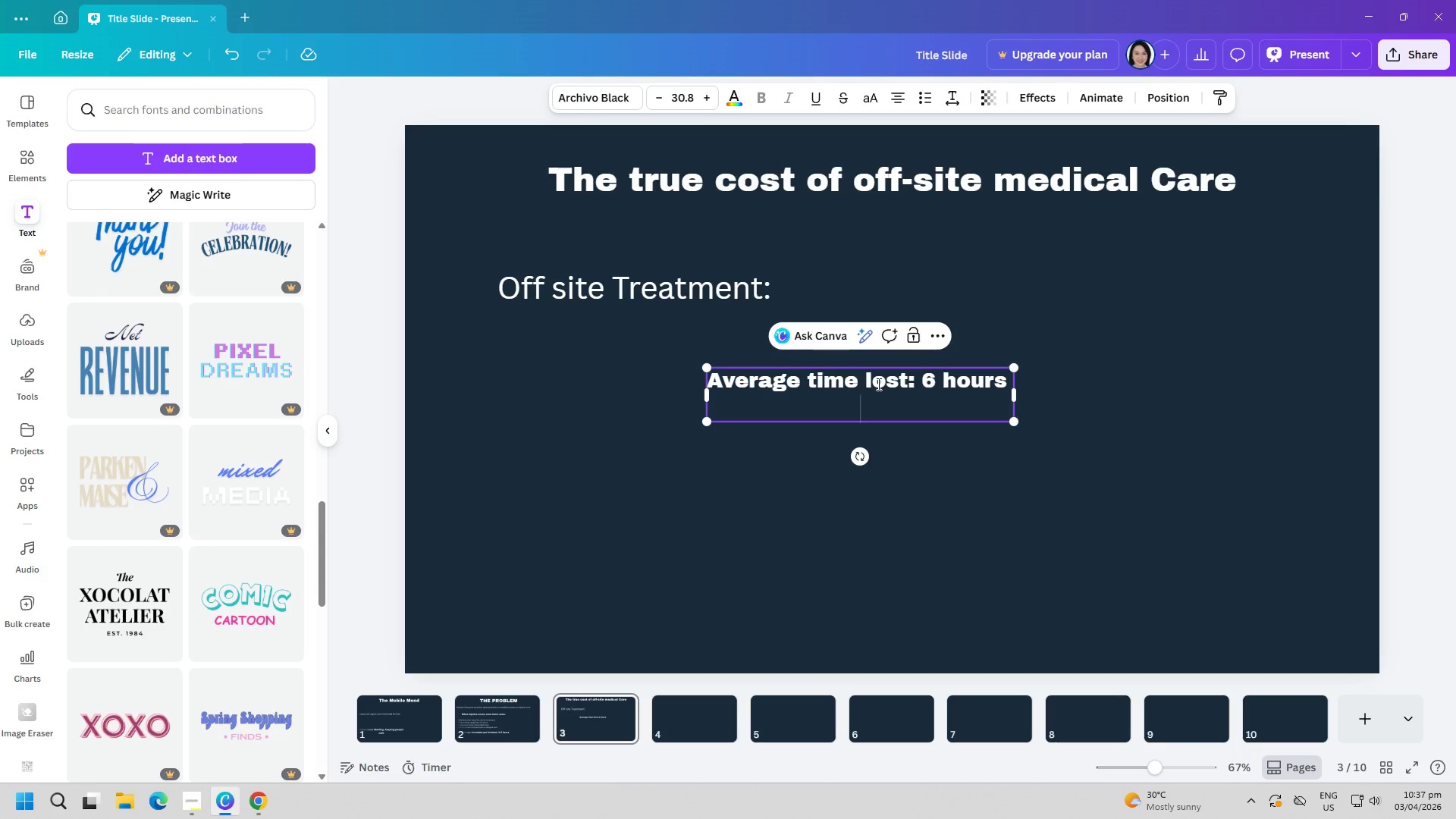 
type(in)
key(Backspace)
key(Backspace)
type(Inclue)
key(Backspace)
type(de transport.wa)
key(Backspace)
key(Backspace)
key(Backspace)
type(,waiting,treatment, and return)
 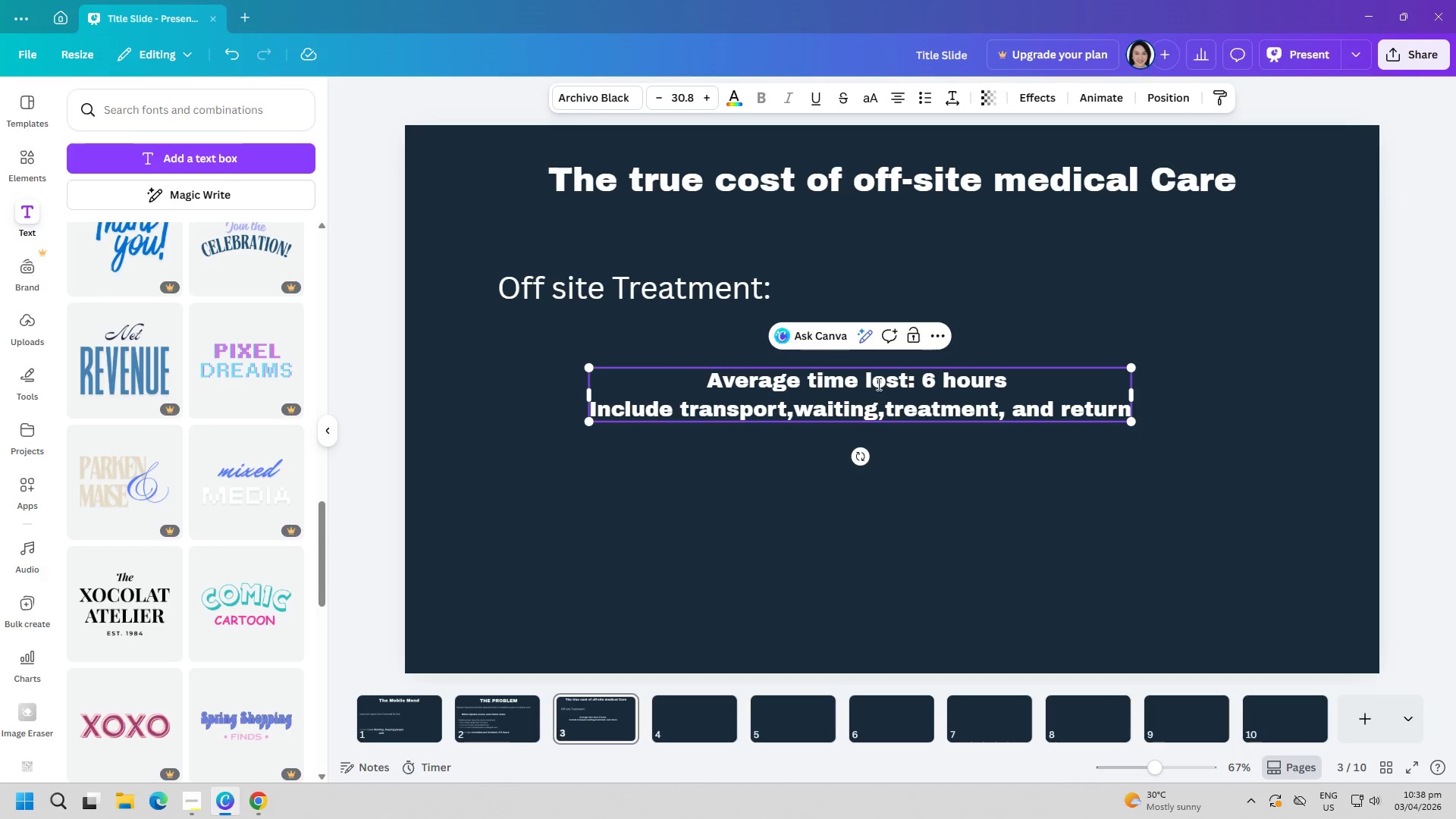 
key(Enter)
 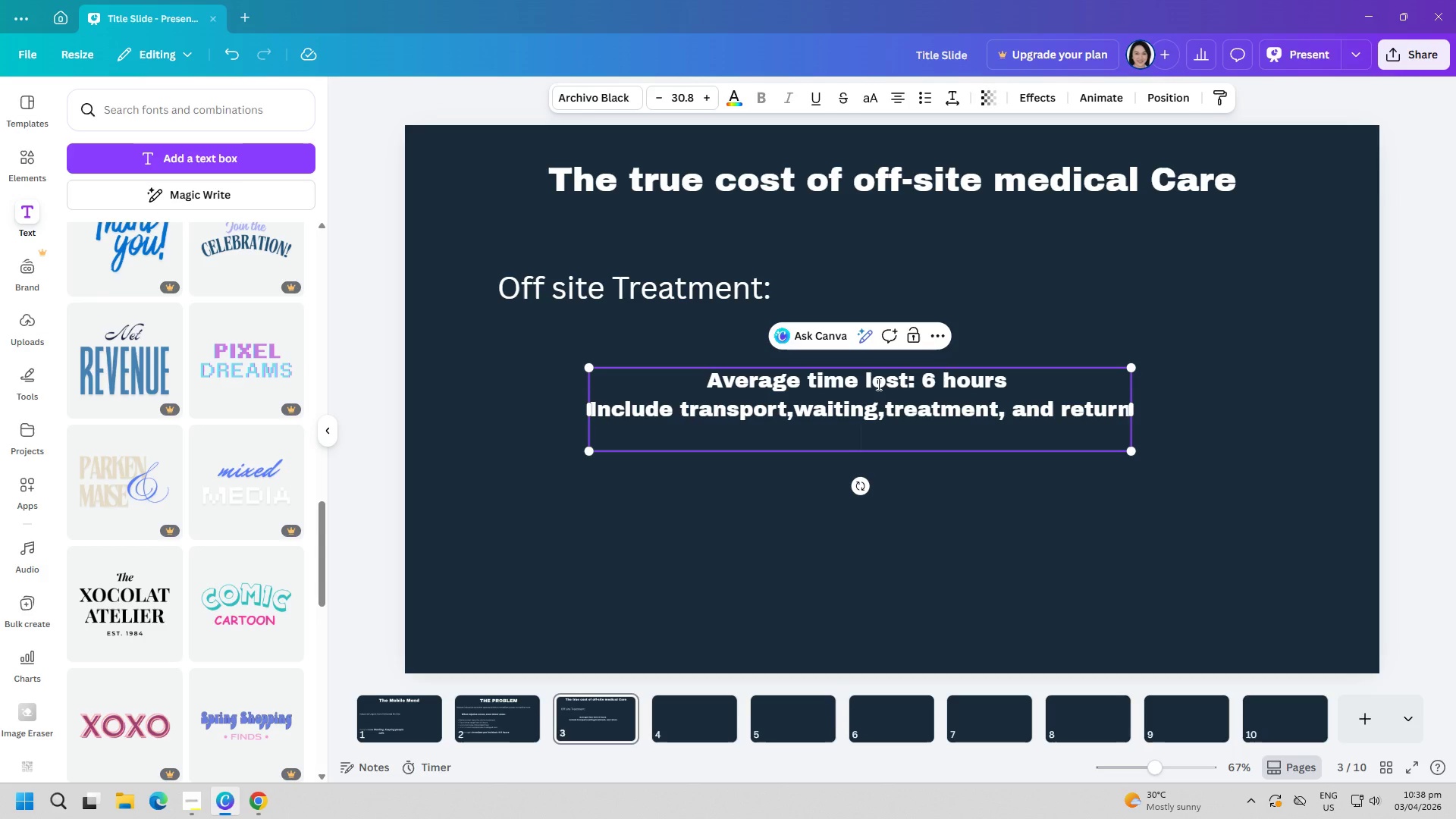 
type(Multiple team memberts ofe)
key(Backspace)
type(ten impacted)
 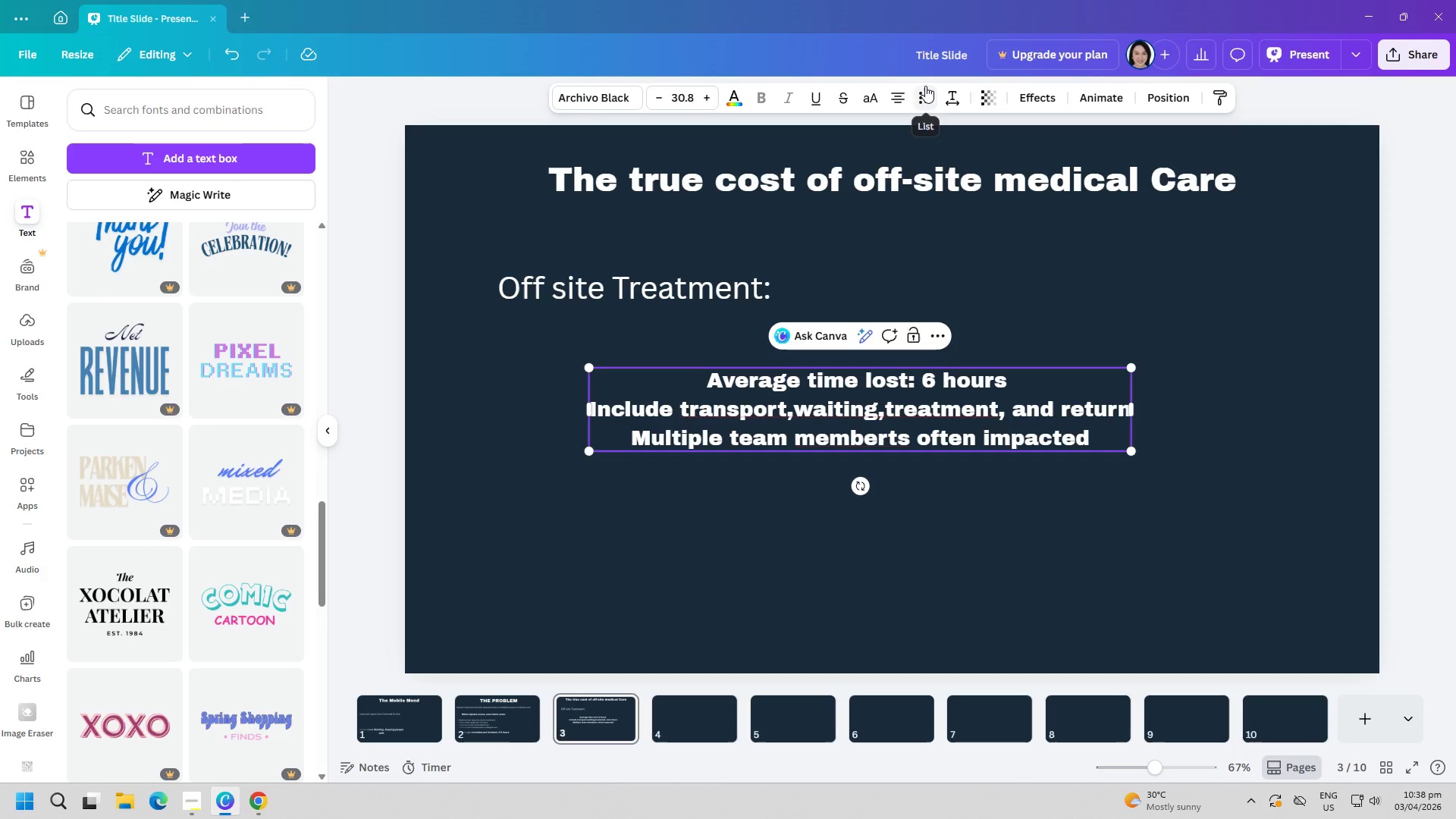 
left_click([901, 101])
 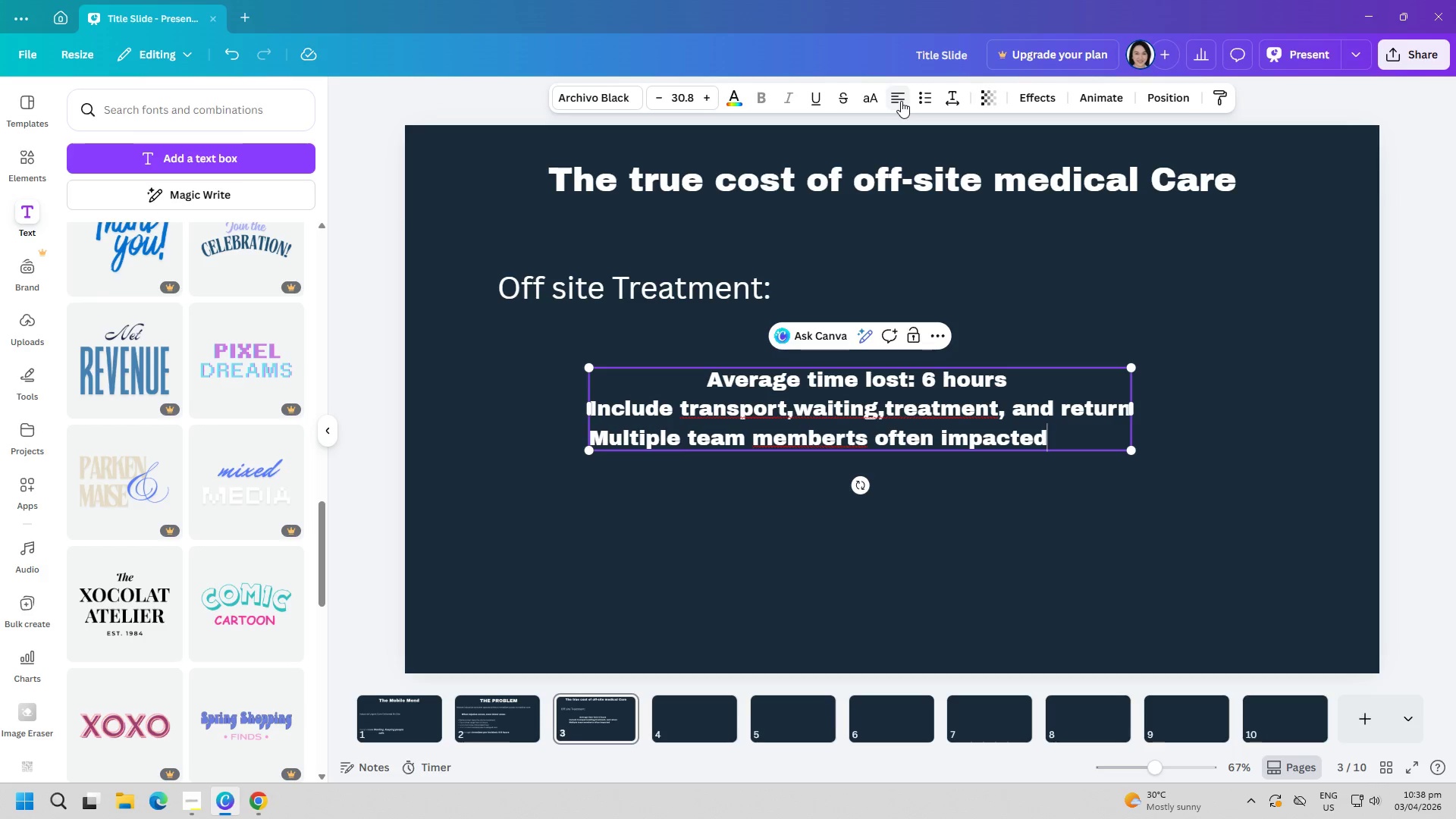 
left_click([901, 101])
 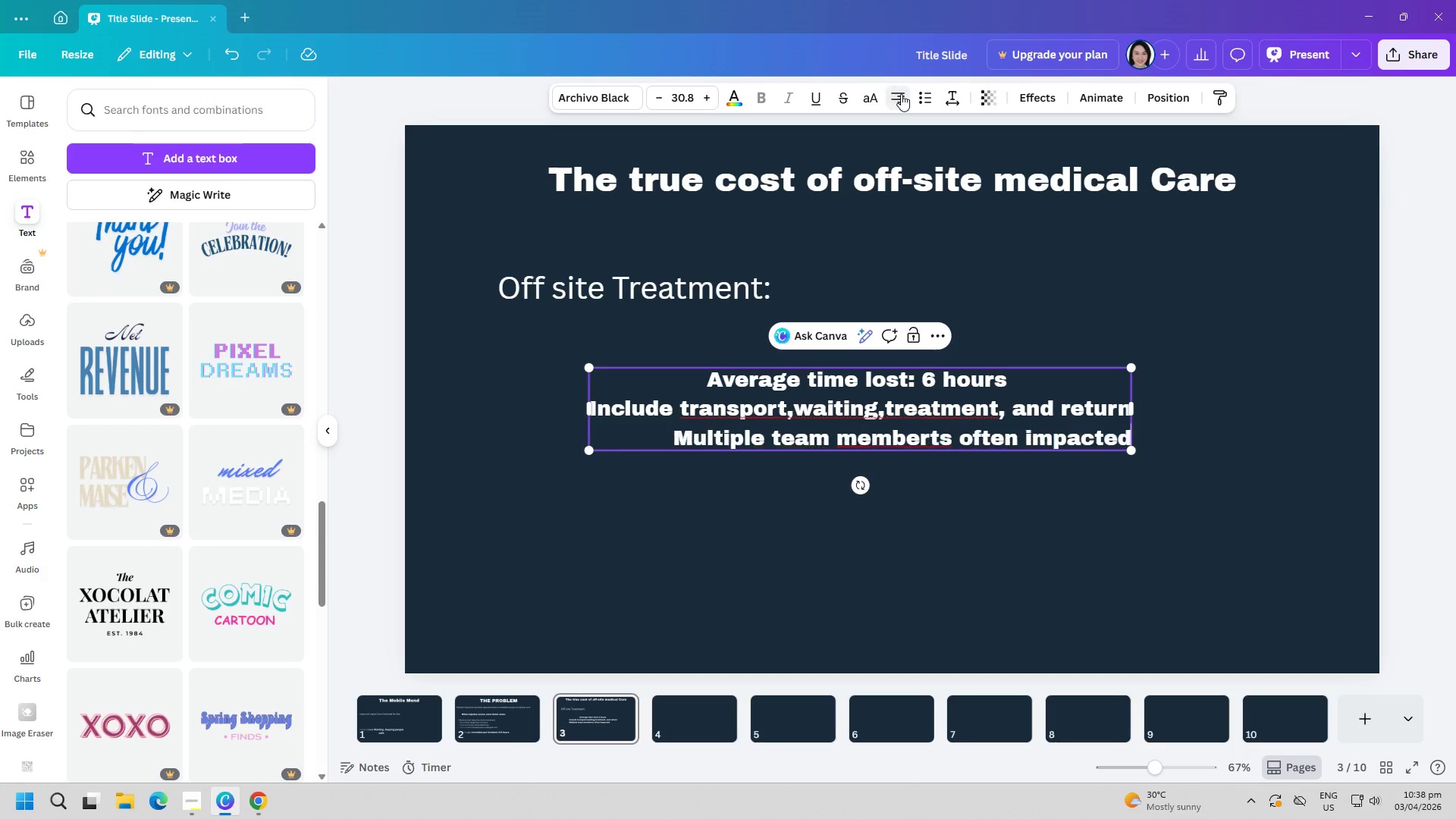 
double_click([902, 94])
 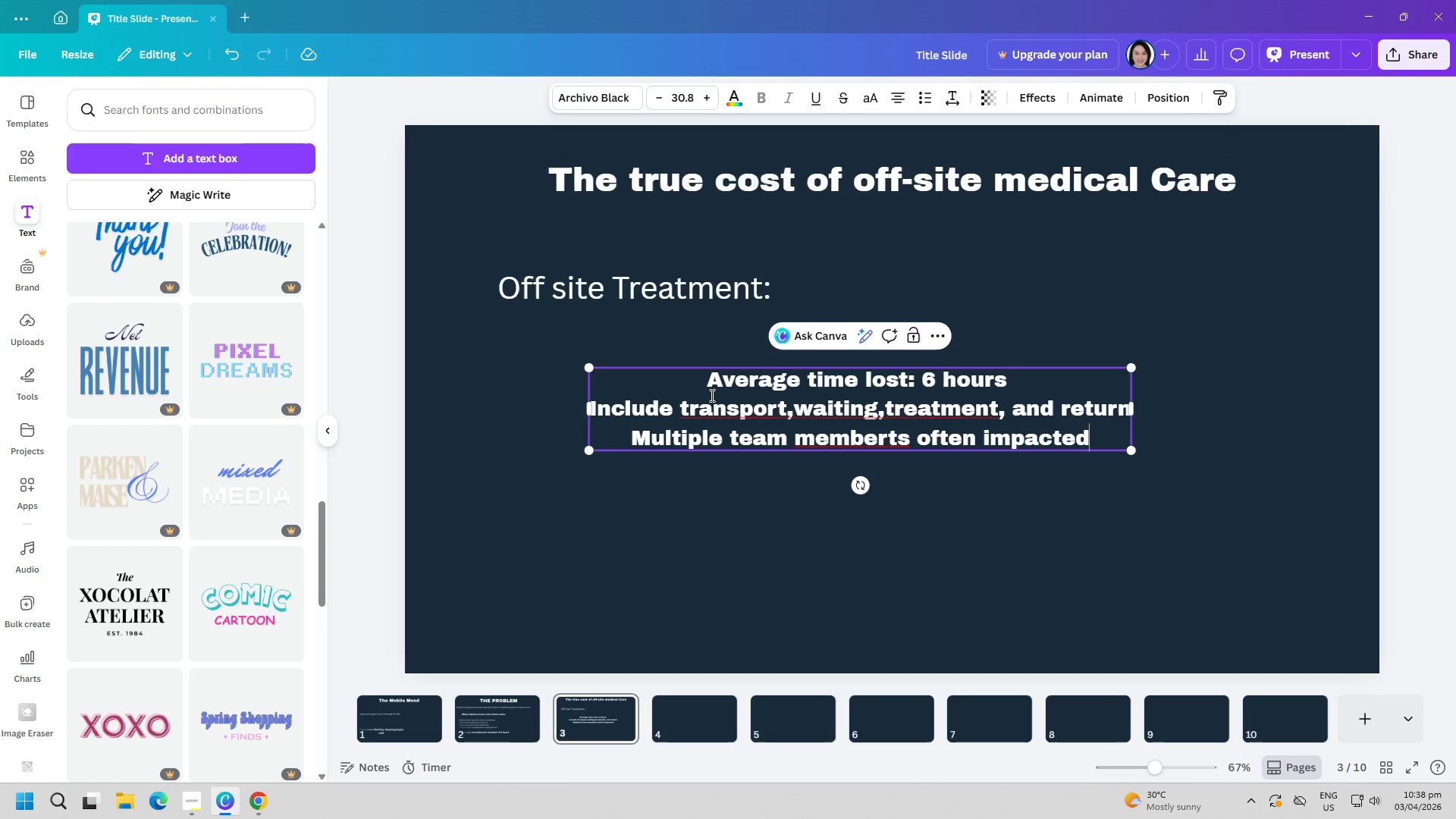 
left_click_drag(start_coordinate=[697, 393], to_coordinate=[1103, 428])
 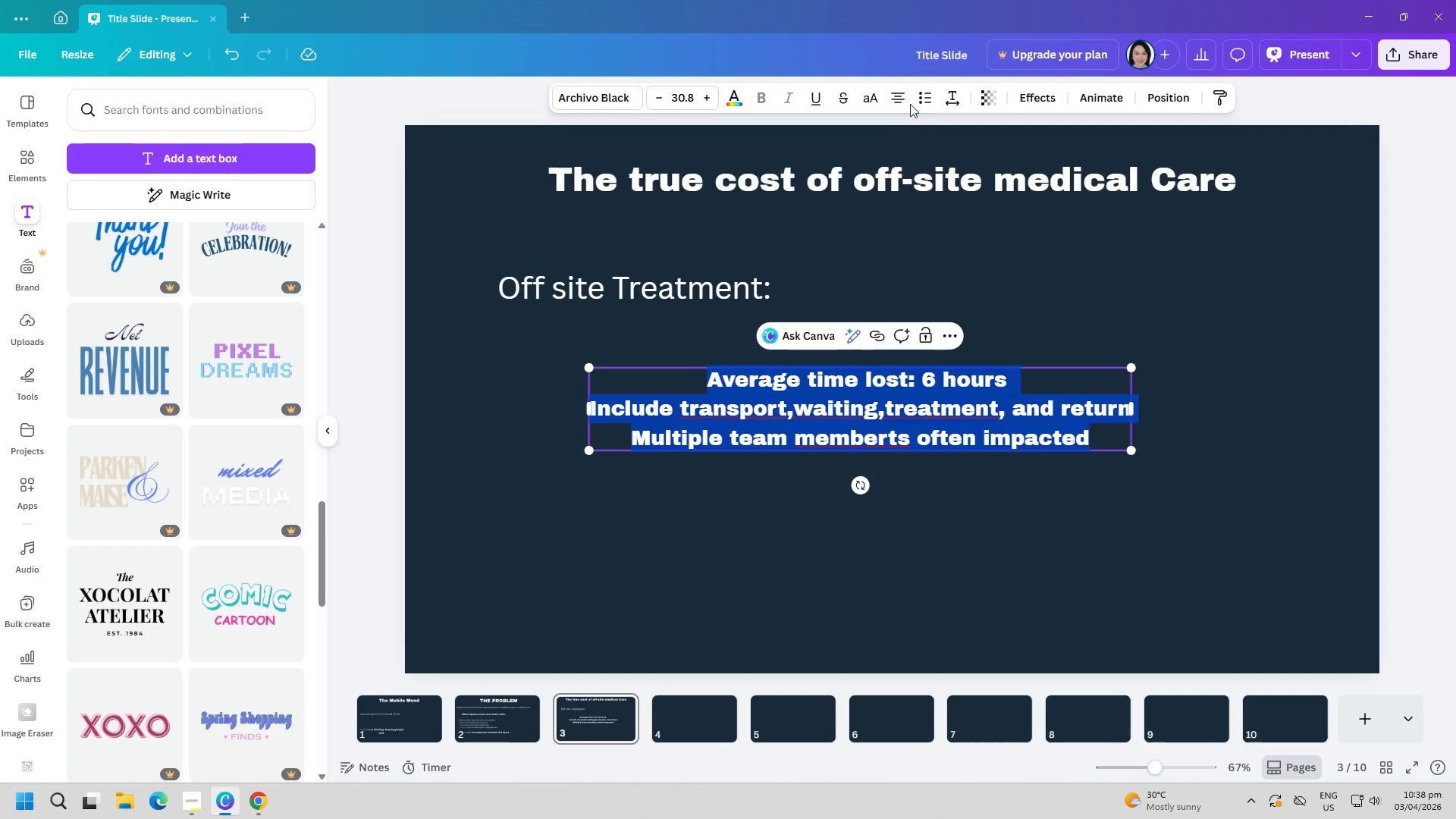 
left_click([903, 99])
 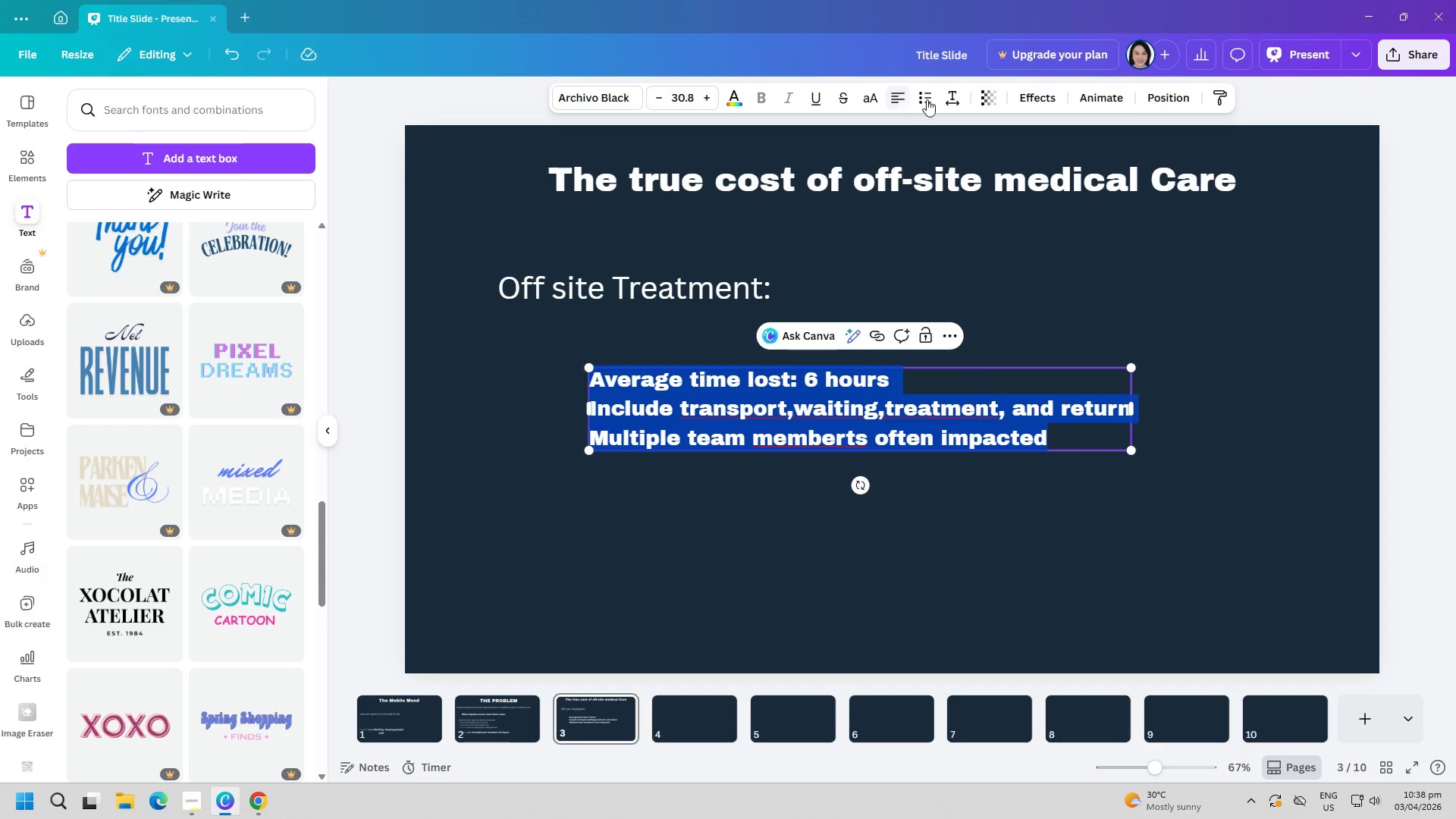 
left_click([925, 97])
 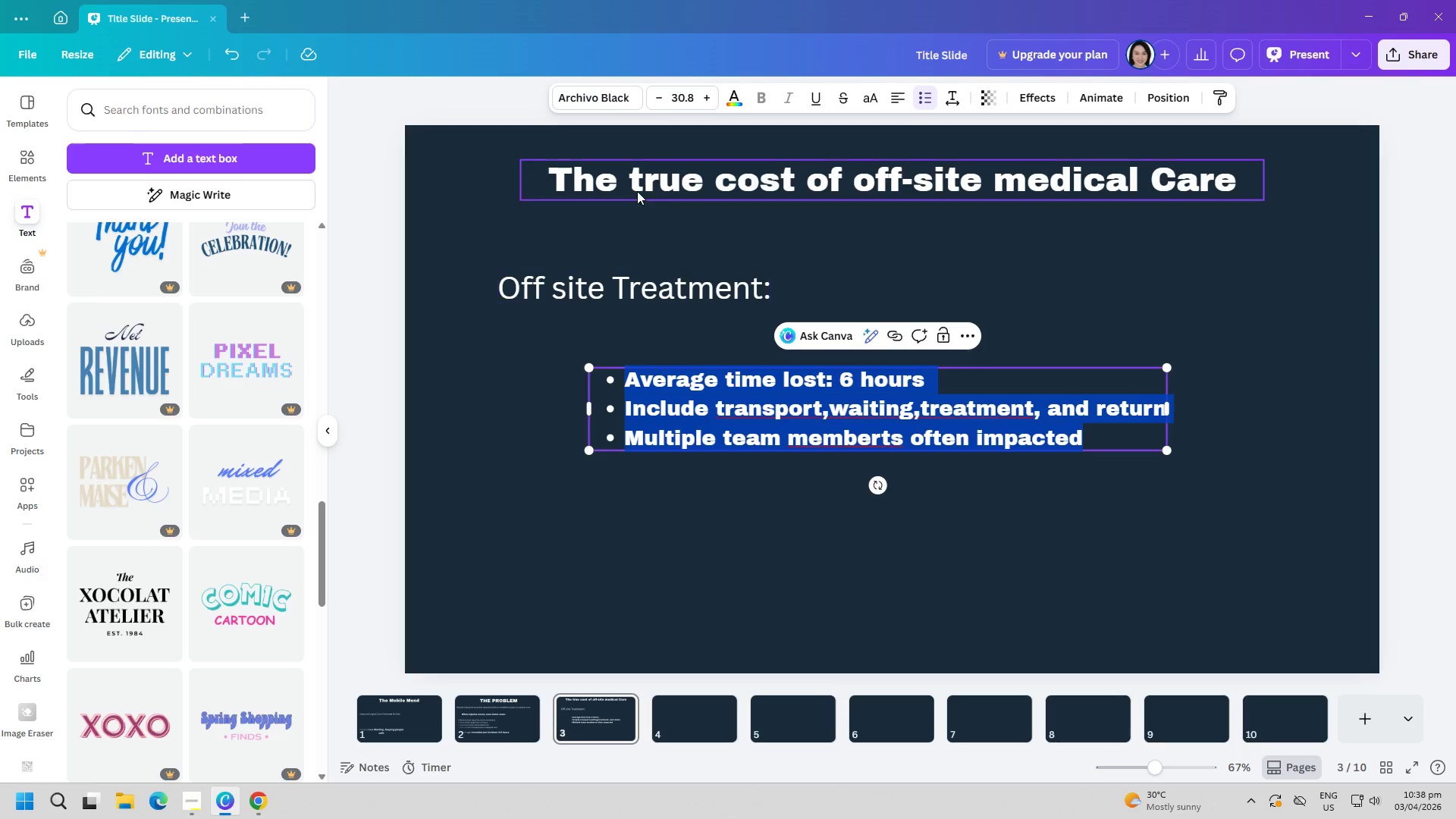 
left_click([607, 113])
 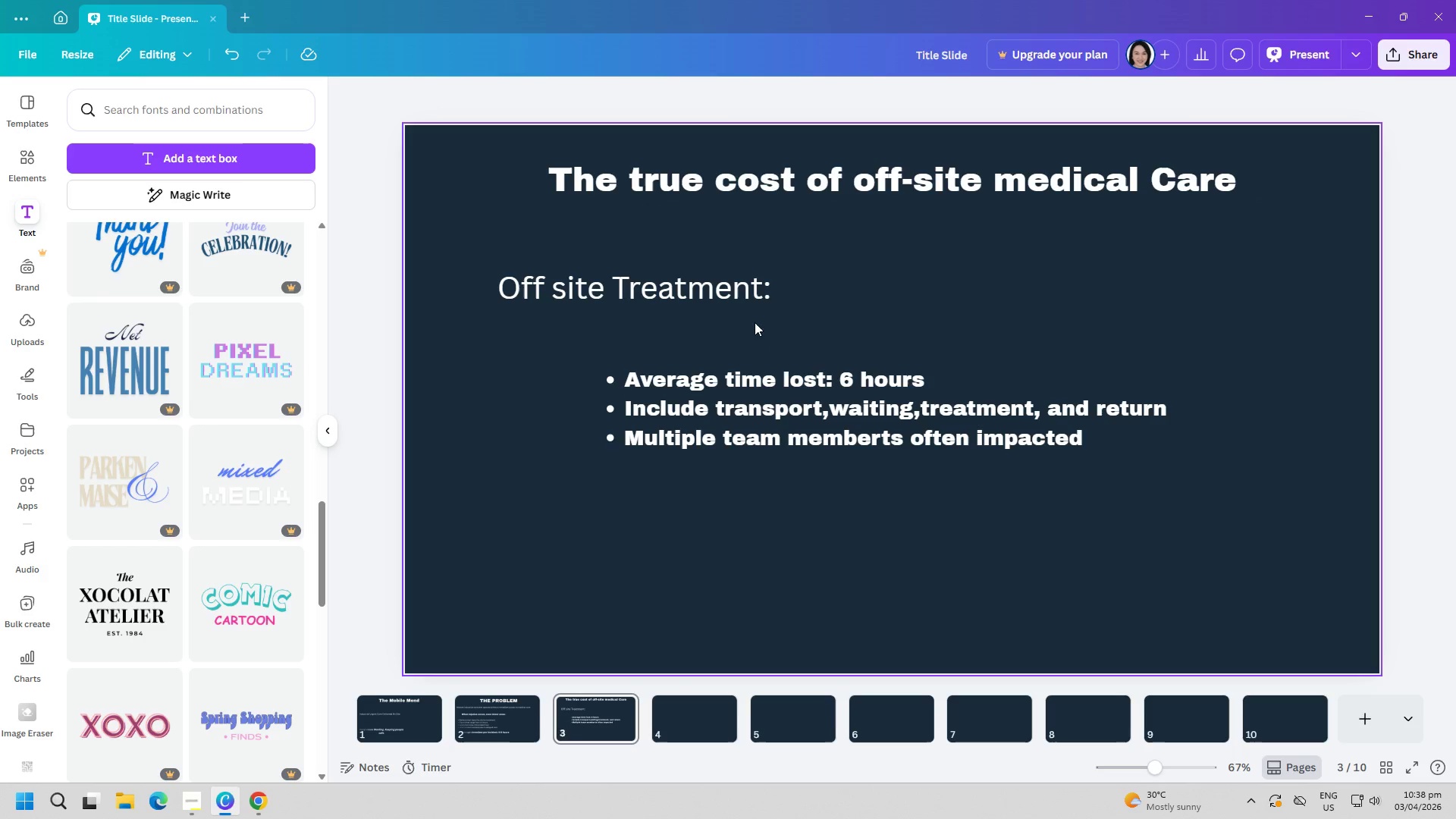 
left_click([802, 425])
 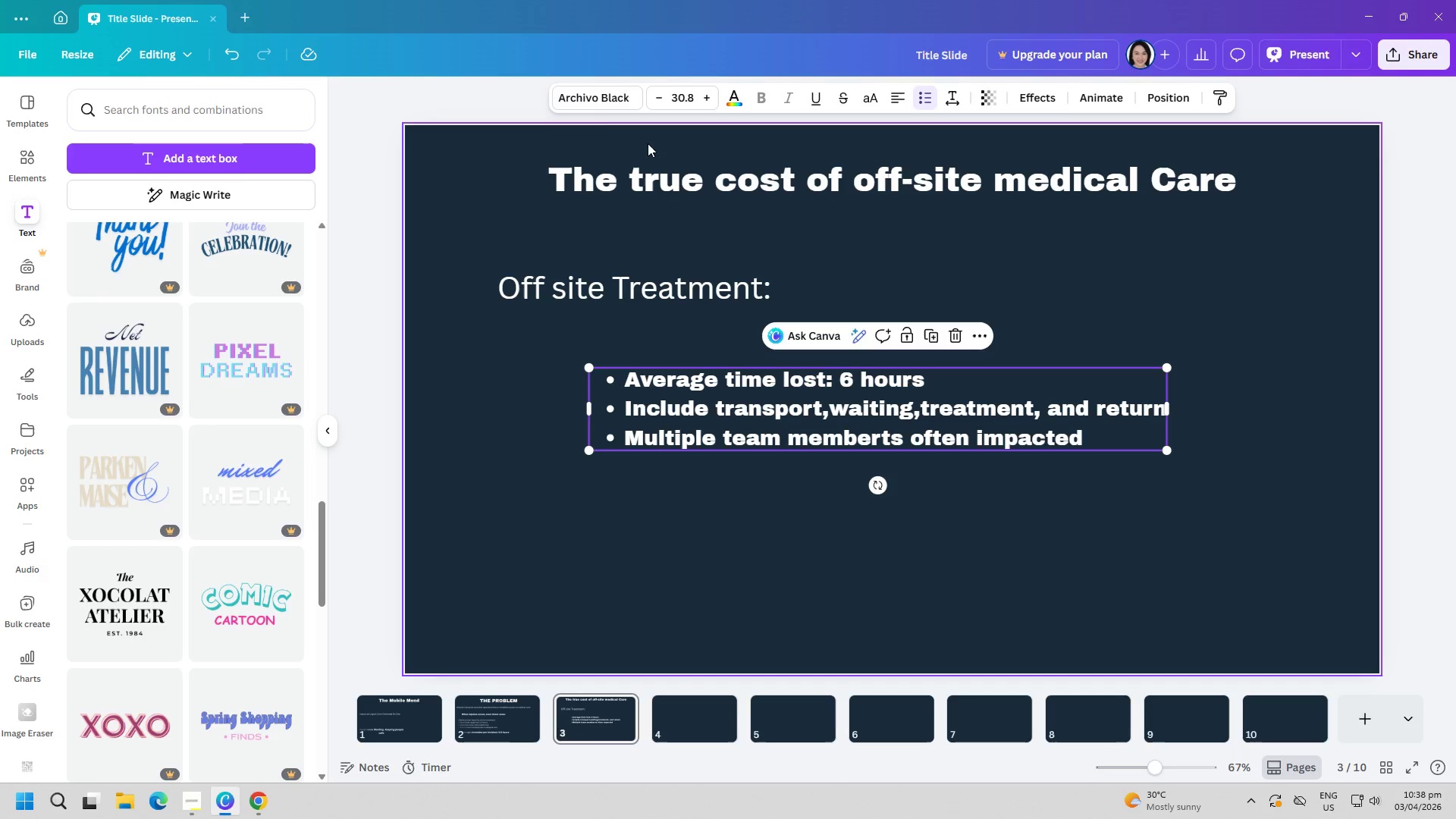 
left_click([595, 97])
 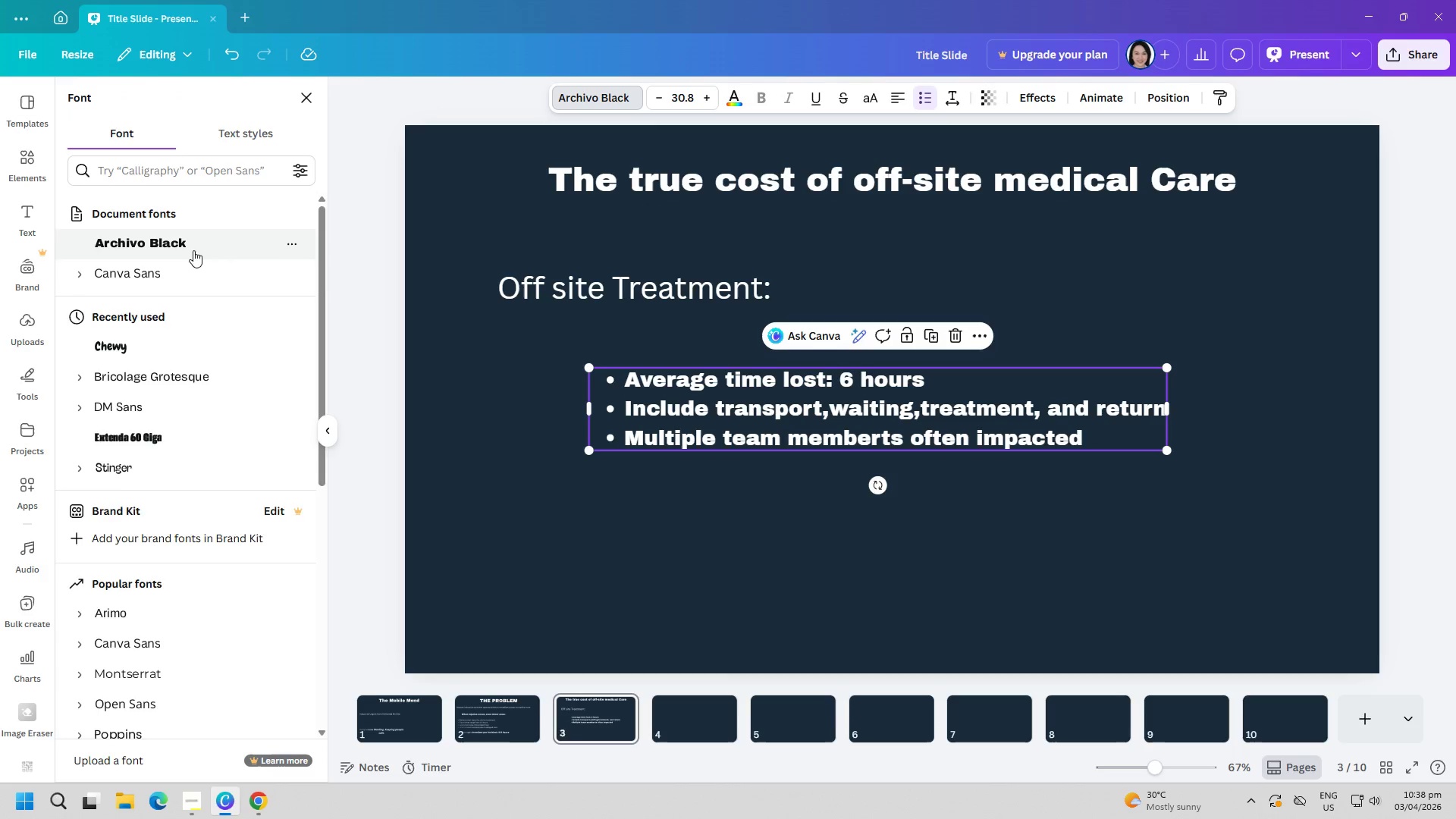 
left_click([177, 276])
 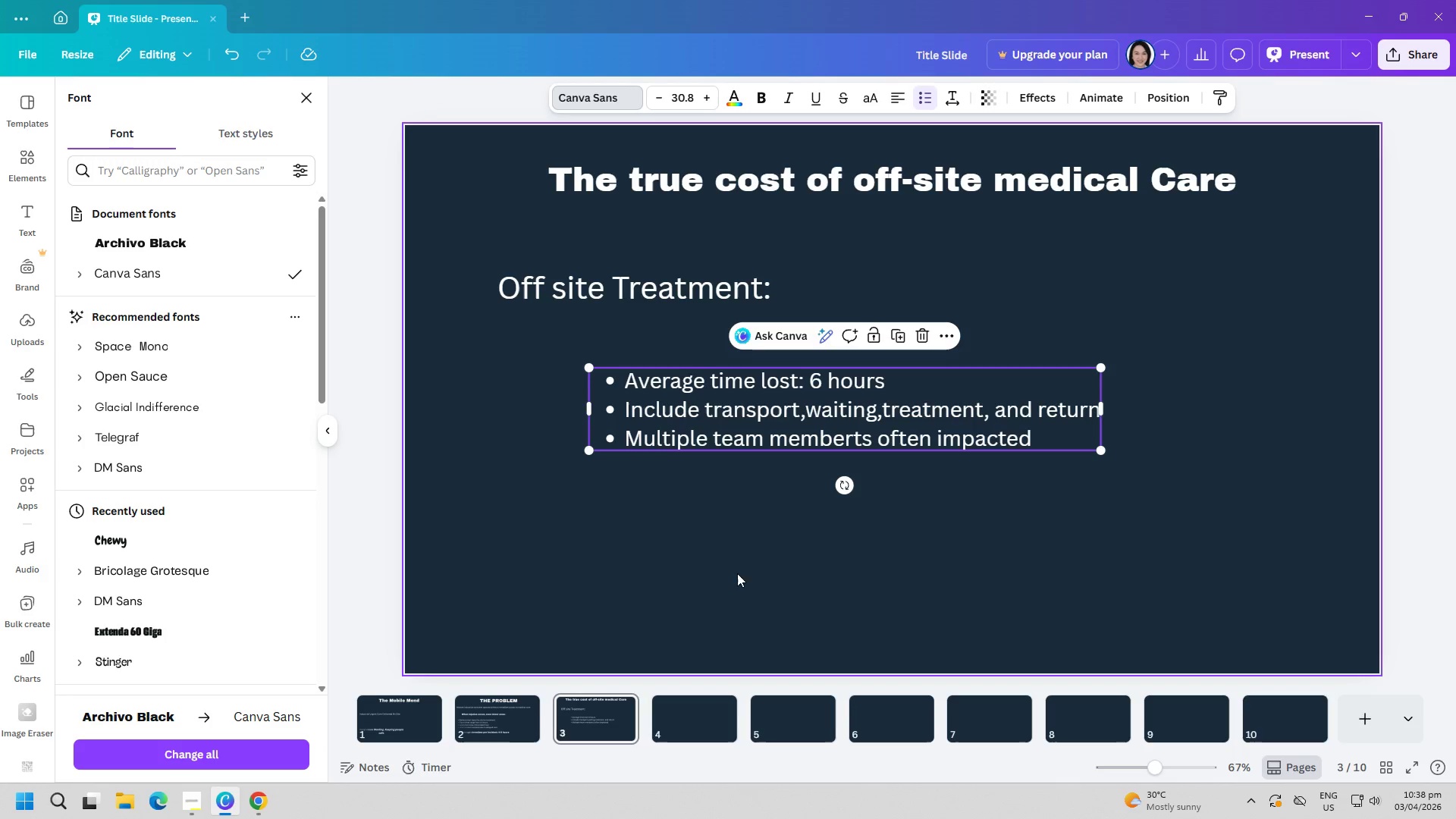 
left_click([775, 583])
 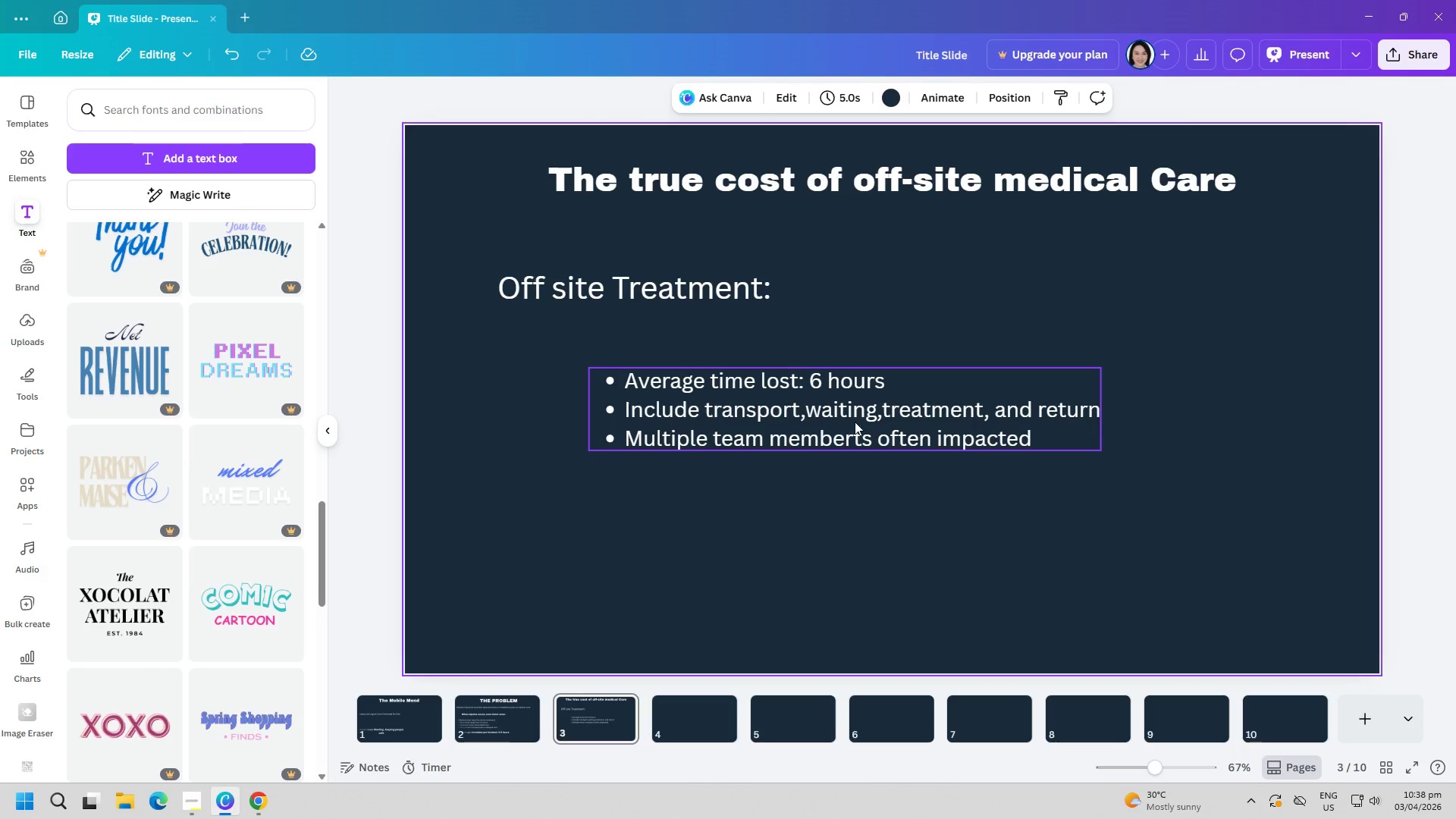 
left_click_drag(start_coordinate=[861, 413], to_coordinate=[793, 384])
 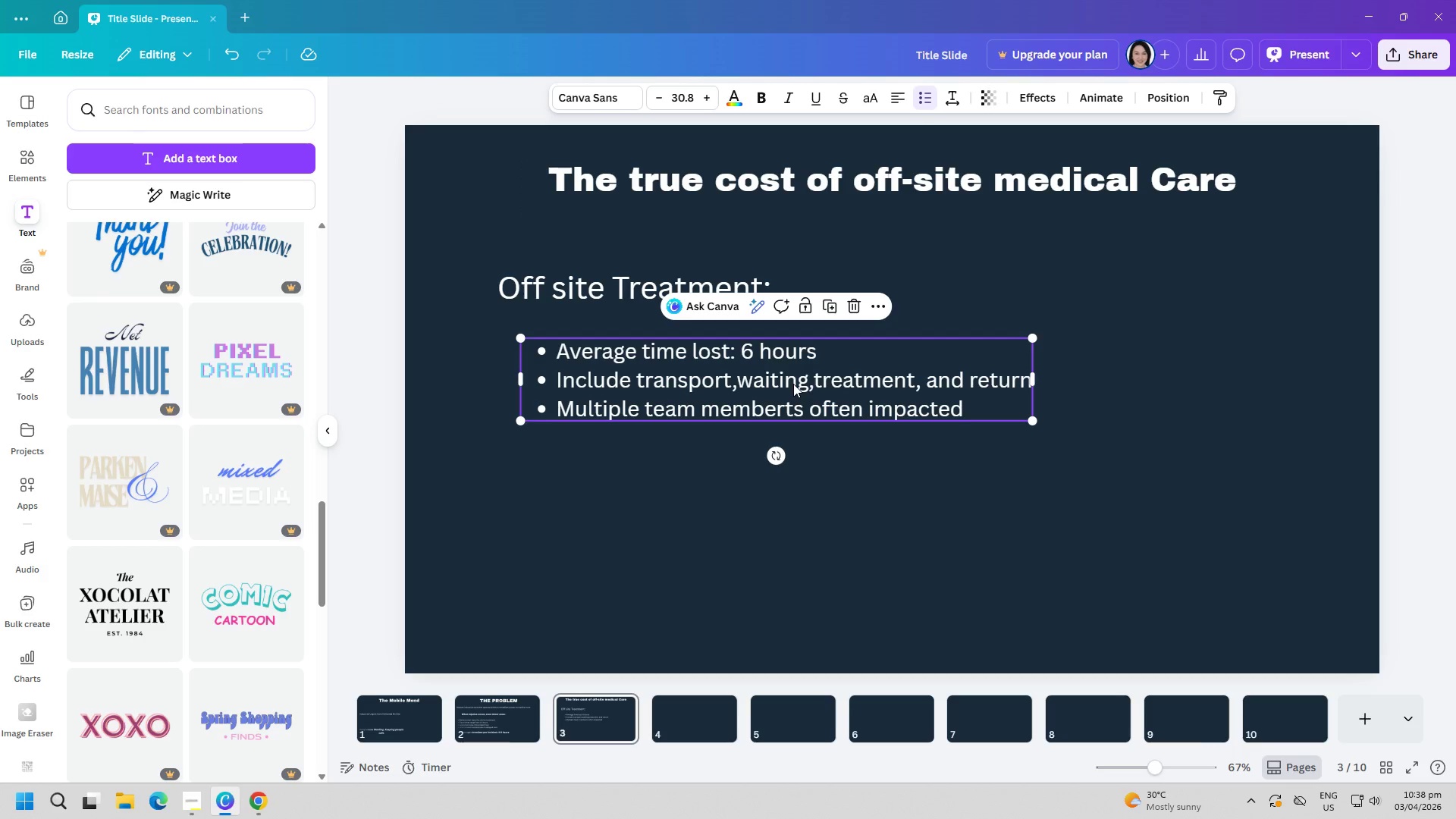 
left_click([741, 527])
 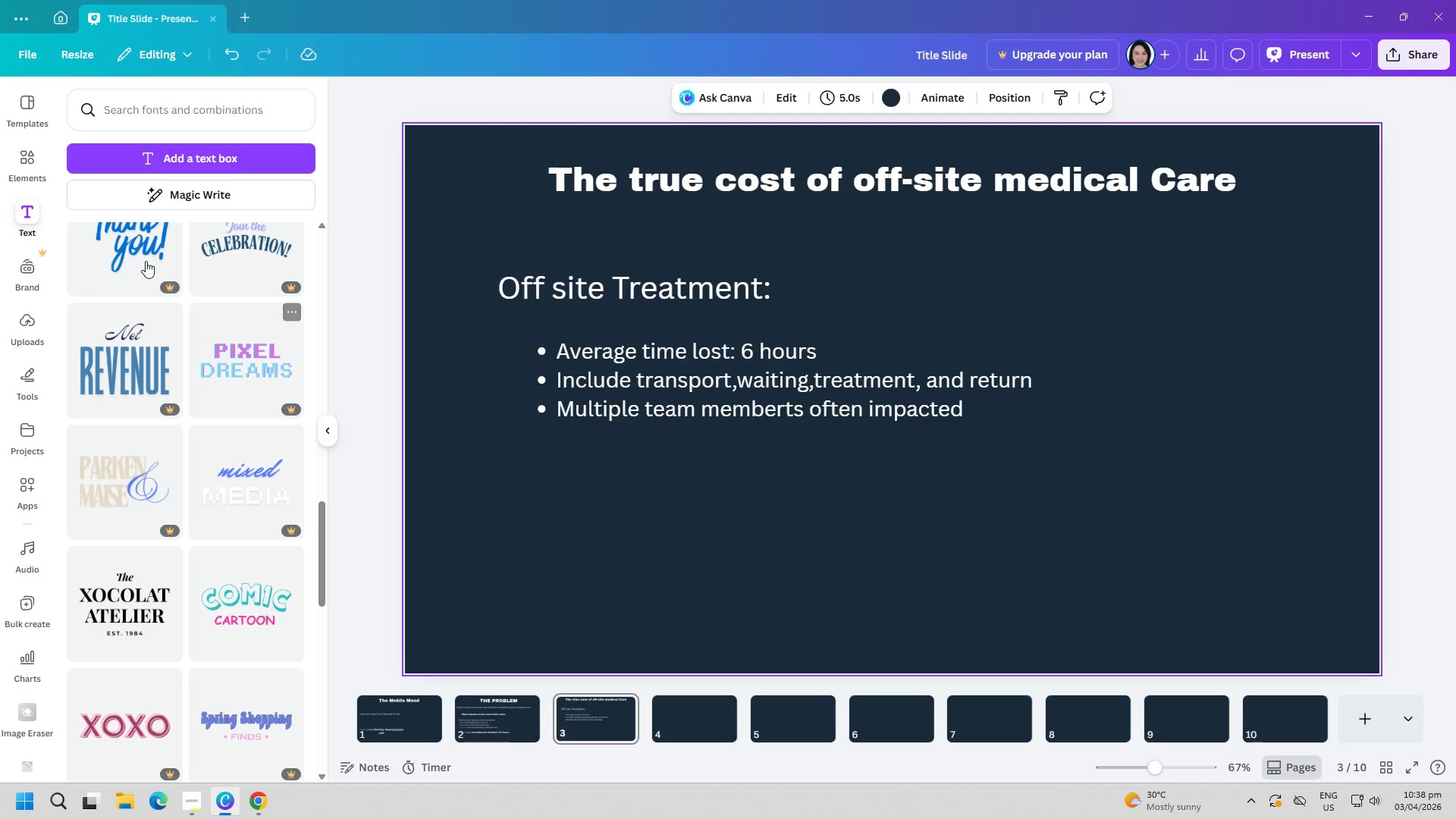 
mouse_move([268, 351])
 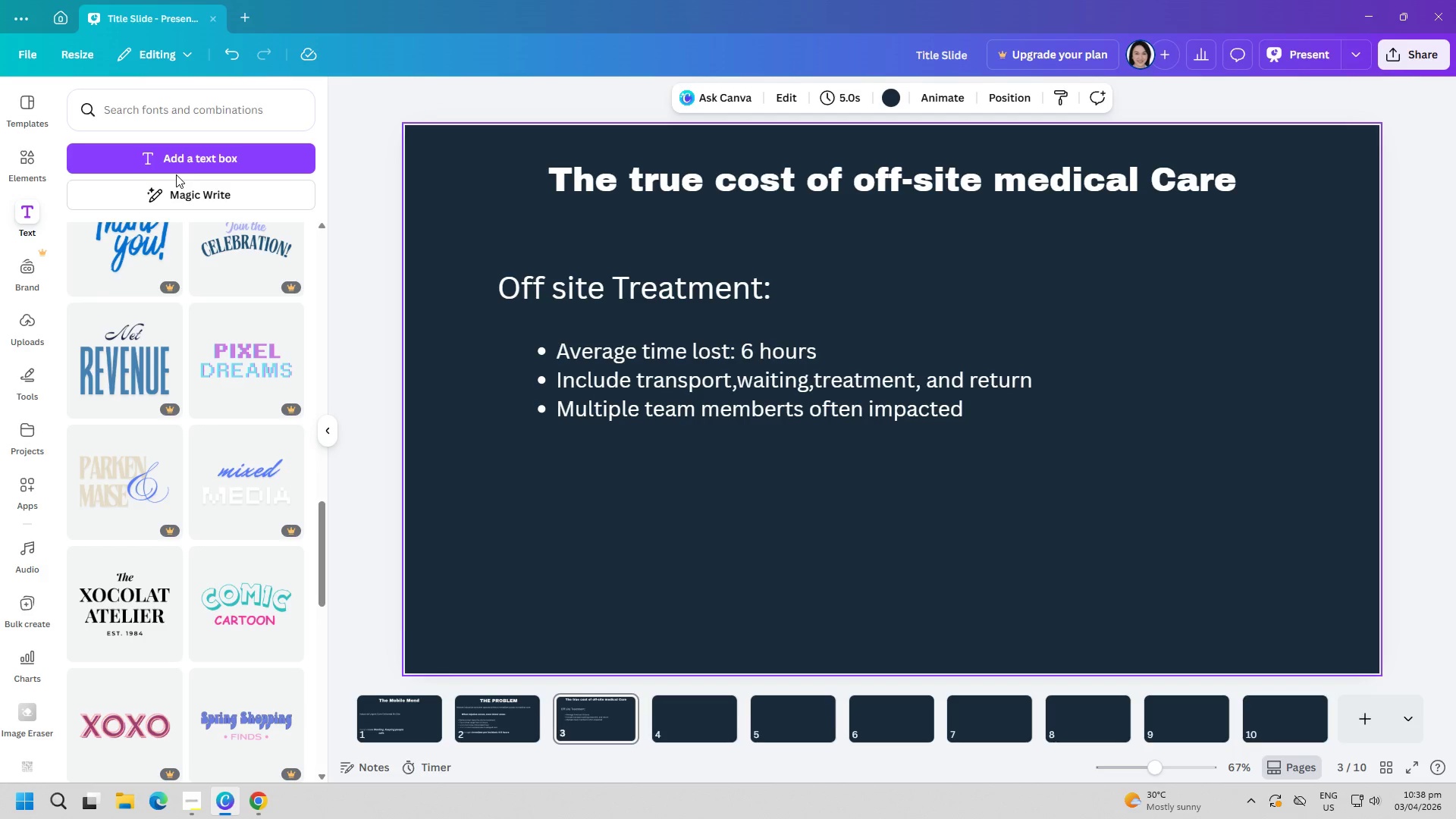 
left_click([177, 164])
 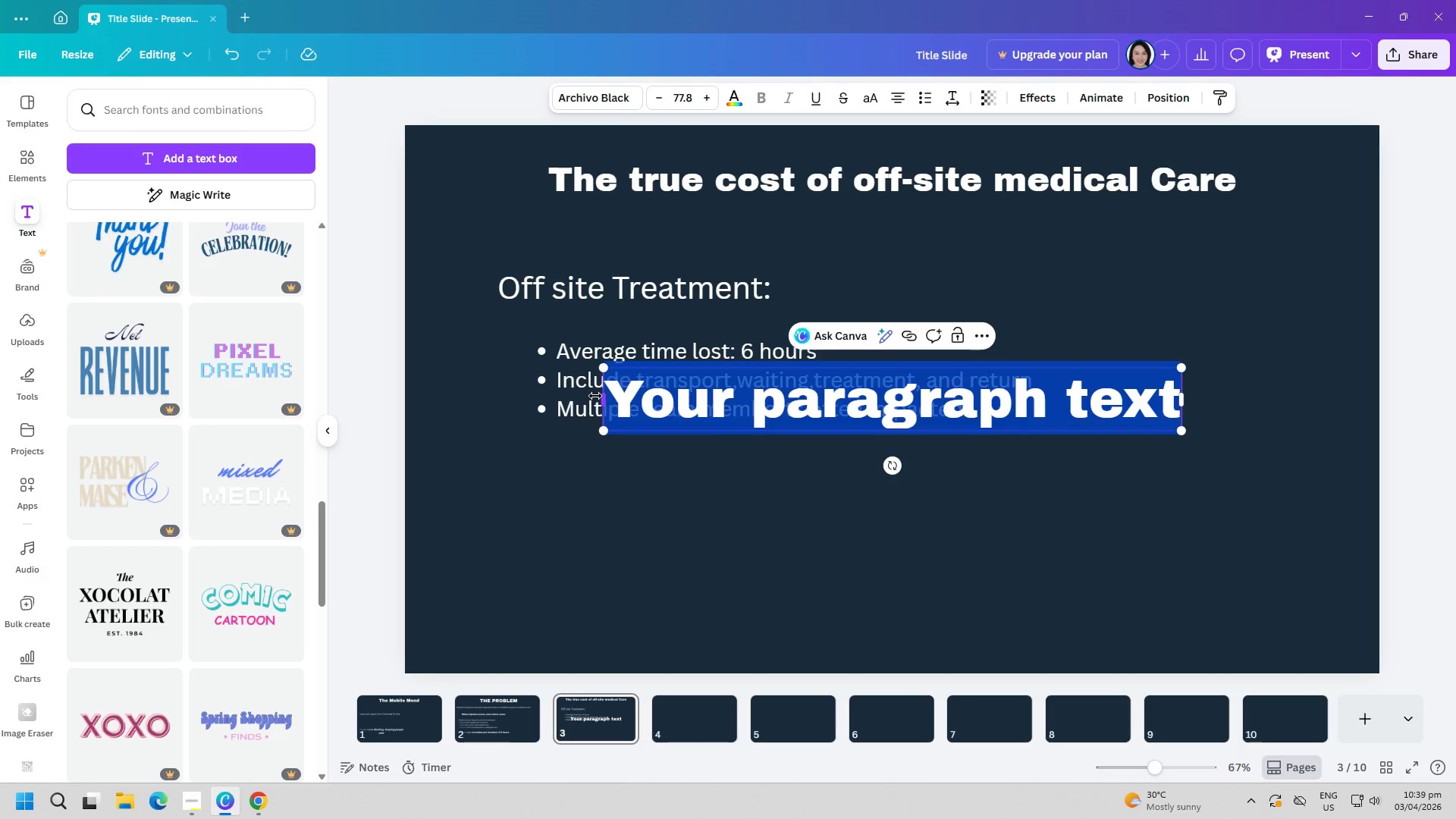 
type(Up to 86)
key(Backspace)
type(5)
 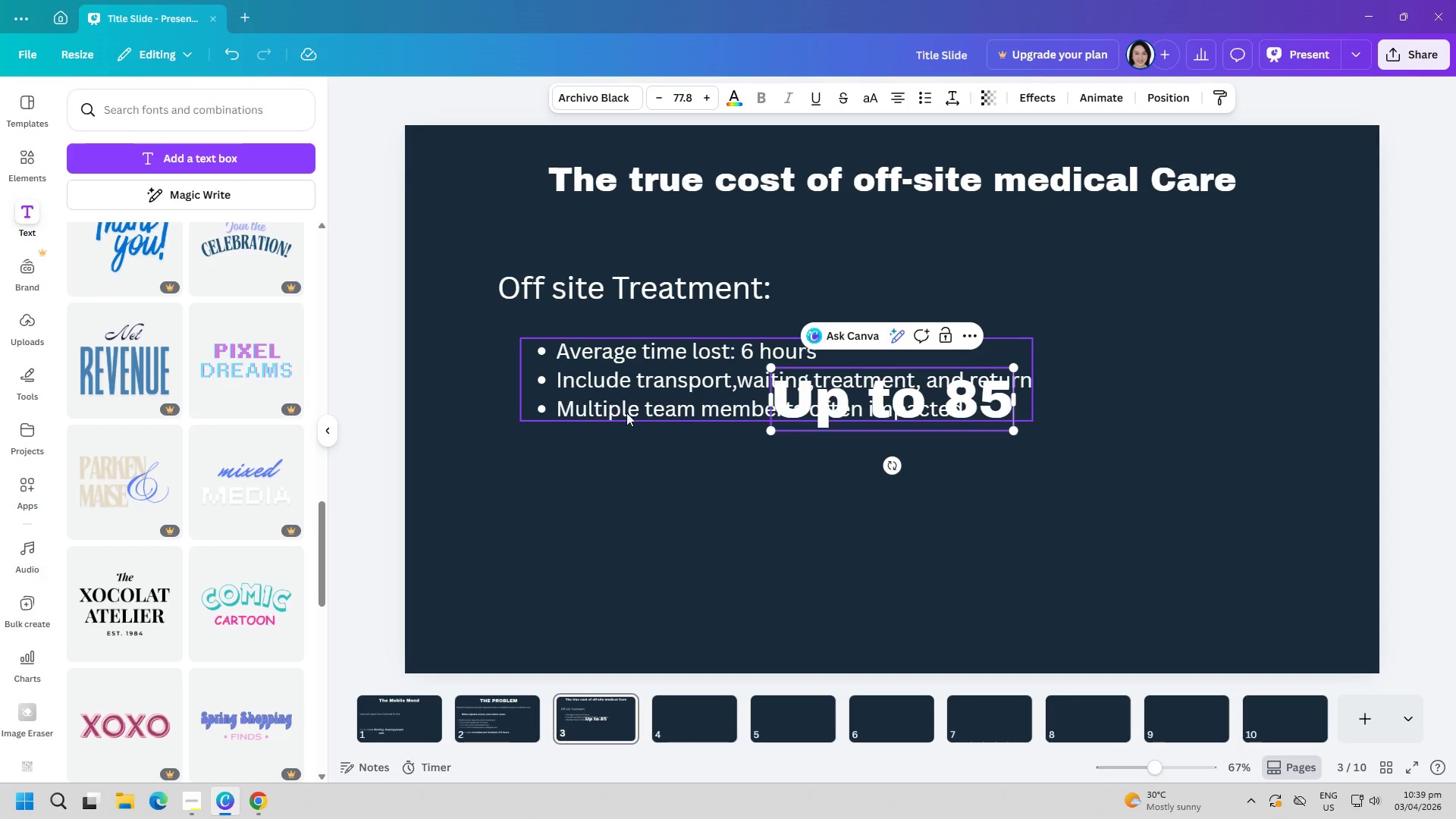 
left_click([855, 582])
 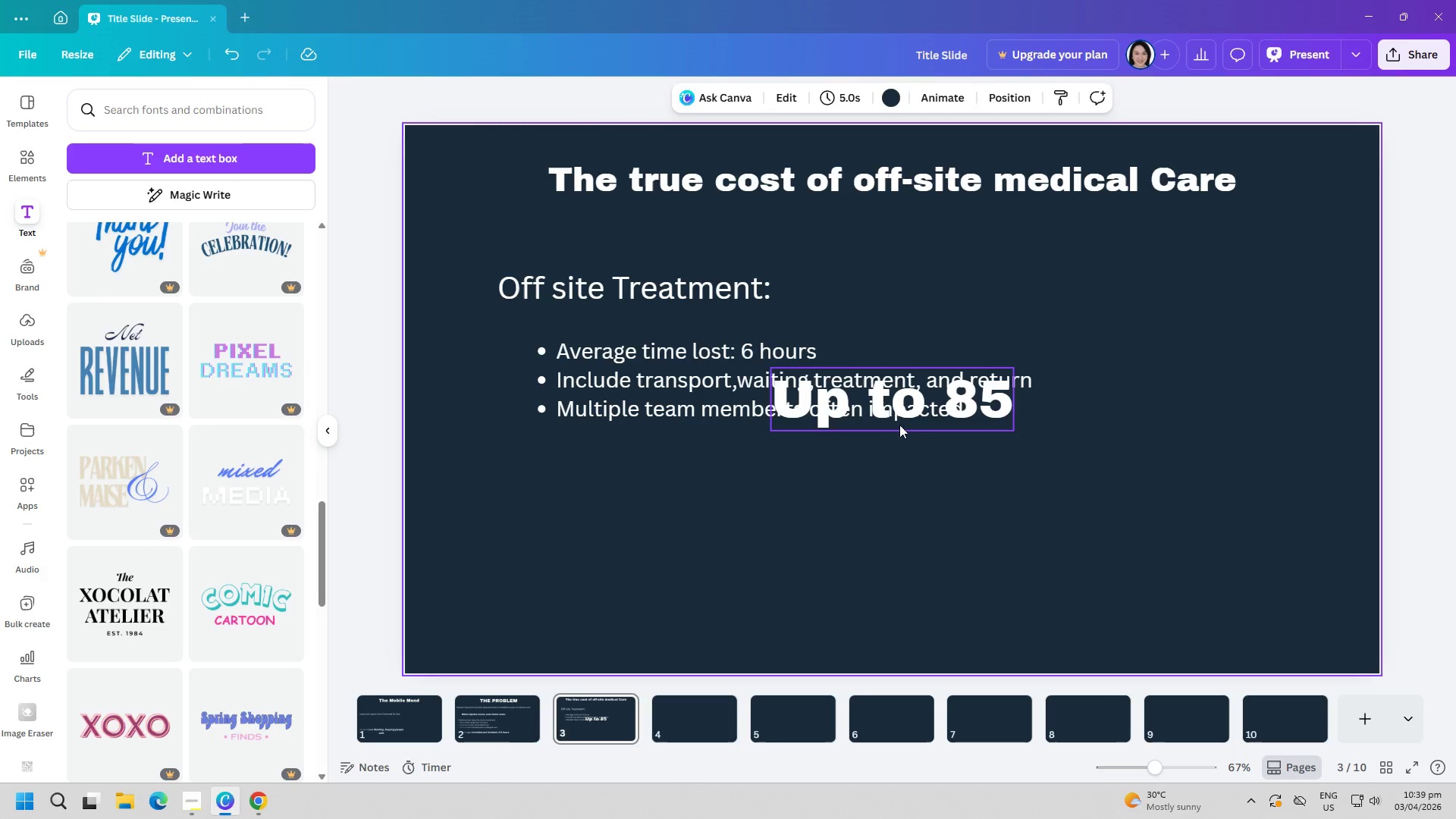 
left_click_drag(start_coordinate=[902, 411], to_coordinate=[794, 535])
 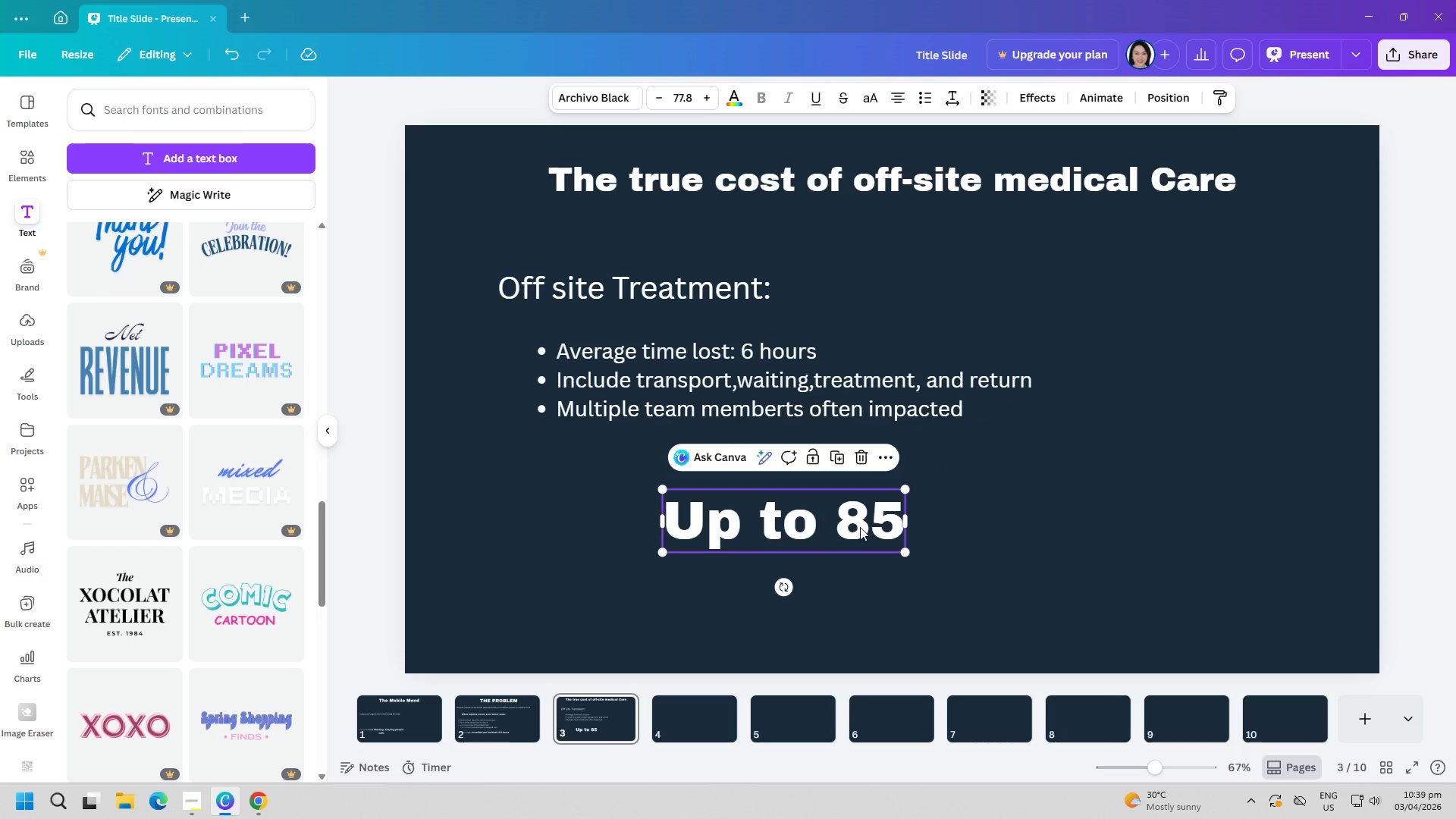 
left_click([872, 527])
 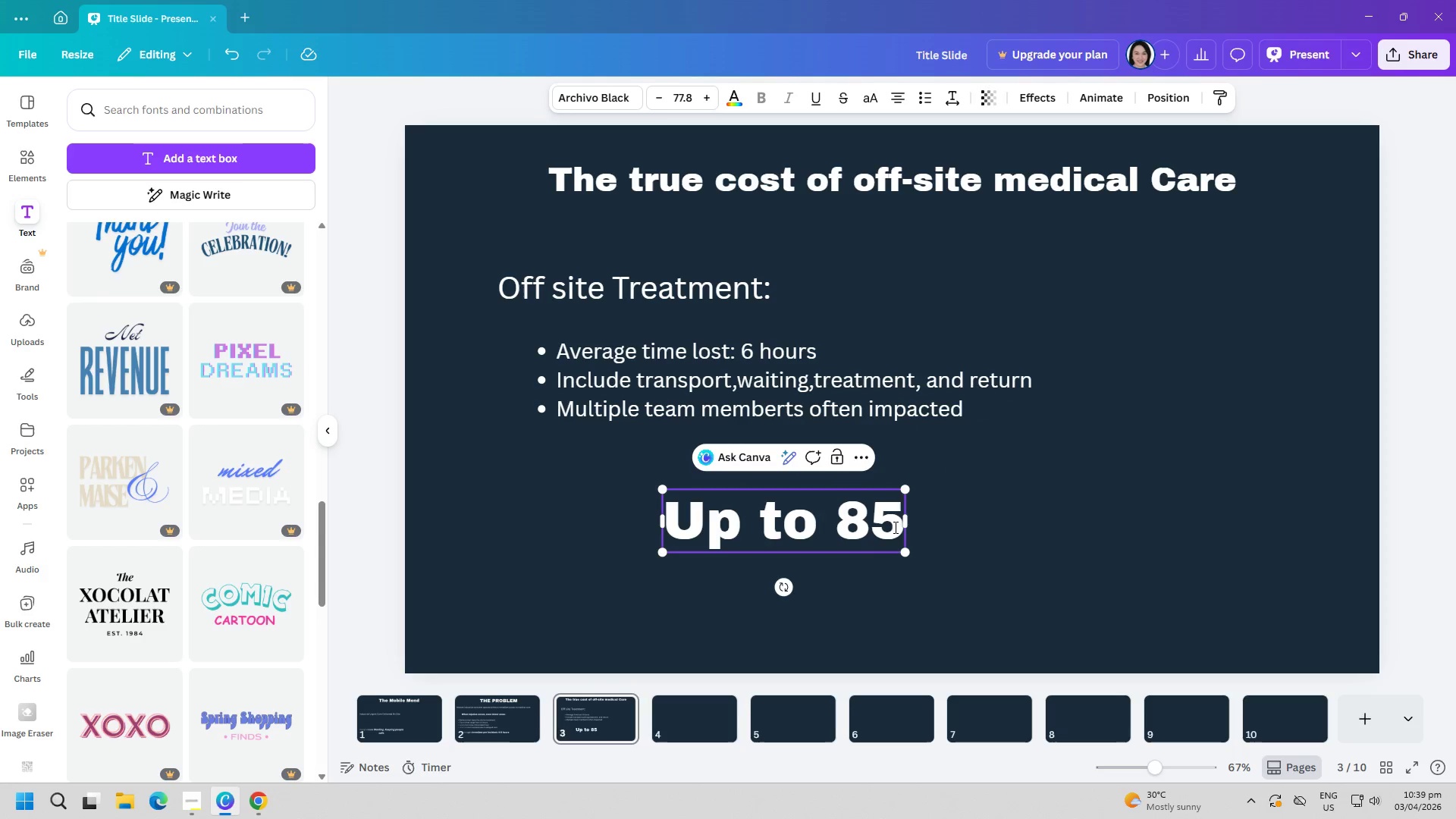 
key(ArrowRight)
 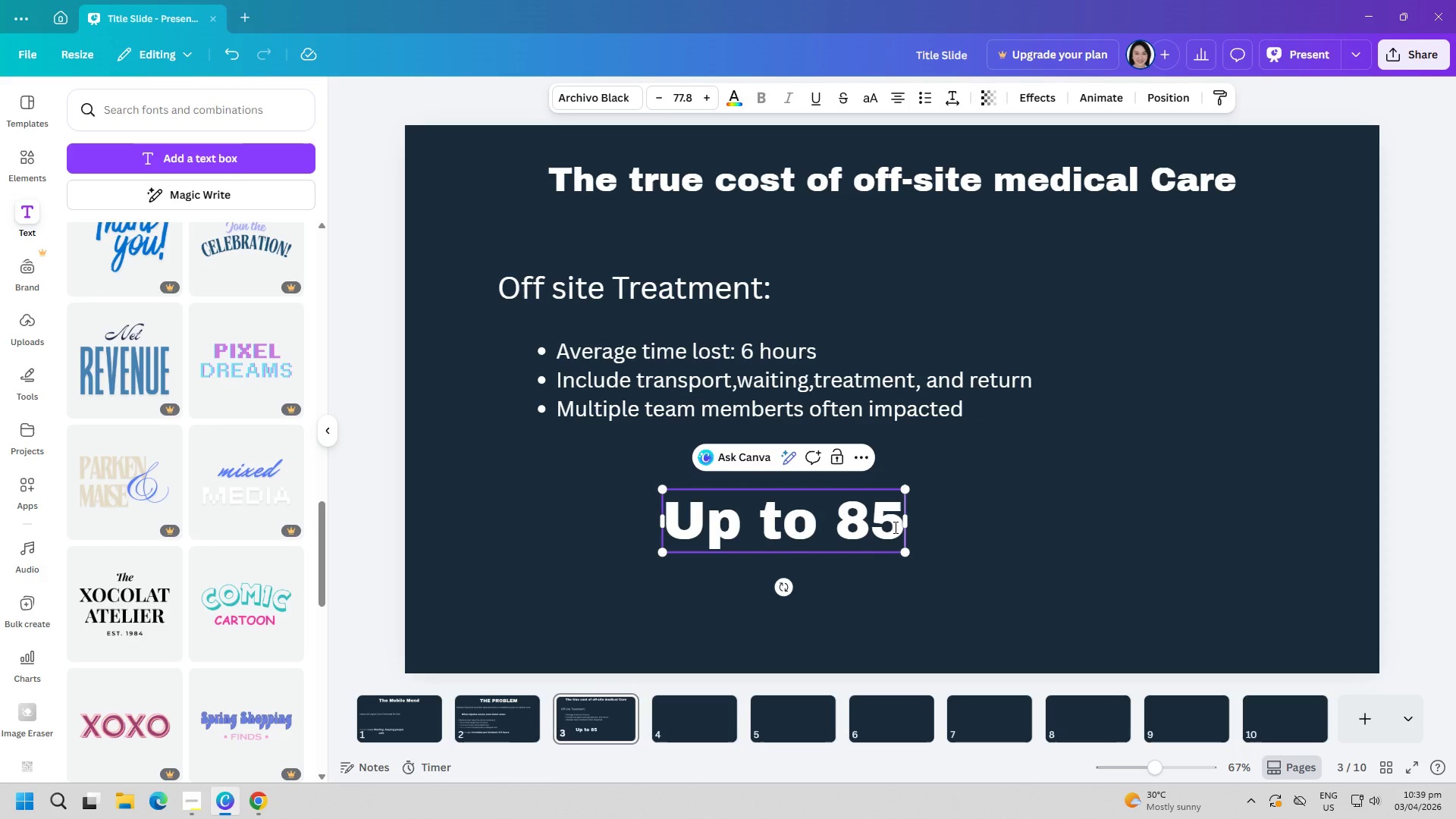 
type(% reduction in downtime per incident)
 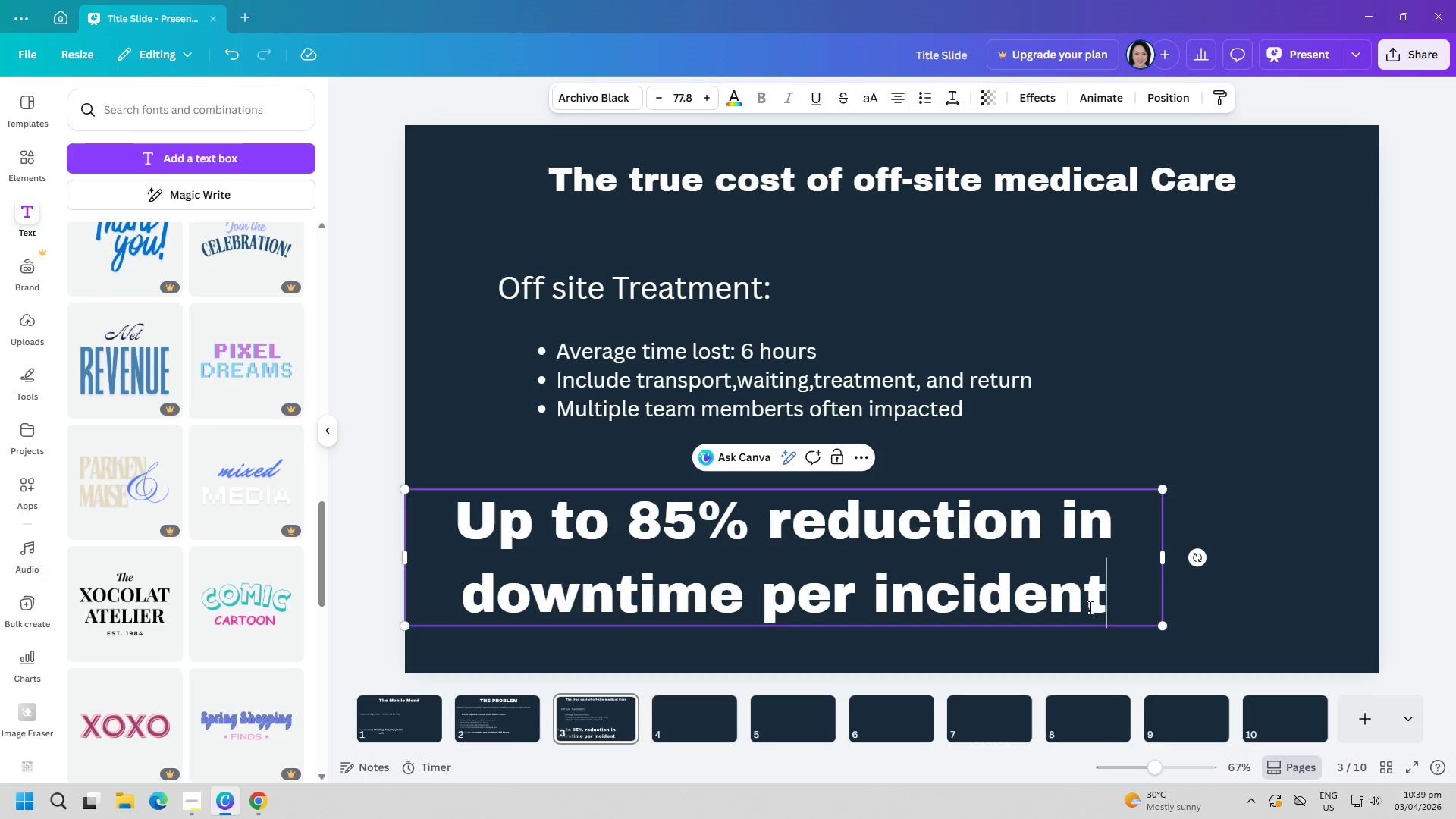 
left_click([598, 109])
 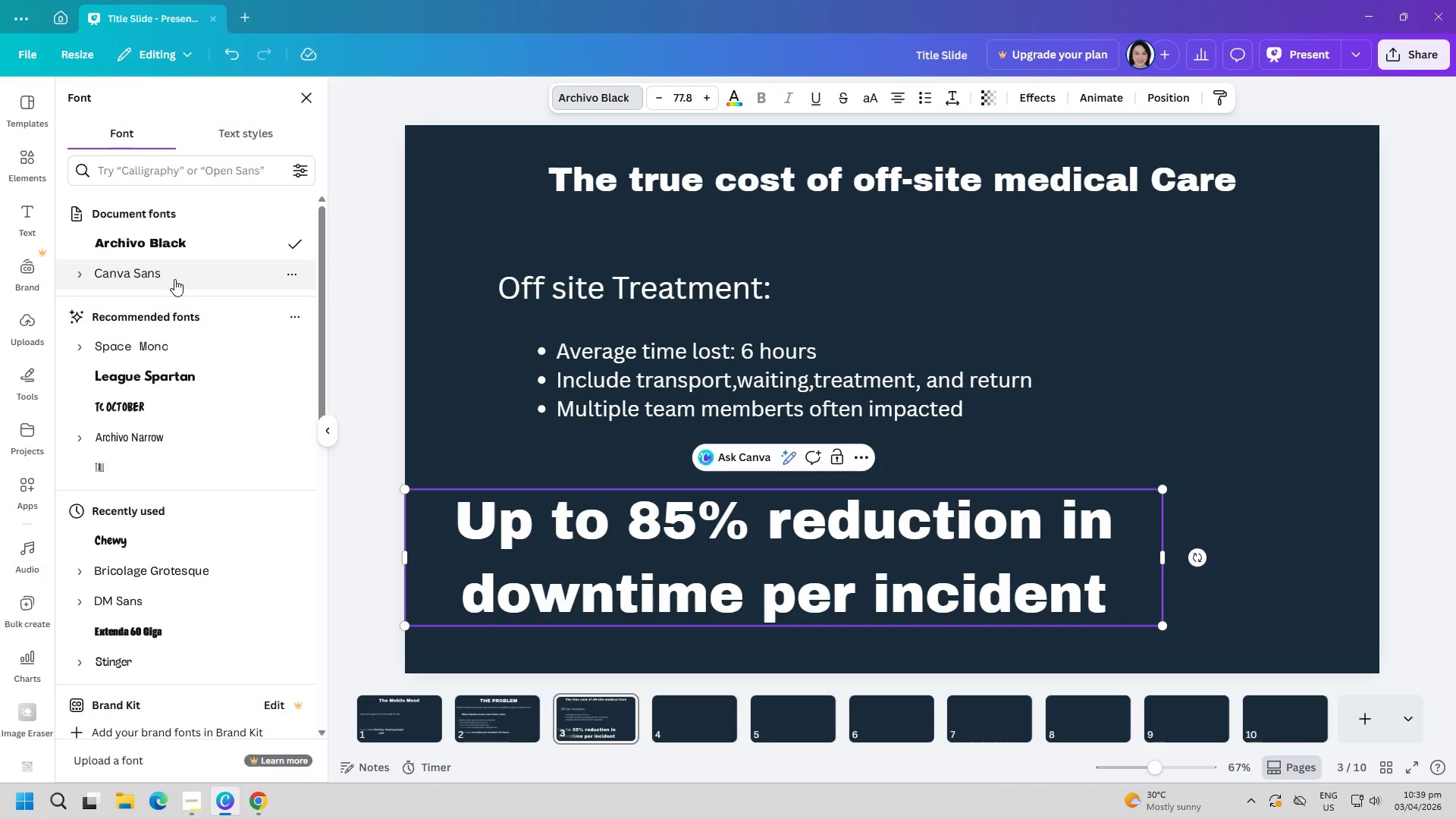 
left_click([171, 281])
 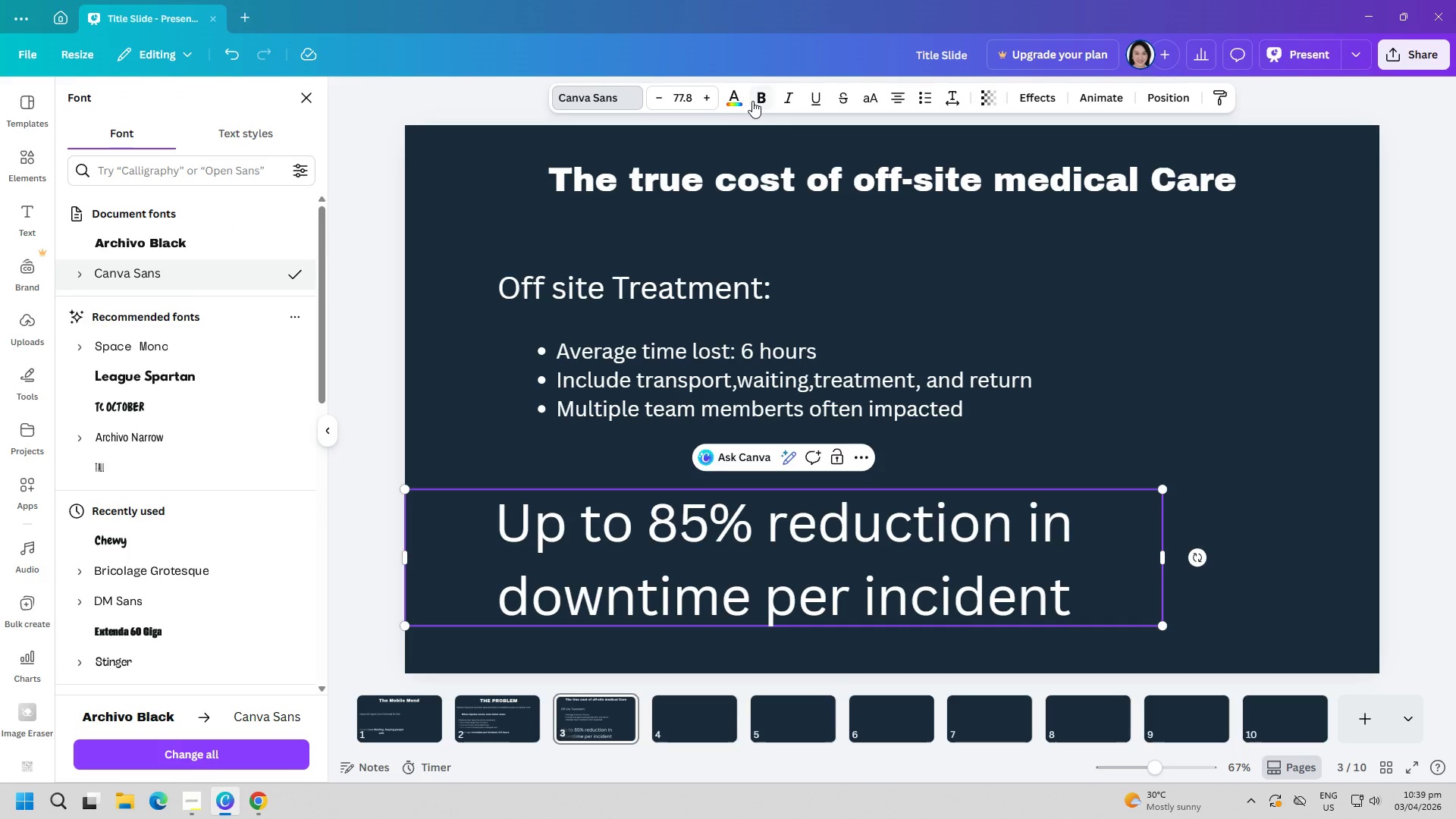 
left_click([758, 101])
 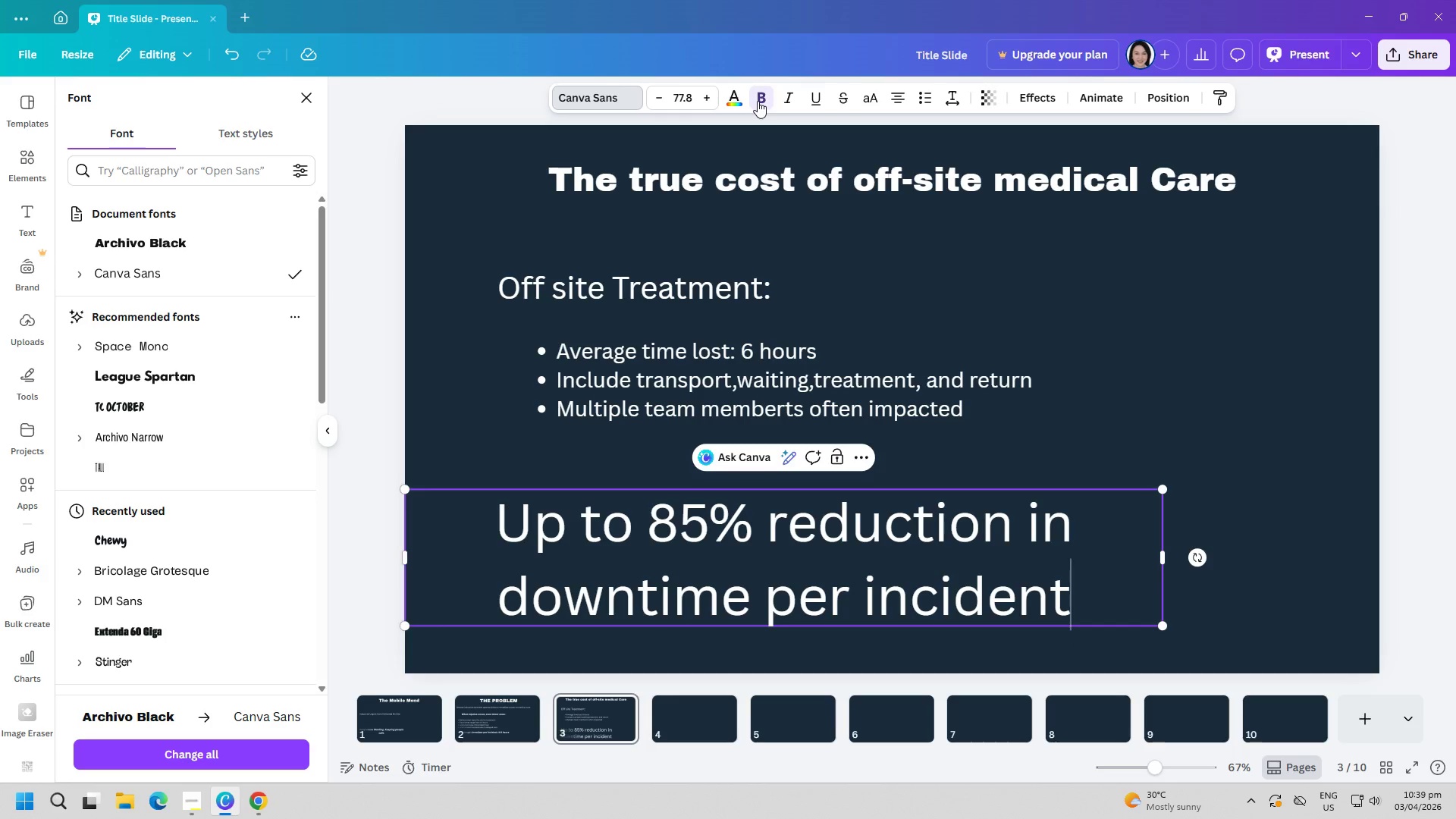 
left_click([758, 101])
 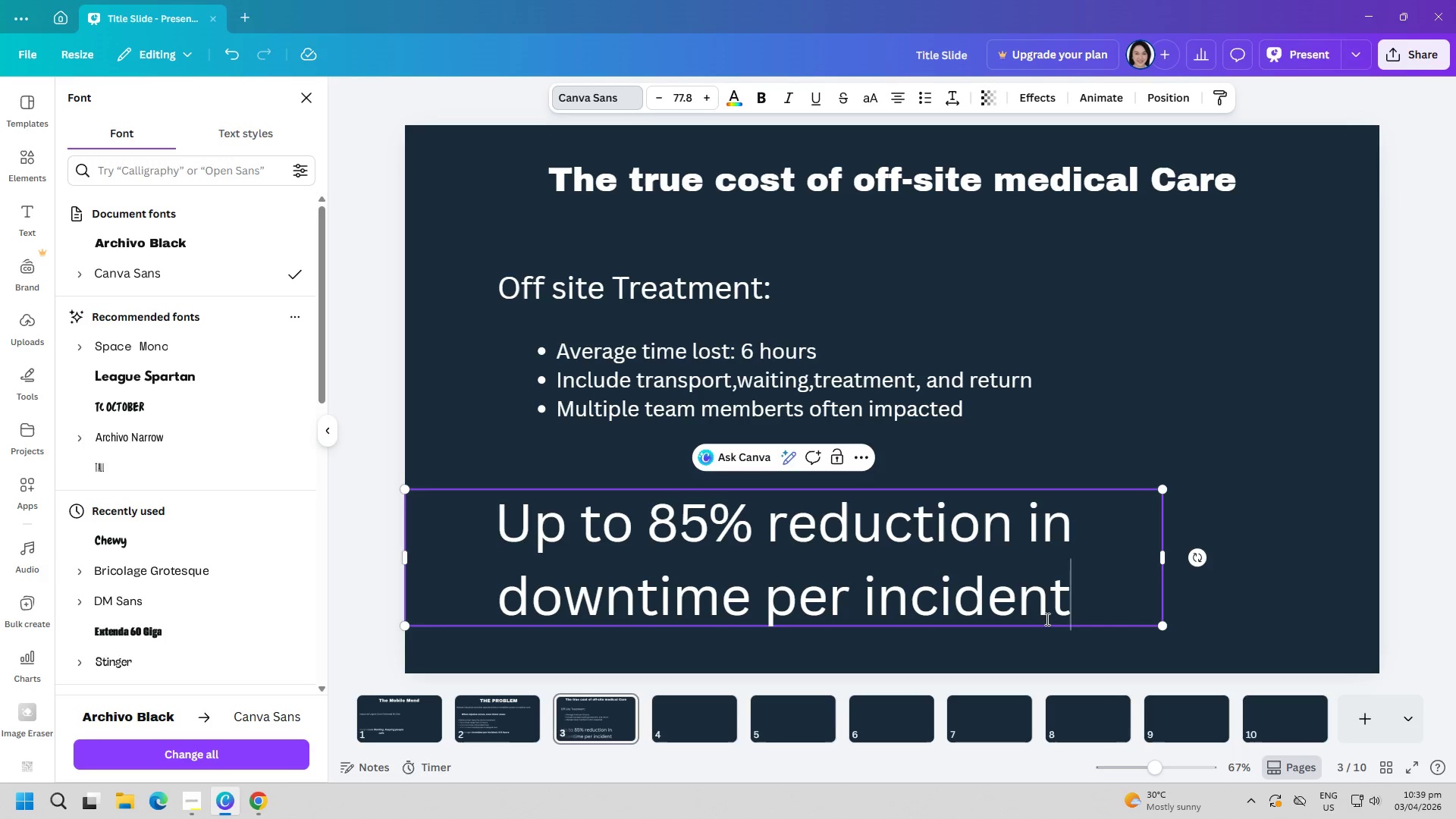 
left_click_drag(start_coordinate=[1089, 606], to_coordinate=[226, 400])
 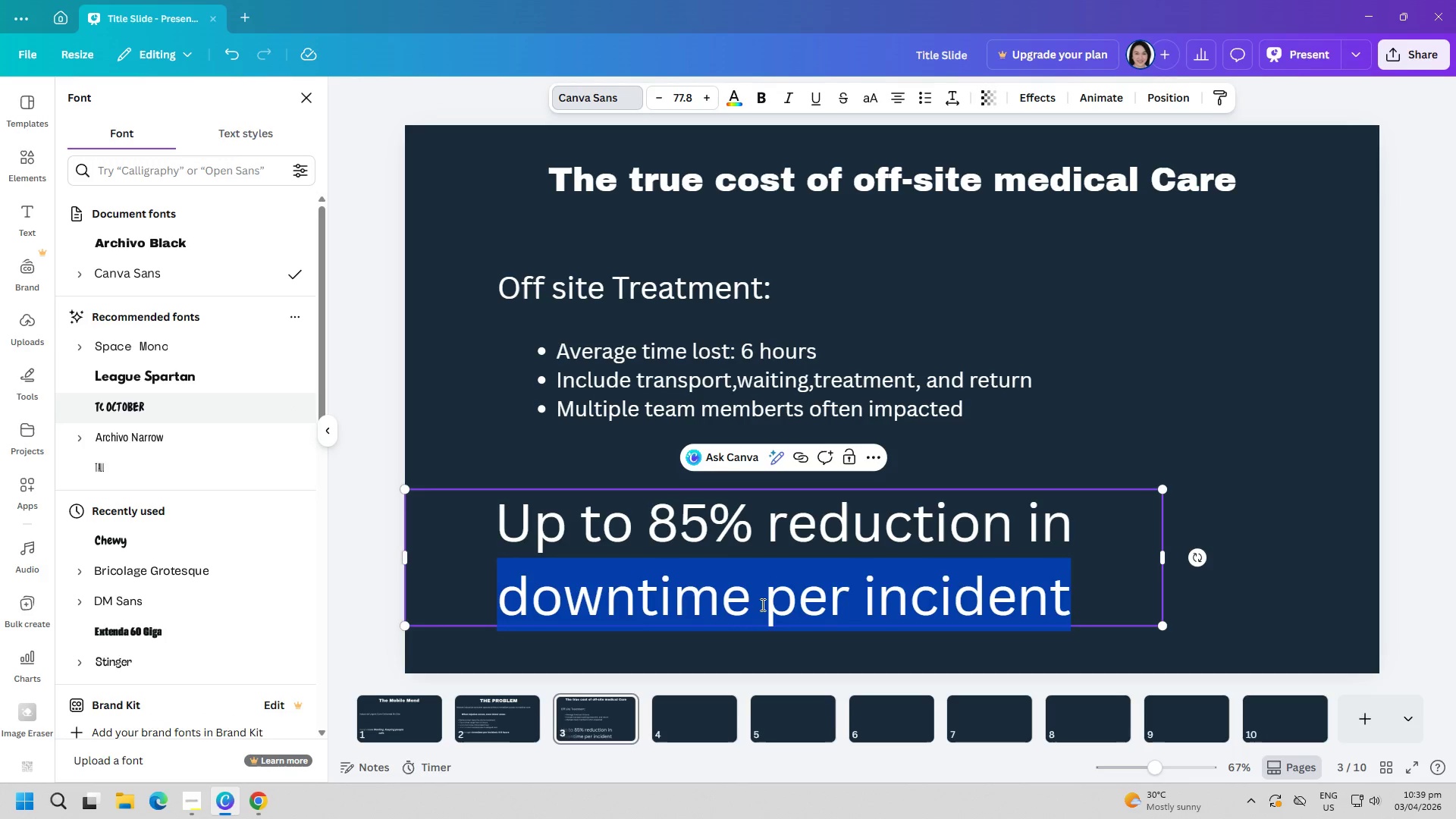 
left_click([459, 541])
 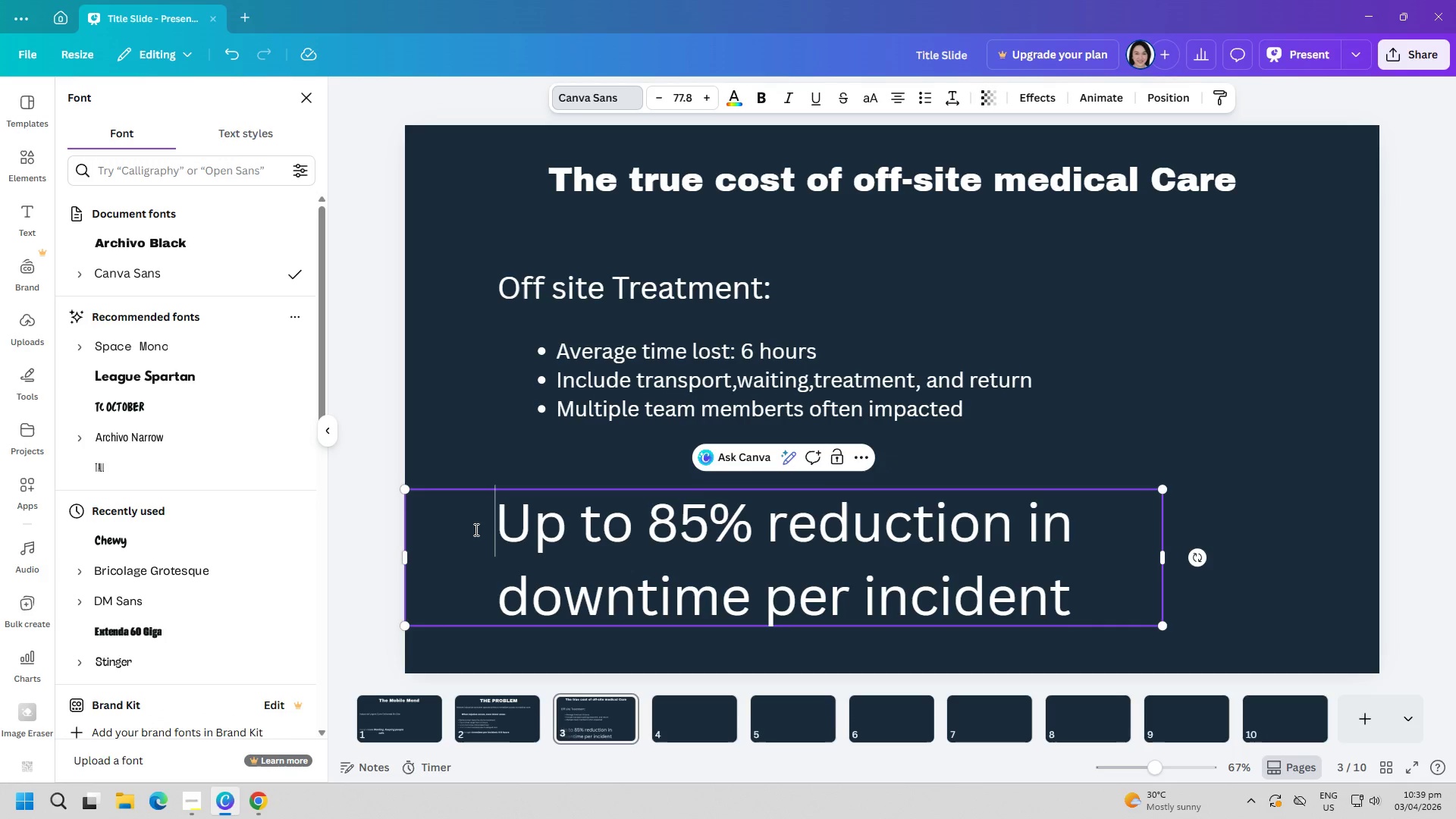 
left_click_drag(start_coordinate=[476, 527], to_coordinate=[1096, 602])
 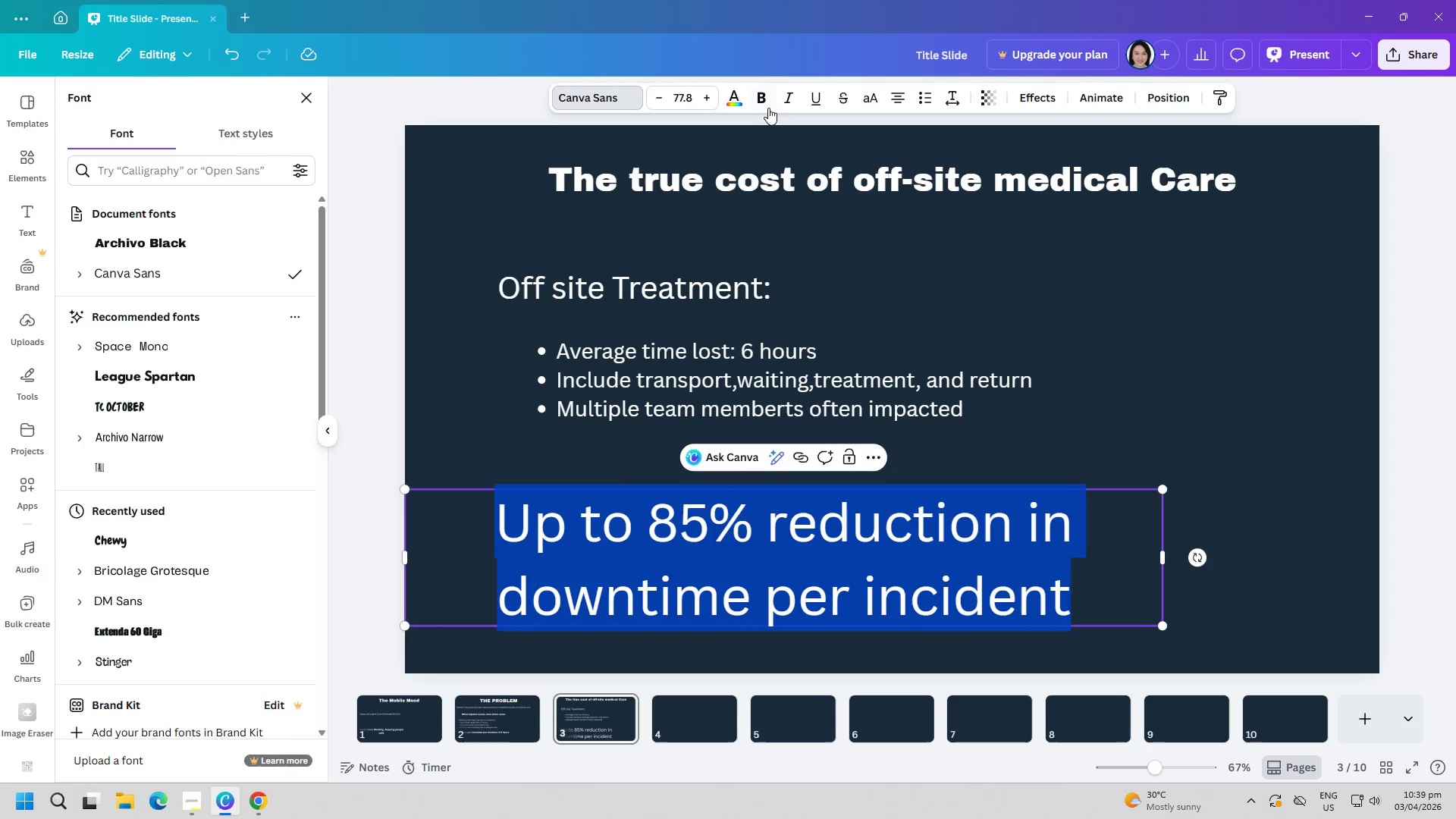 
left_click([765, 101])
 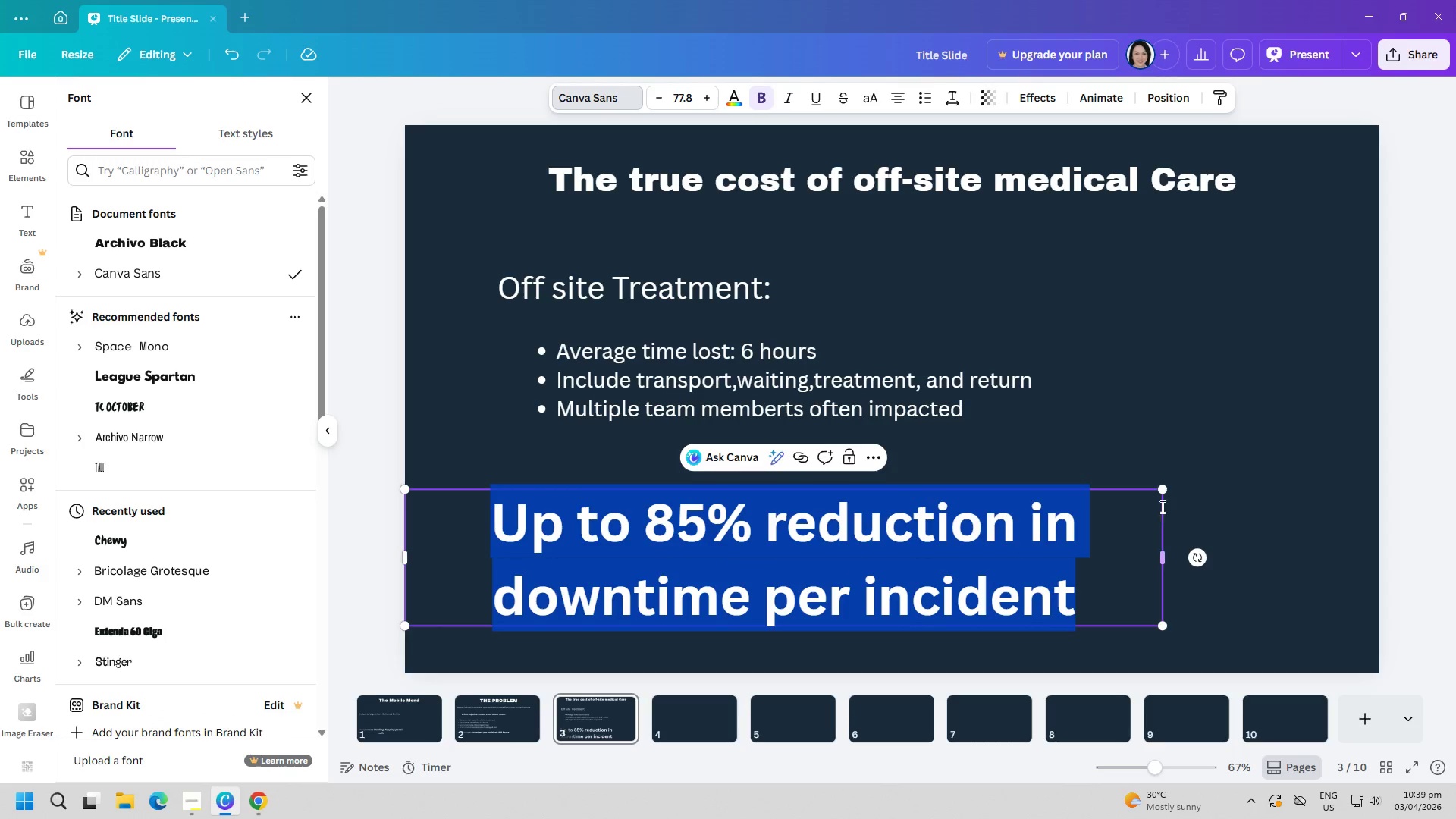 
left_click_drag(start_coordinate=[1162, 491], to_coordinate=[1003, 532])
 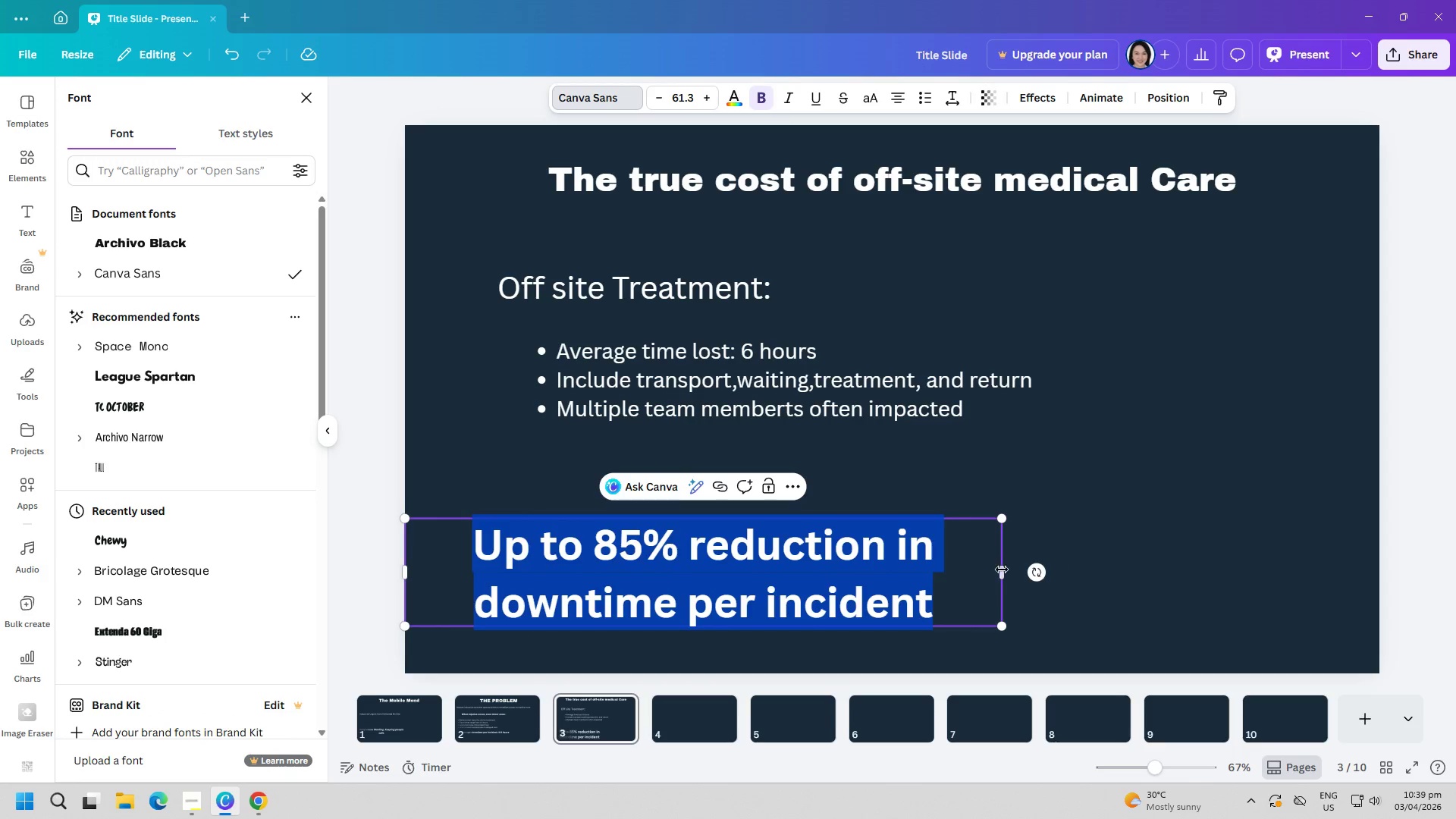 
left_click_drag(start_coordinate=[1002, 573], to_coordinate=[1326, 550])
 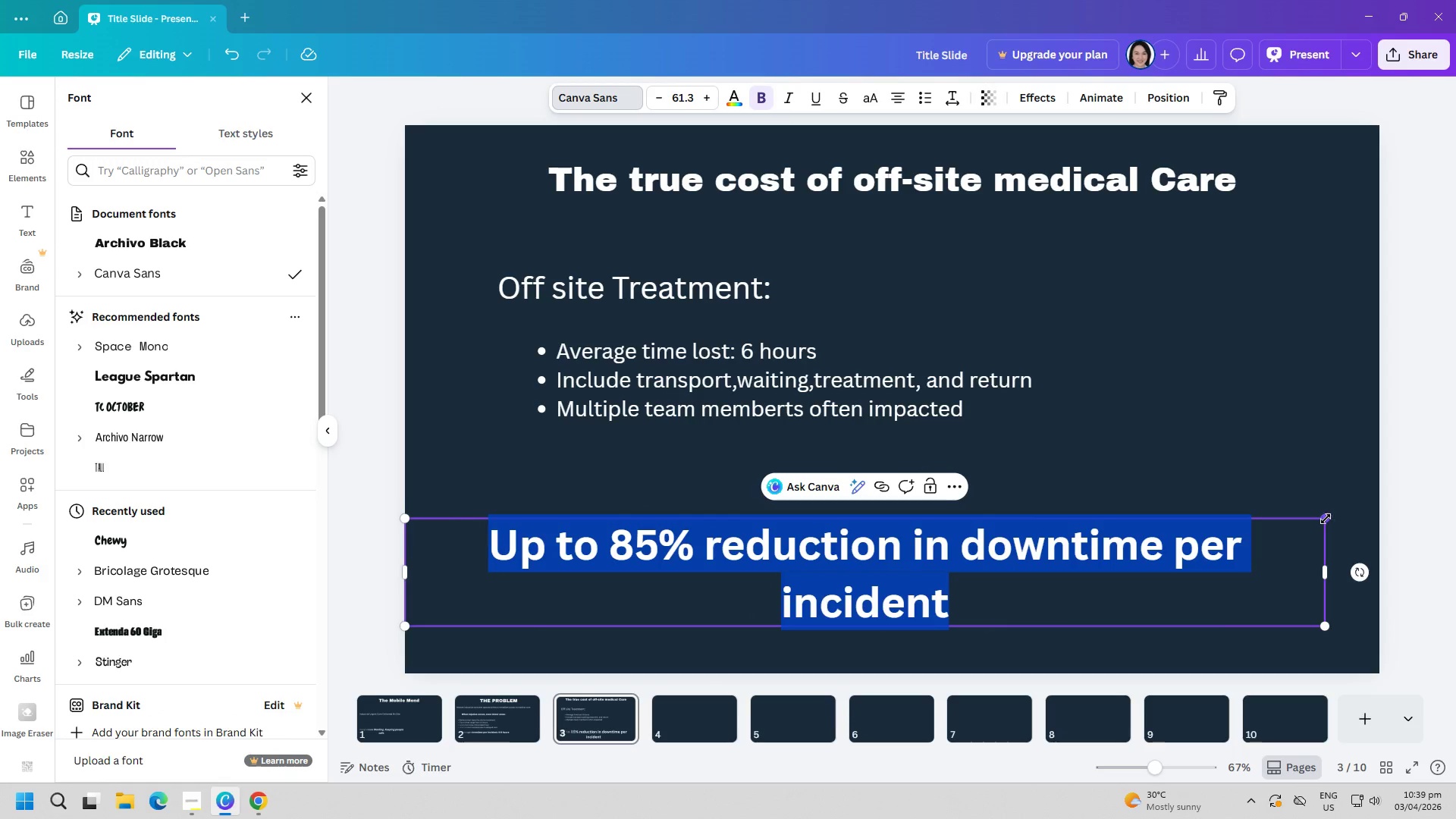 
left_click_drag(start_coordinate=[1329, 519], to_coordinate=[1023, 559])
 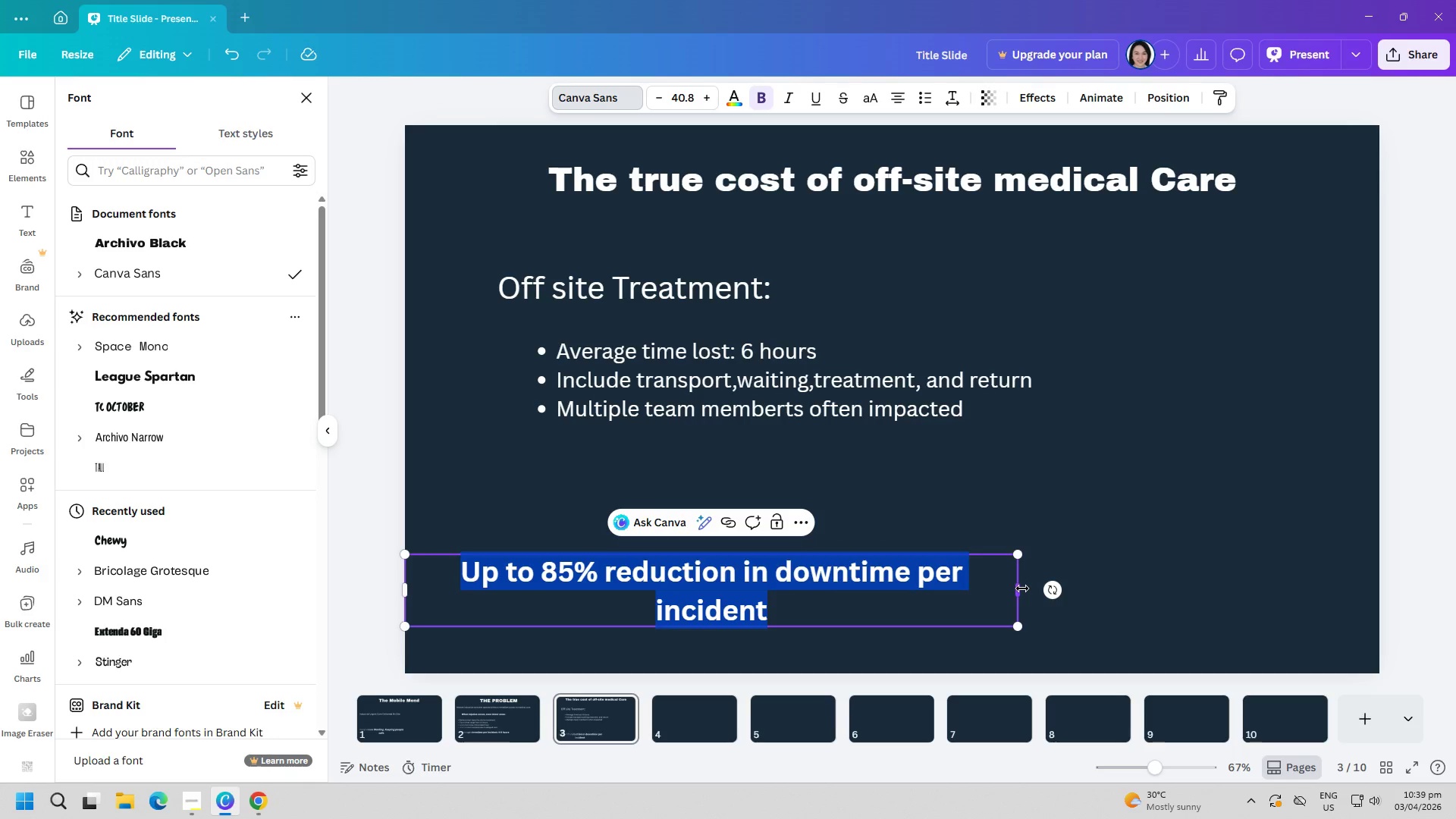 
left_click_drag(start_coordinate=[1022, 588], to_coordinate=[1167, 573])
 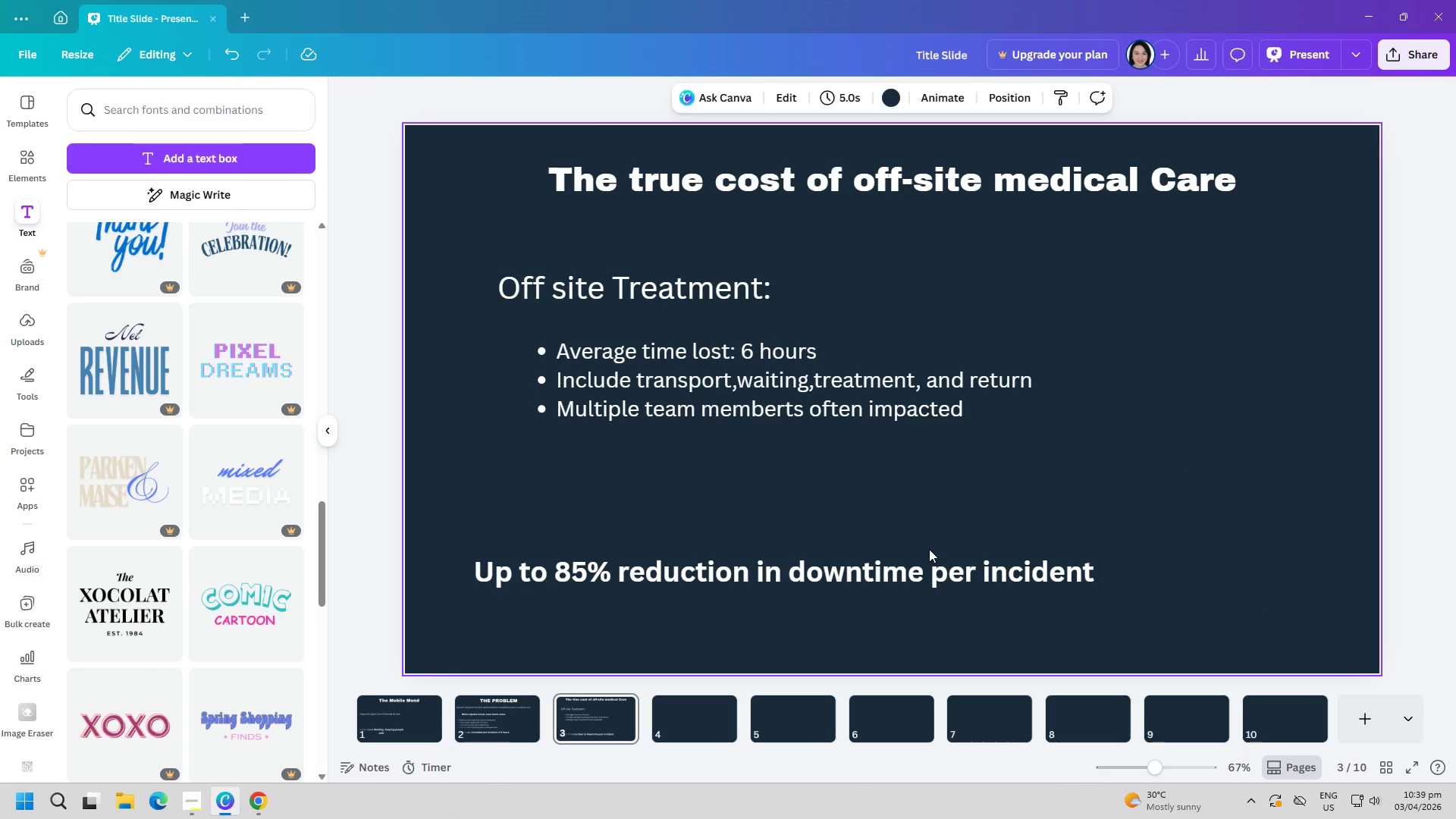 
left_click_drag(start_coordinate=[916, 566], to_coordinate=[946, 518])
 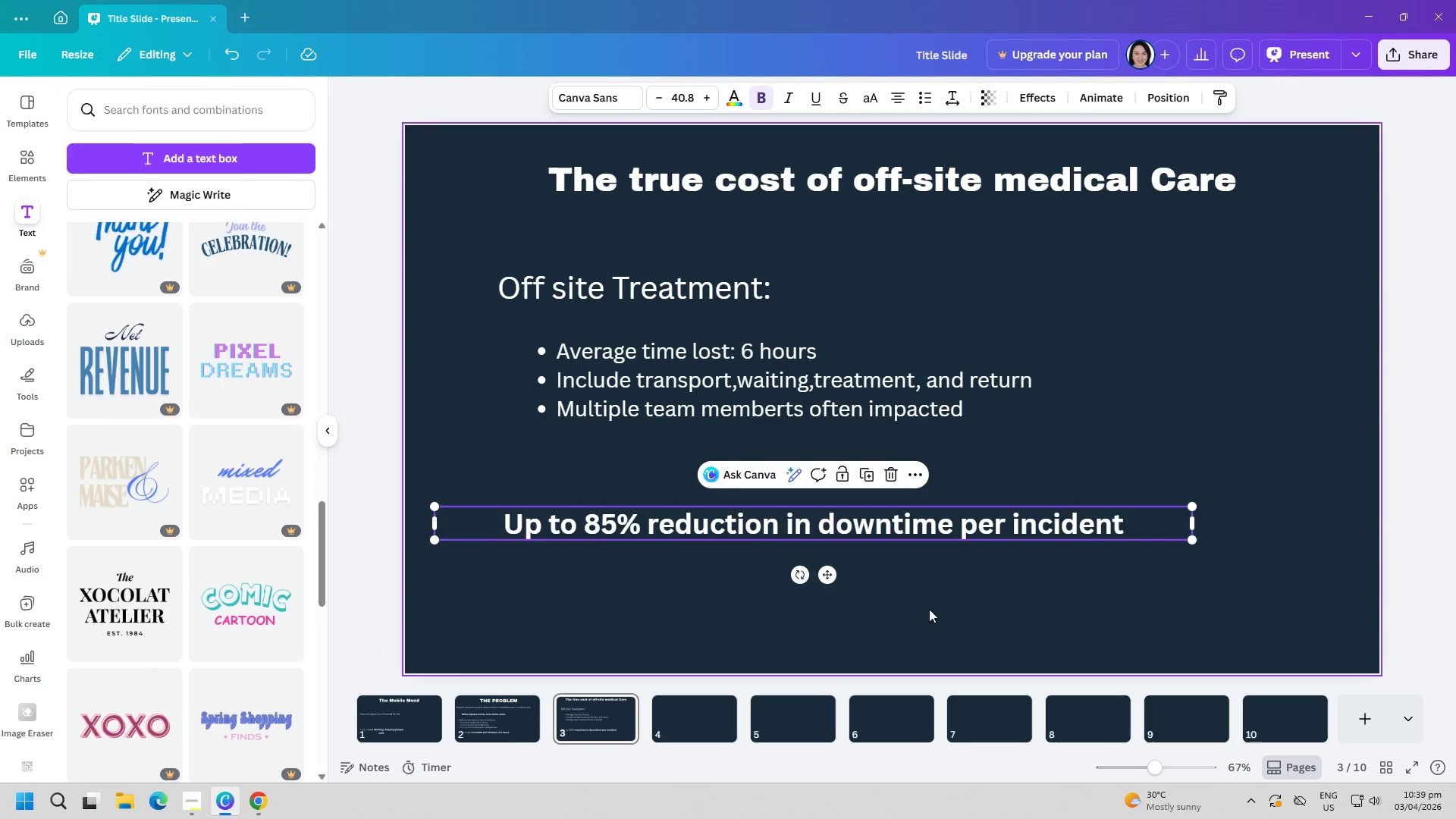 
left_click([929, 609])
 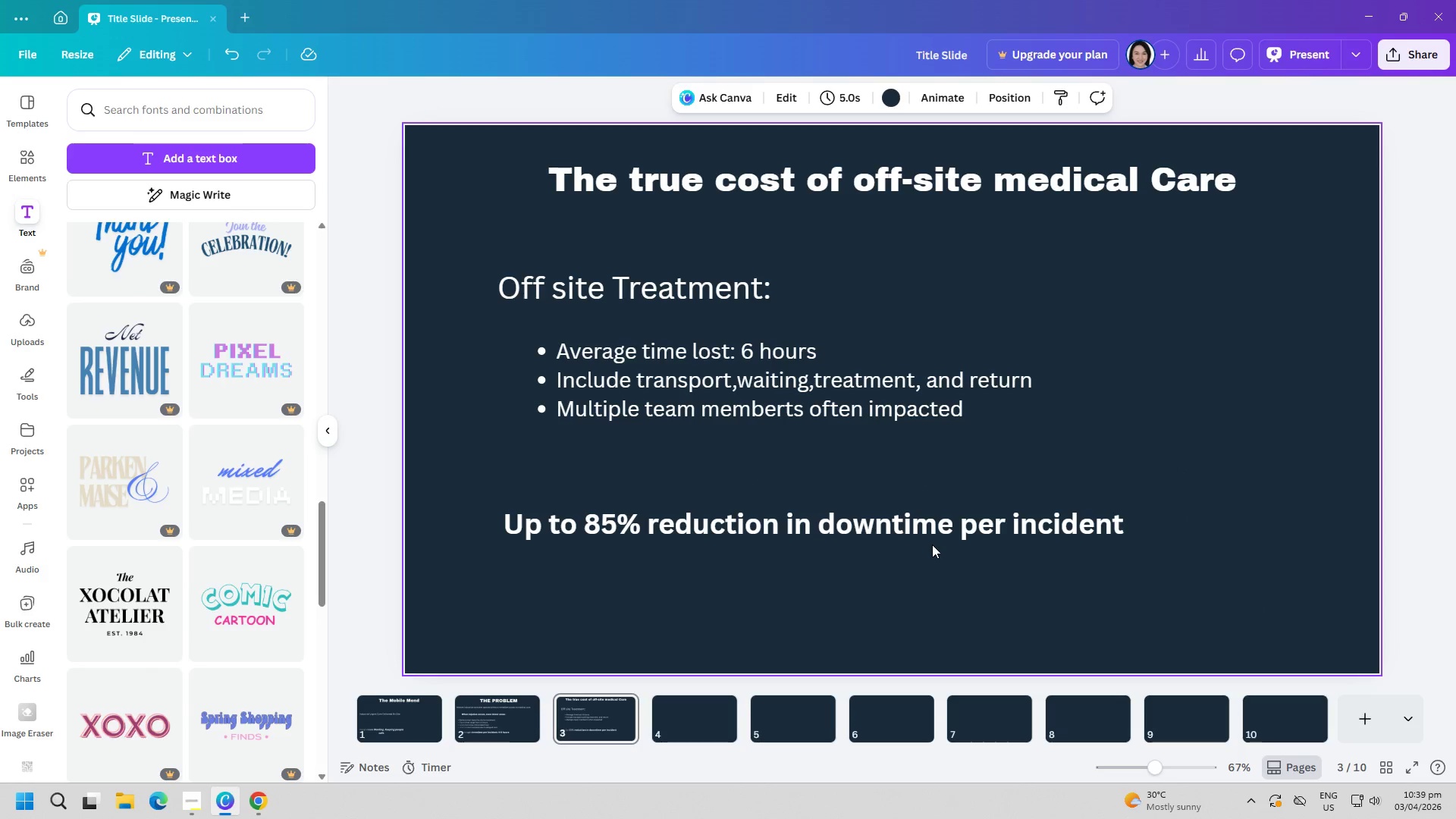 
left_click_drag(start_coordinate=[935, 531], to_coordinate=[932, 576])
 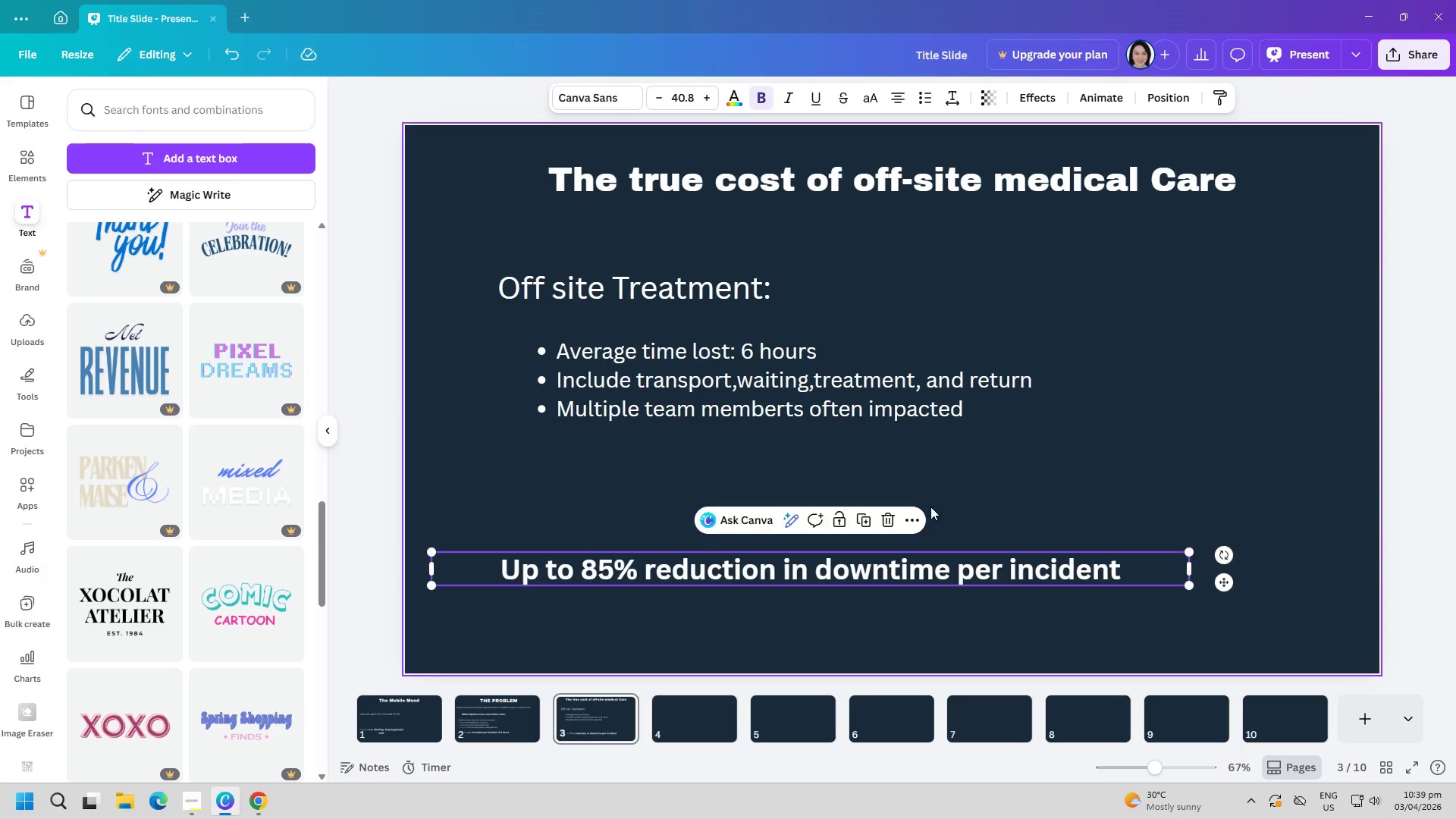 
left_click([930, 505])
 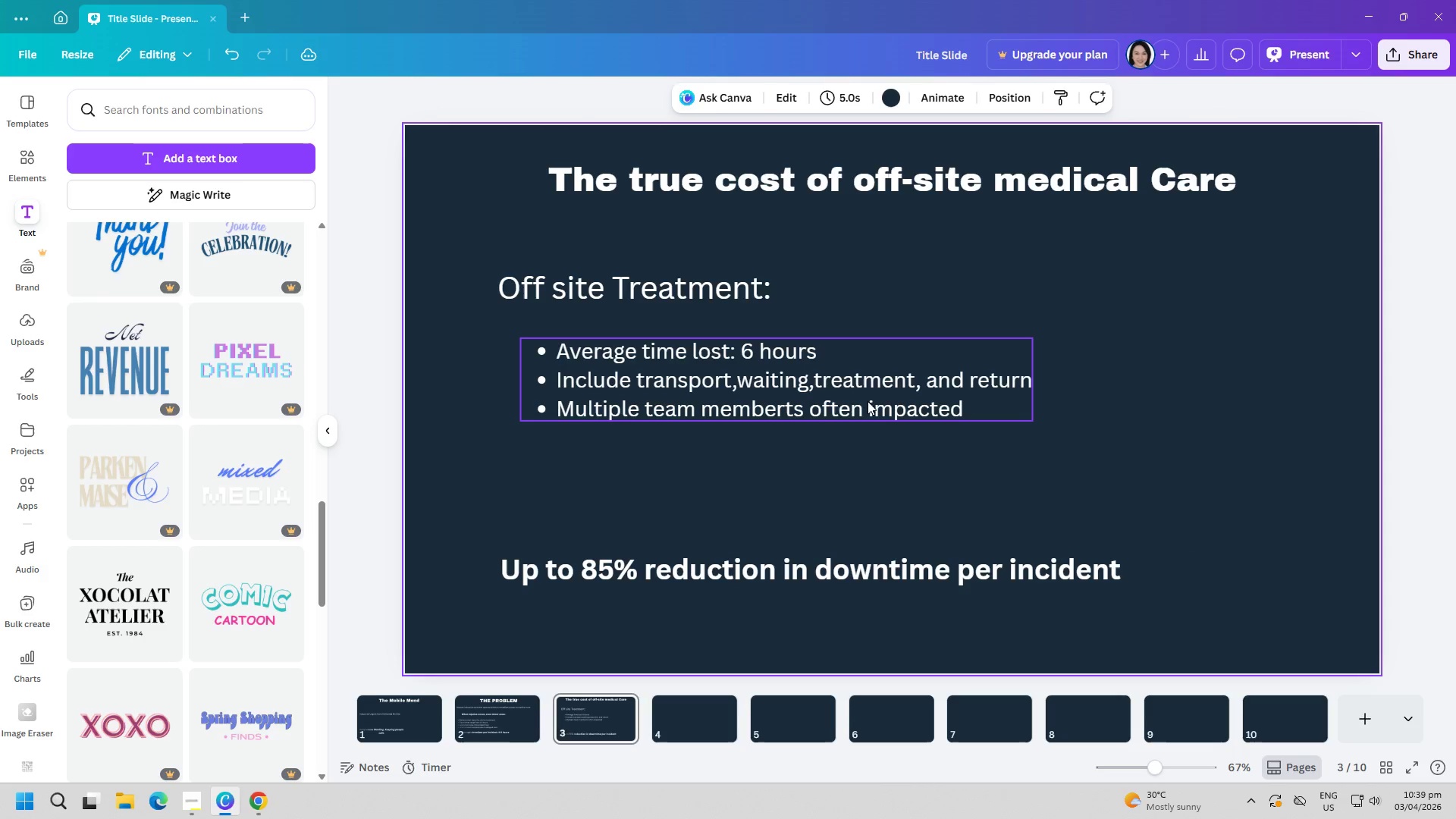 
left_click_drag(start_coordinate=[847, 388], to_coordinate=[860, 448])
 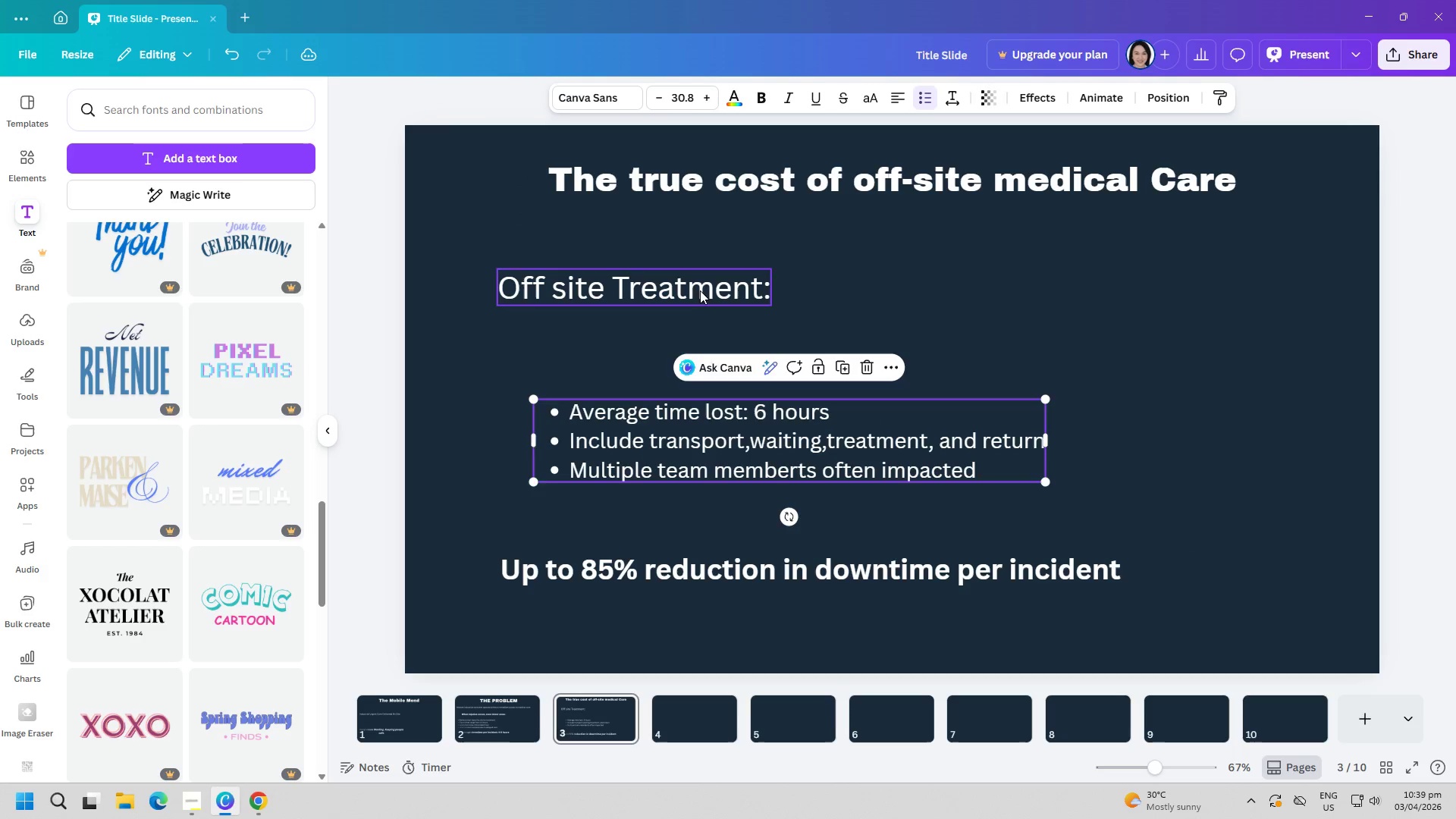 
left_click_drag(start_coordinate=[698, 288], to_coordinate=[682, 325])
 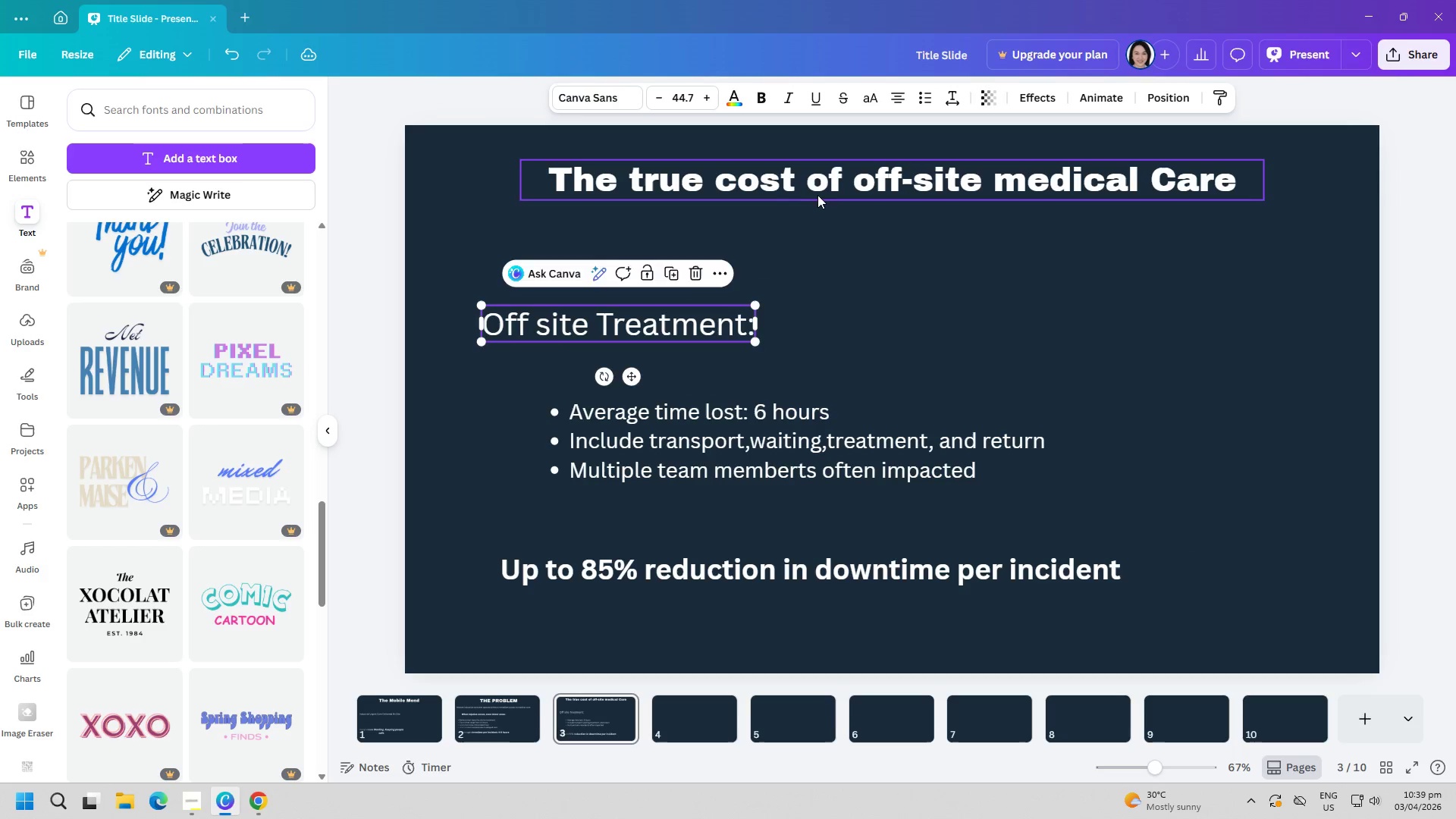 
left_click_drag(start_coordinate=[824, 179], to_coordinate=[811, 202])
 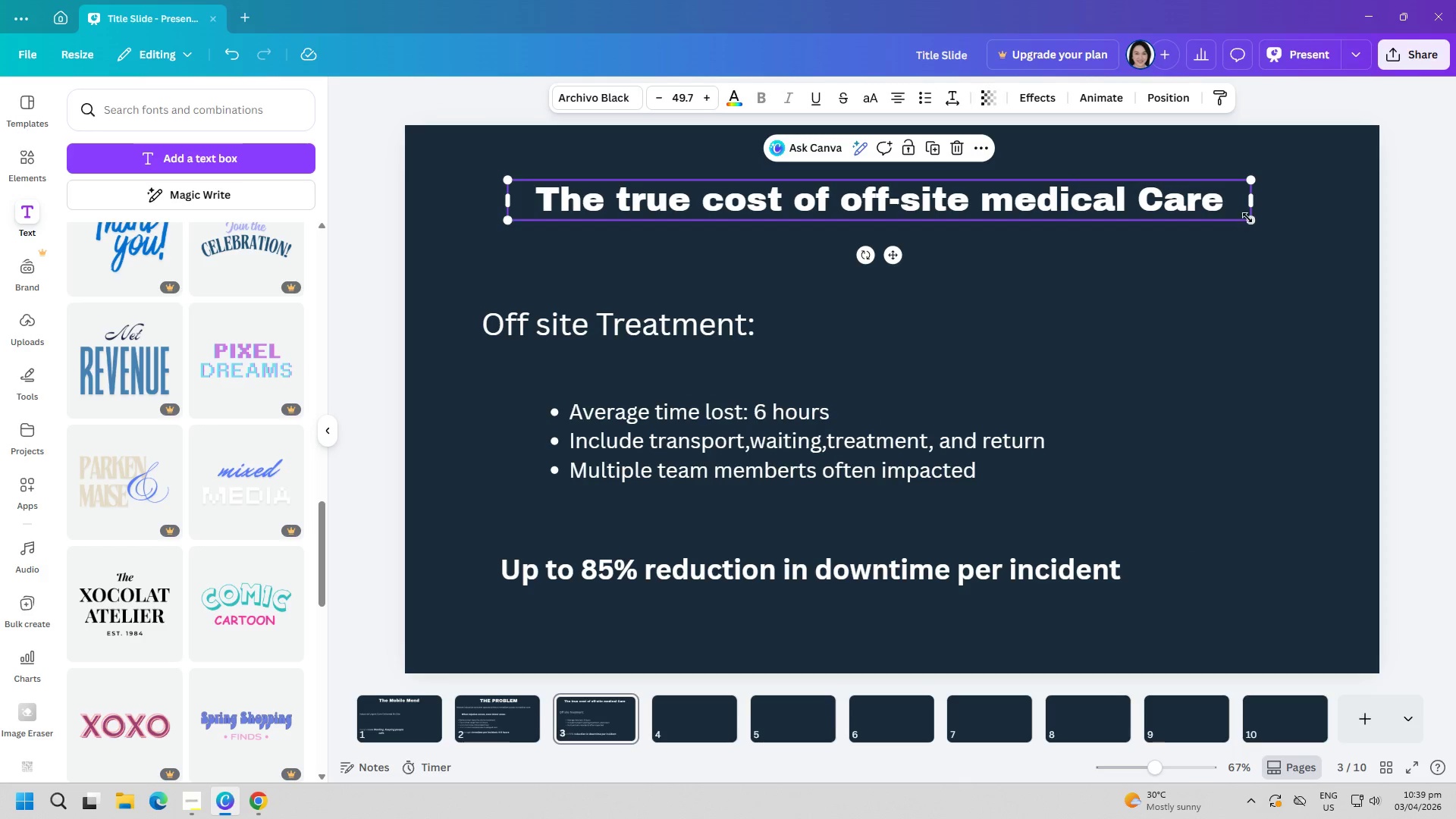 
left_click_drag(start_coordinate=[1250, 218], to_coordinate=[1298, 242])
 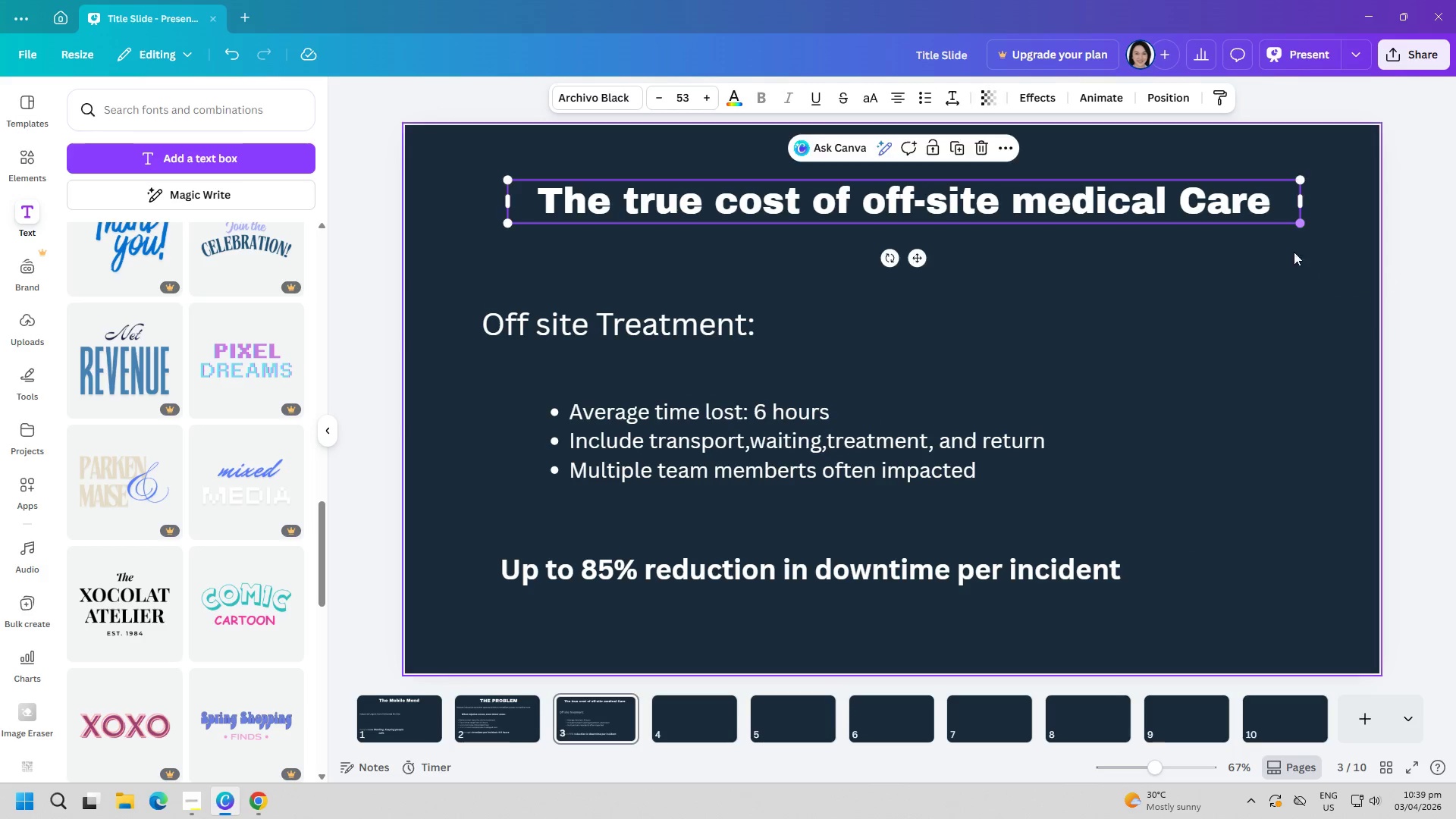 
left_click([1251, 318])
 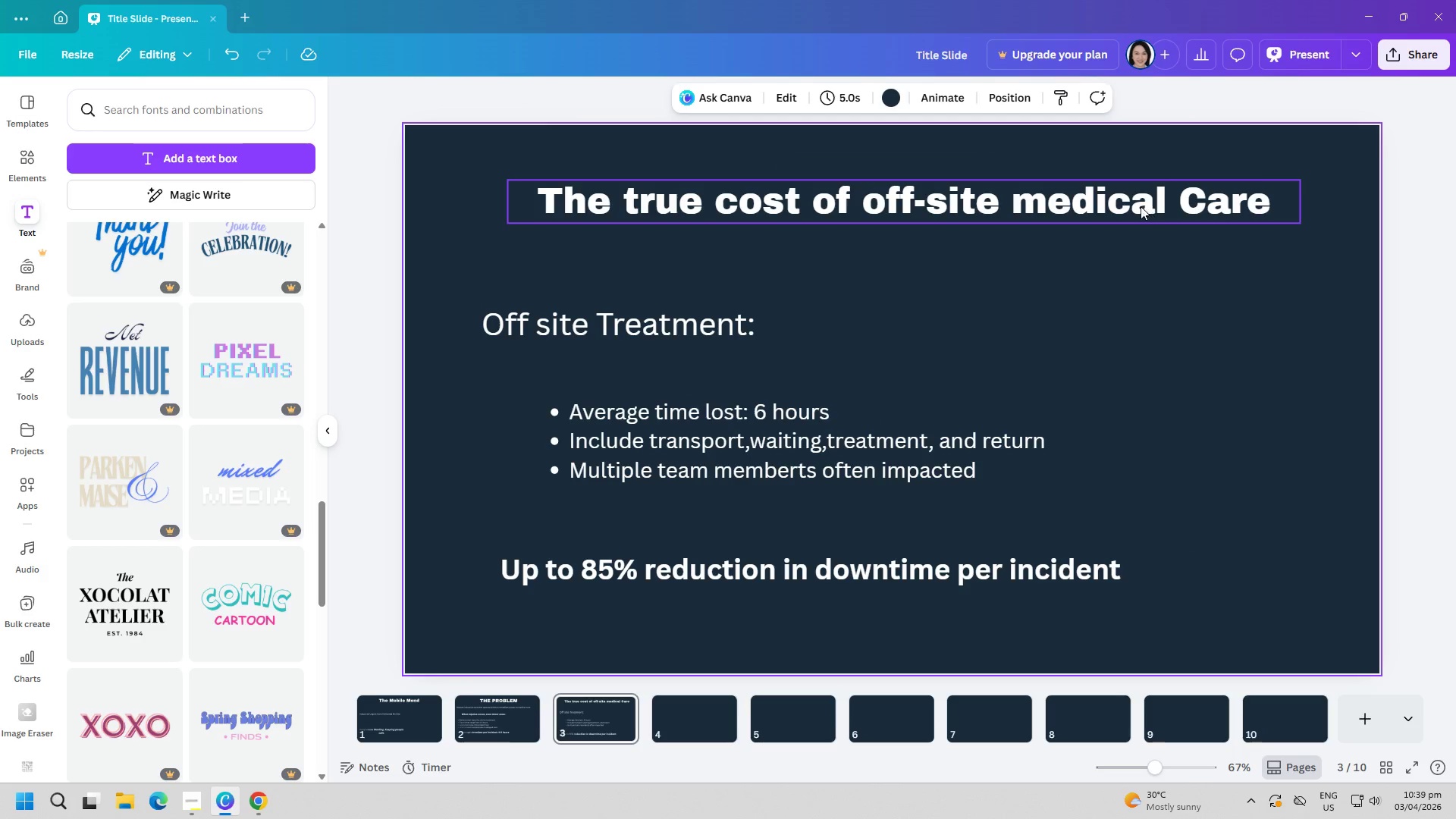 
left_click_drag(start_coordinate=[1132, 203], to_coordinate=[1112, 204])
 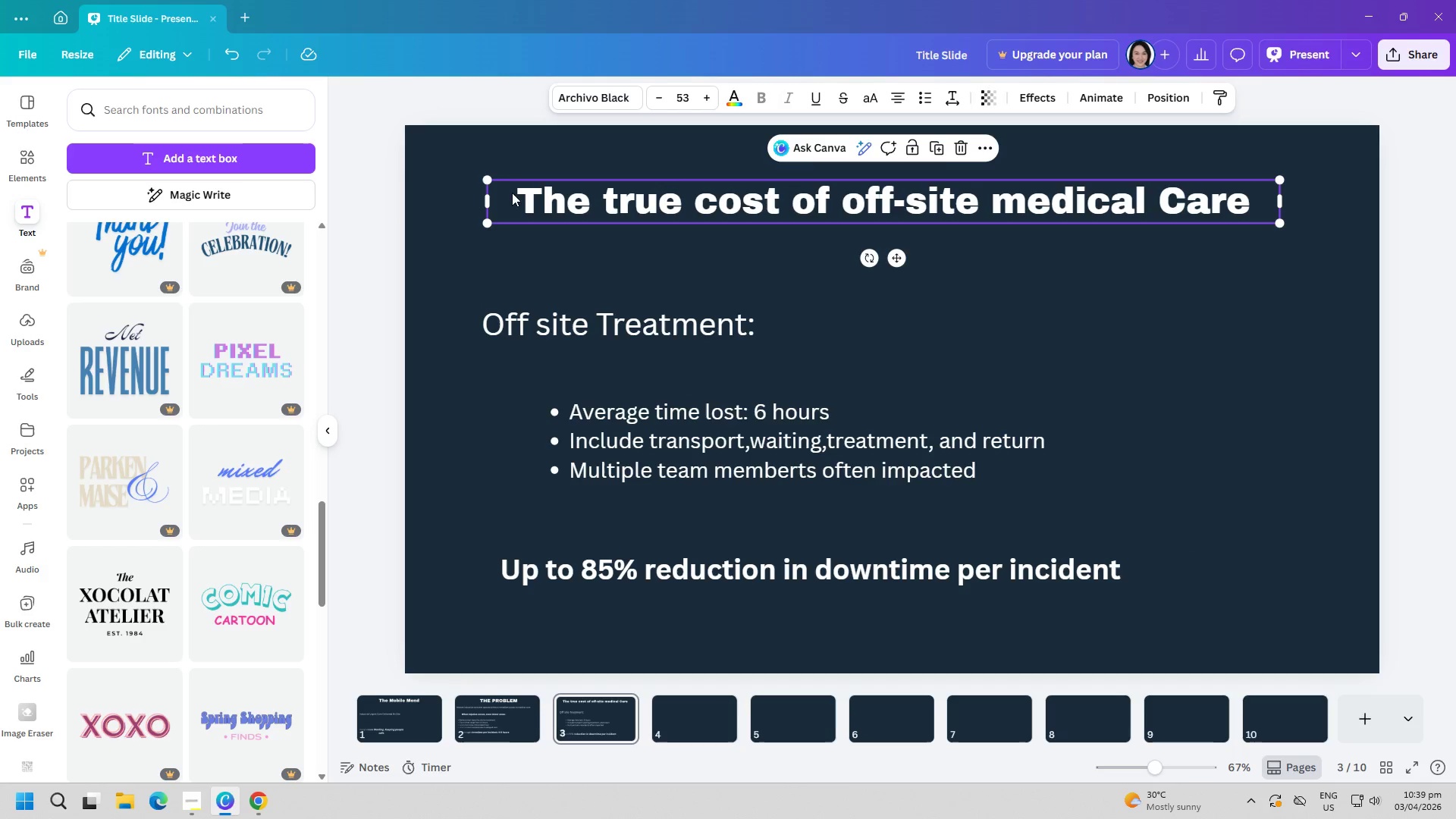 
left_click([517, 197])
 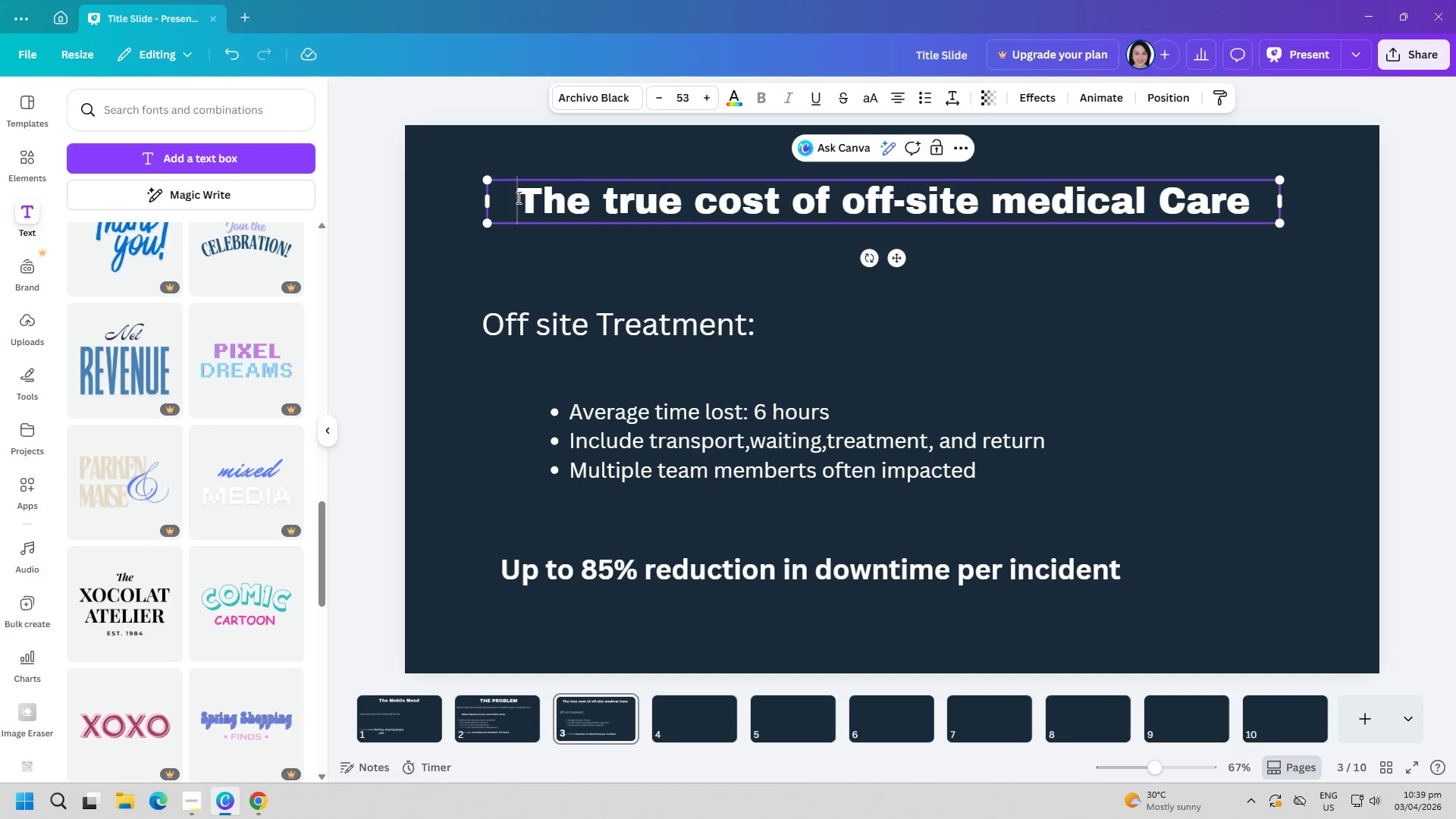 
left_click_drag(start_coordinate=[517, 197], to_coordinate=[1269, 208])
 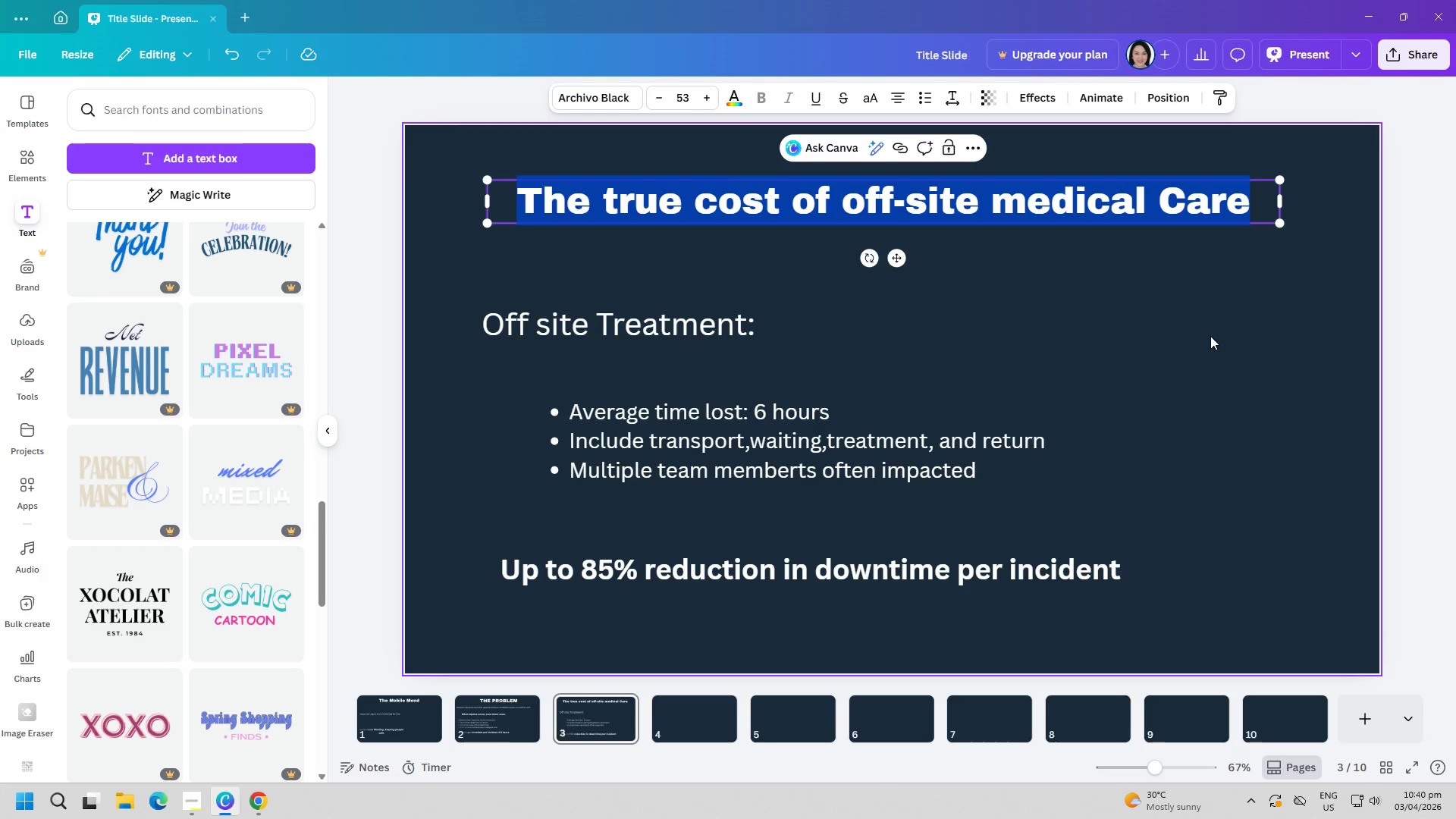 
left_click([1210, 336])
 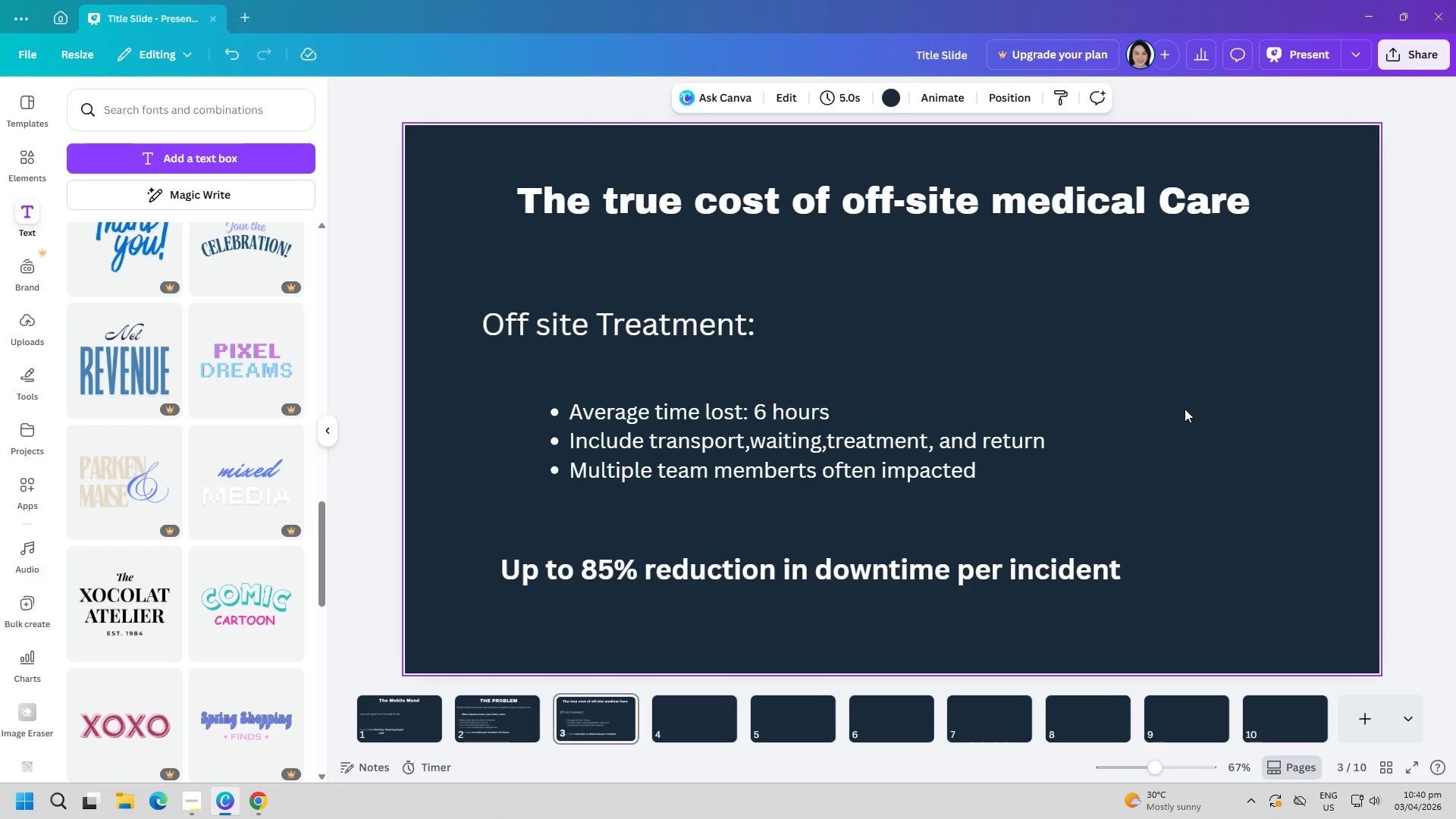 
left_click([700, 720])
 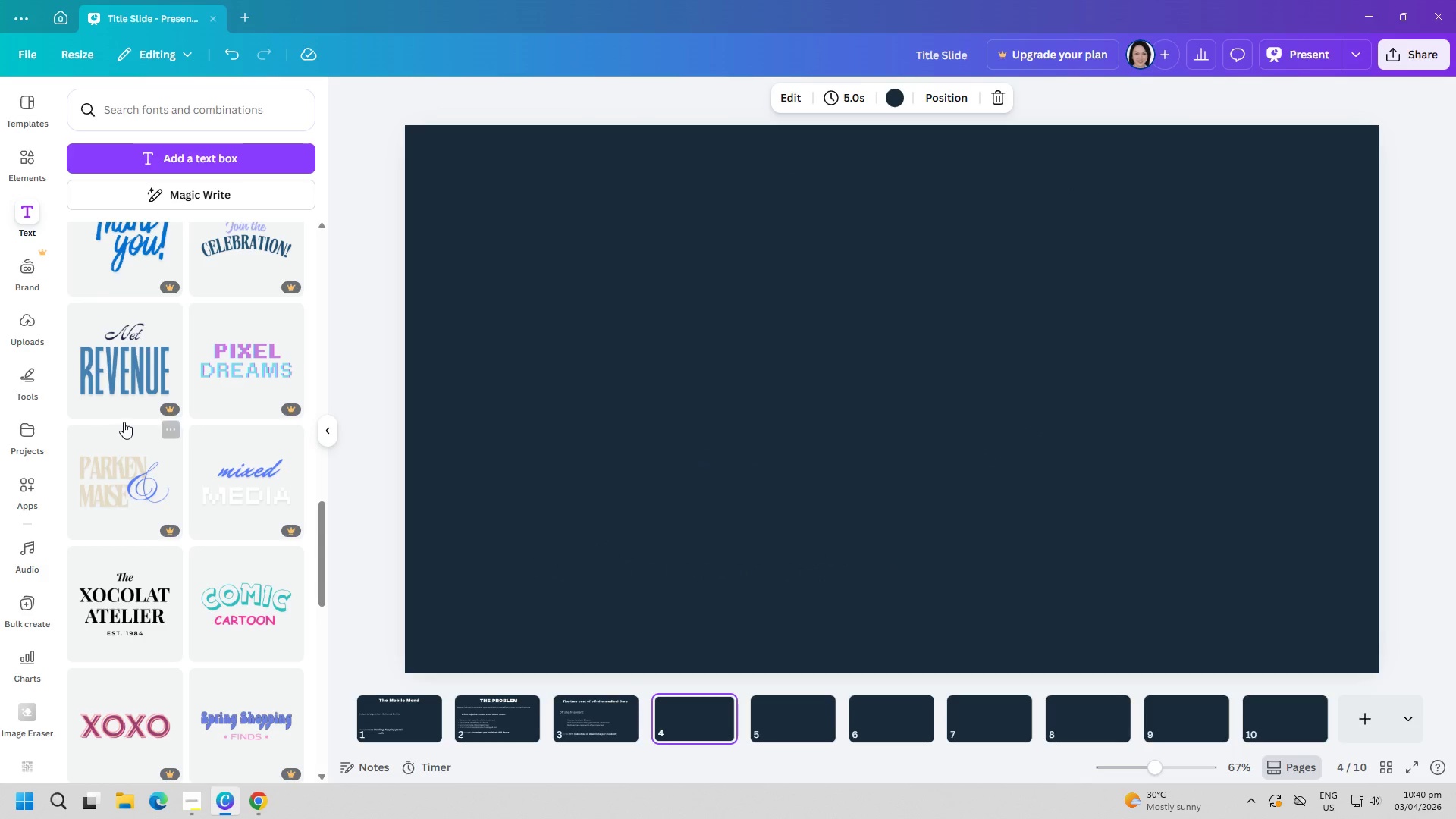 
left_click([162, 157])
 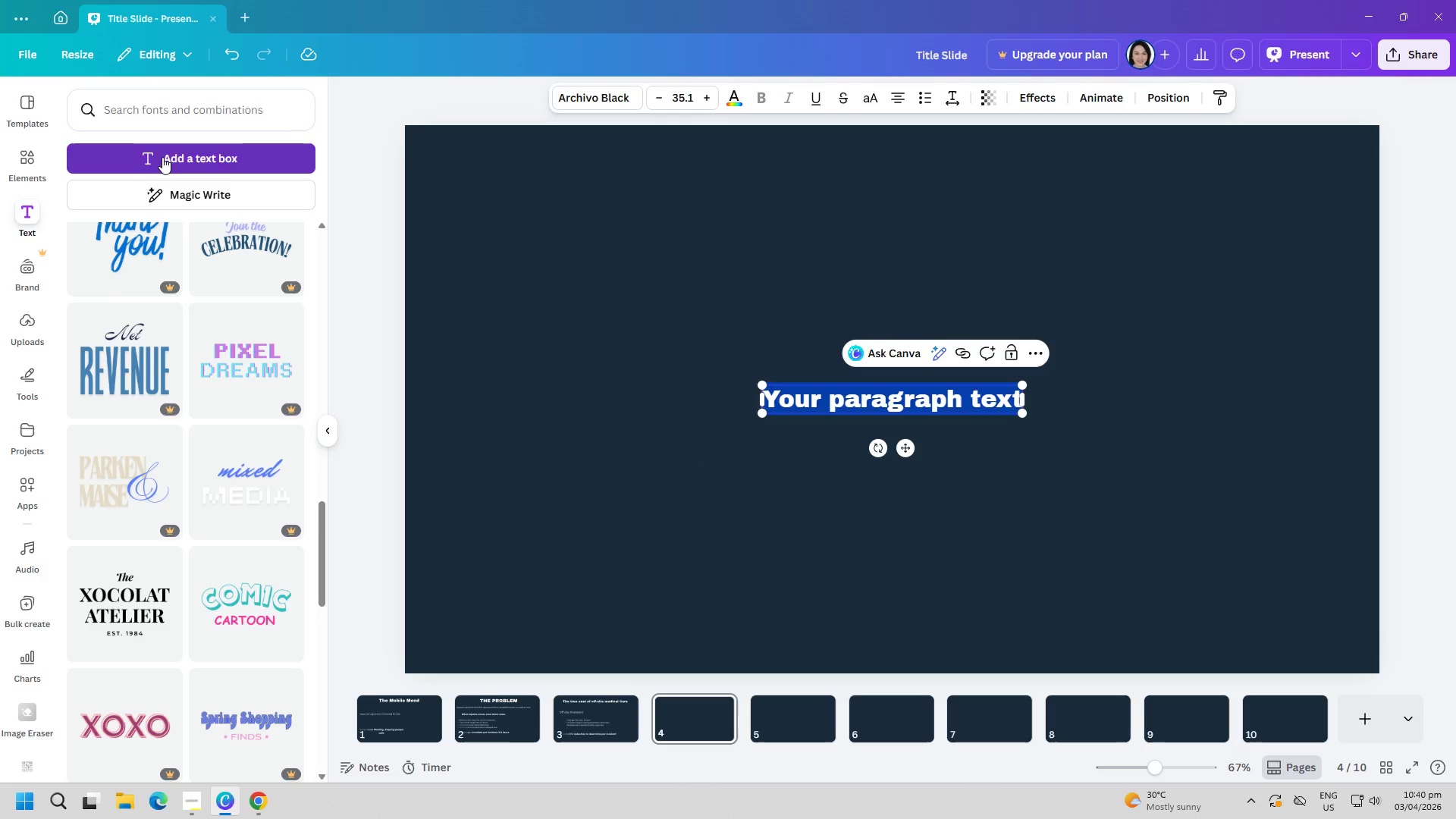 
type(THE SOLUTIO)
 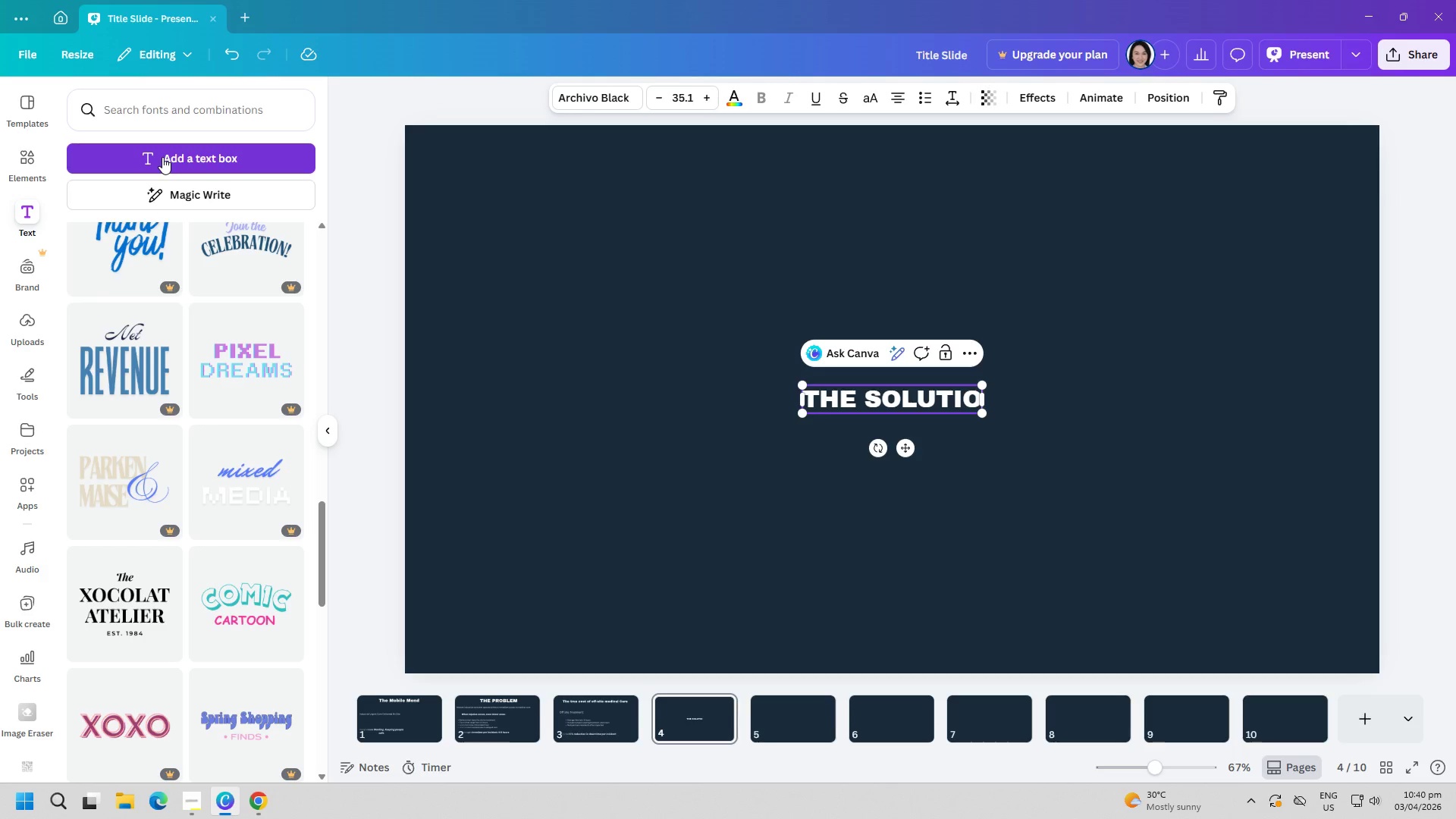 
key(N)
 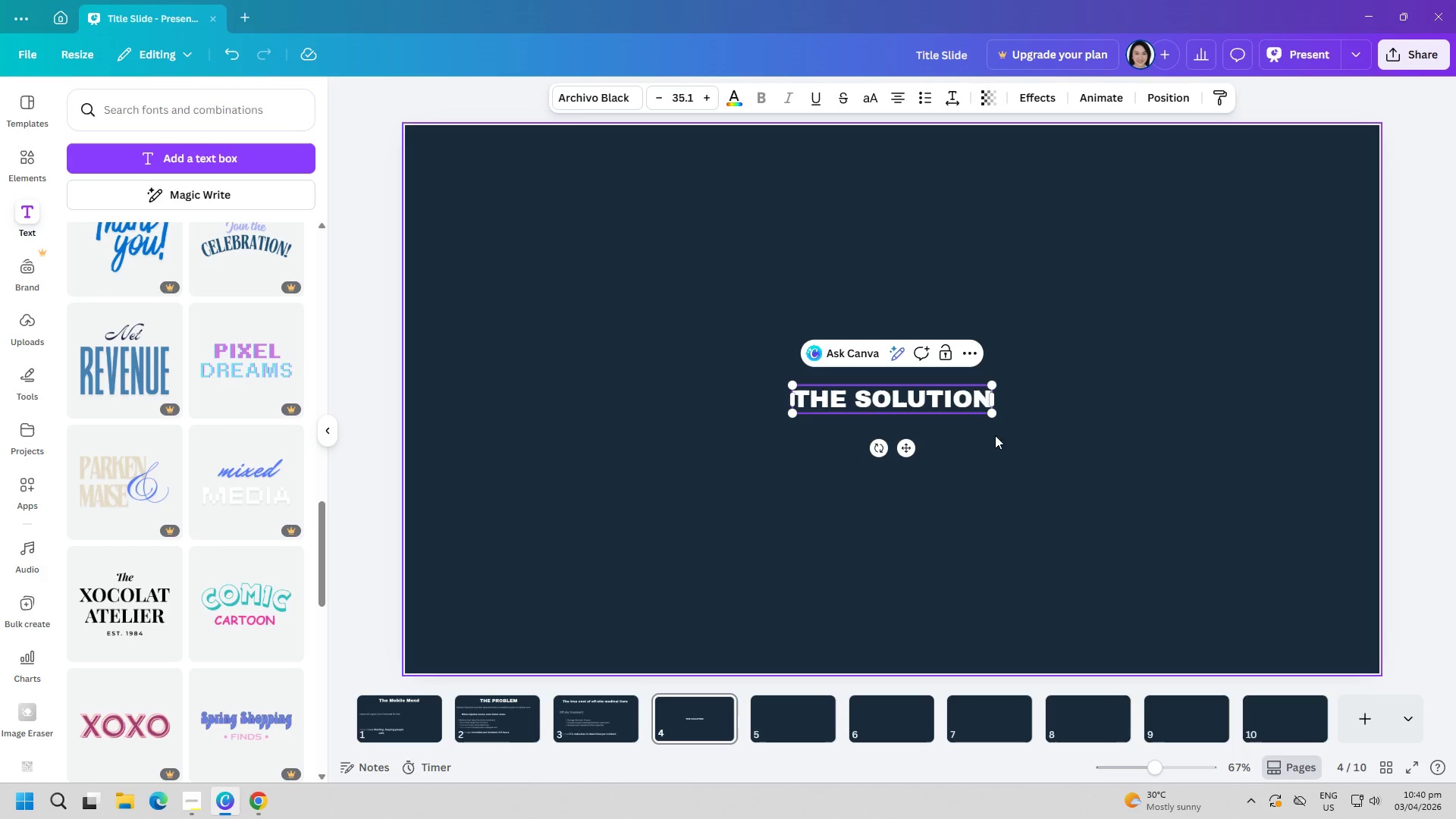 
left_click_drag(start_coordinate=[991, 413], to_coordinate=[1232, 511])
 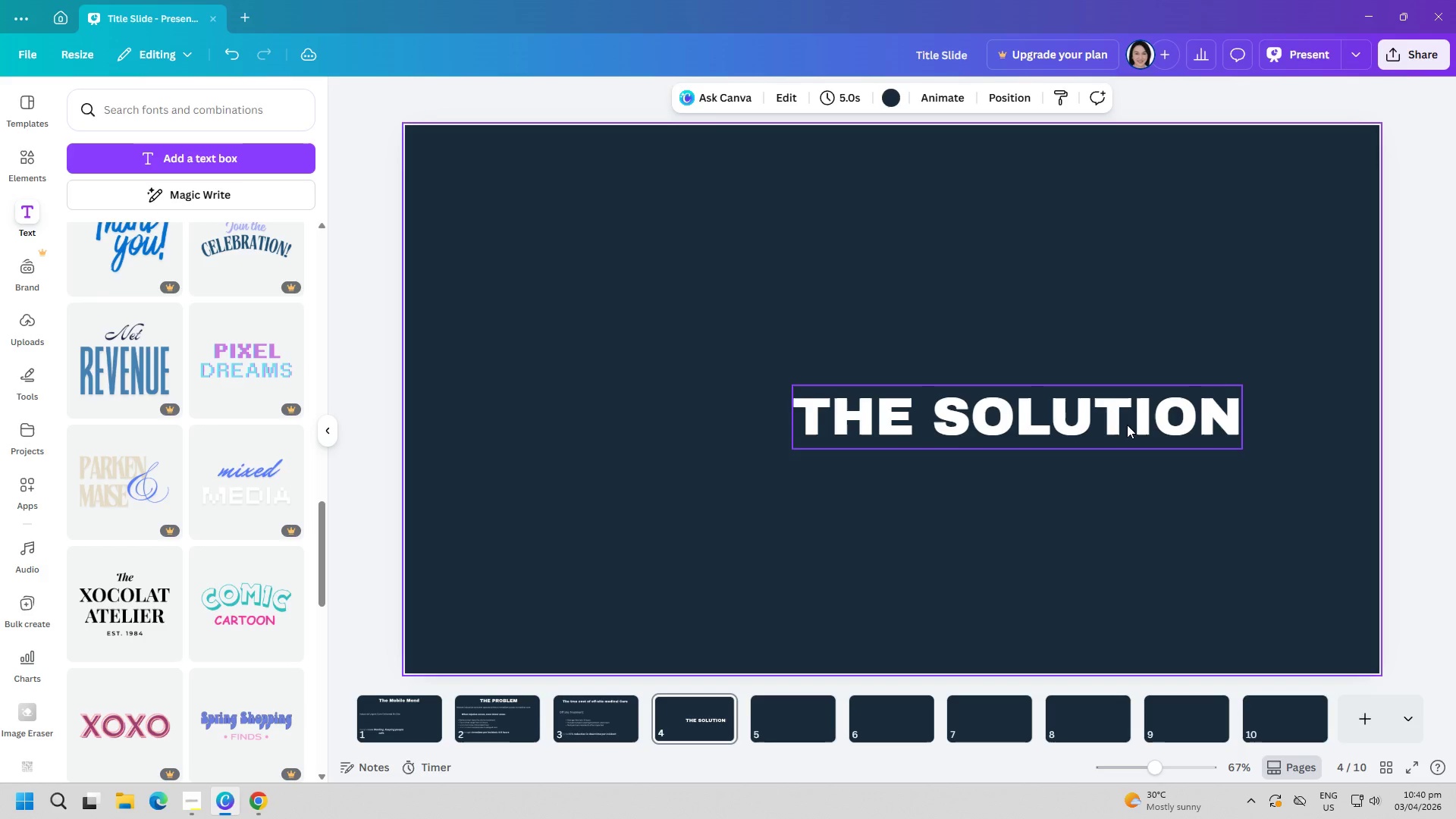 
left_click_drag(start_coordinate=[1127, 423], to_coordinate=[1010, 220])
 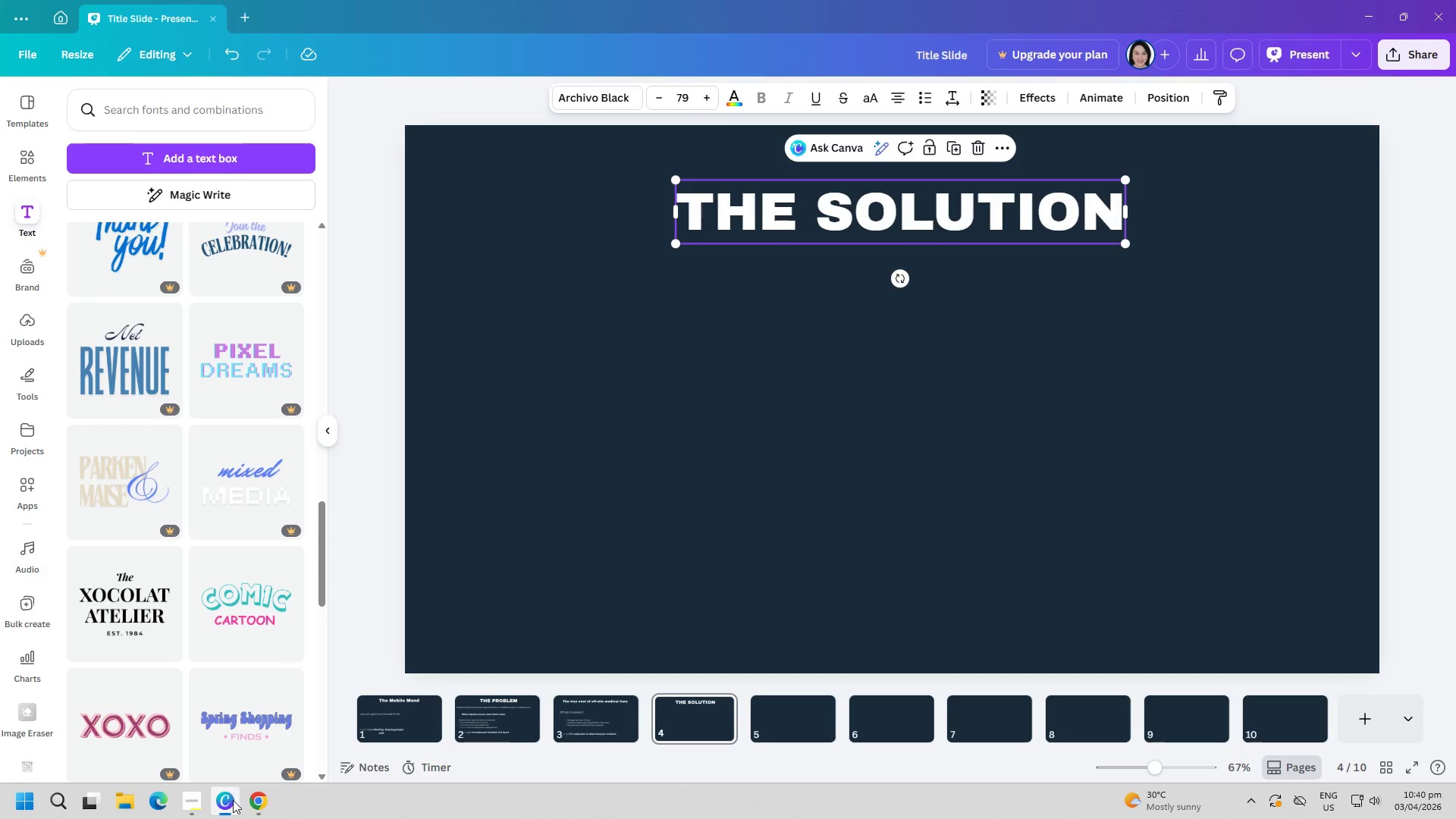 
left_click([188, 802])
 